 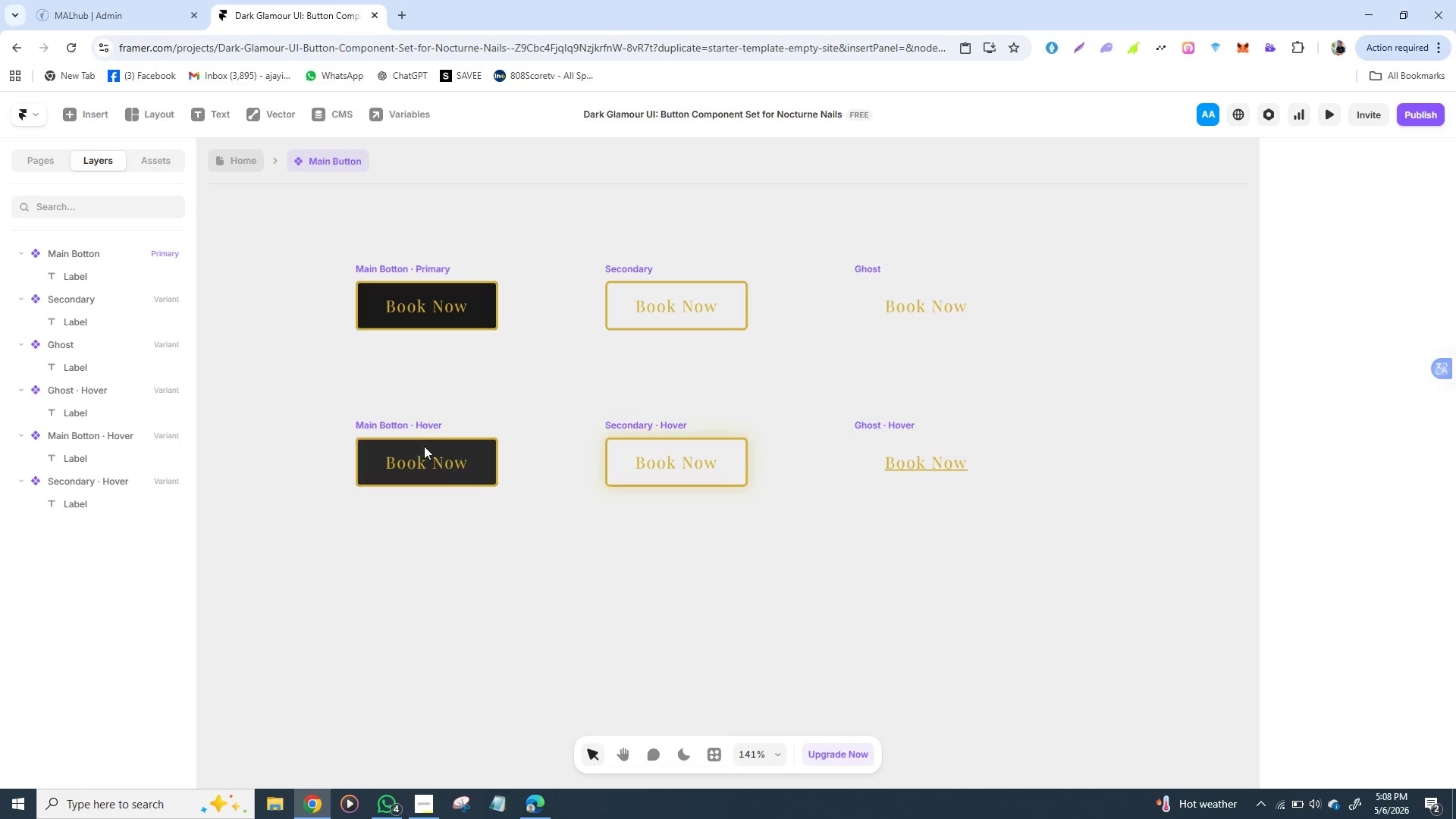 
left_click([432, 476])
 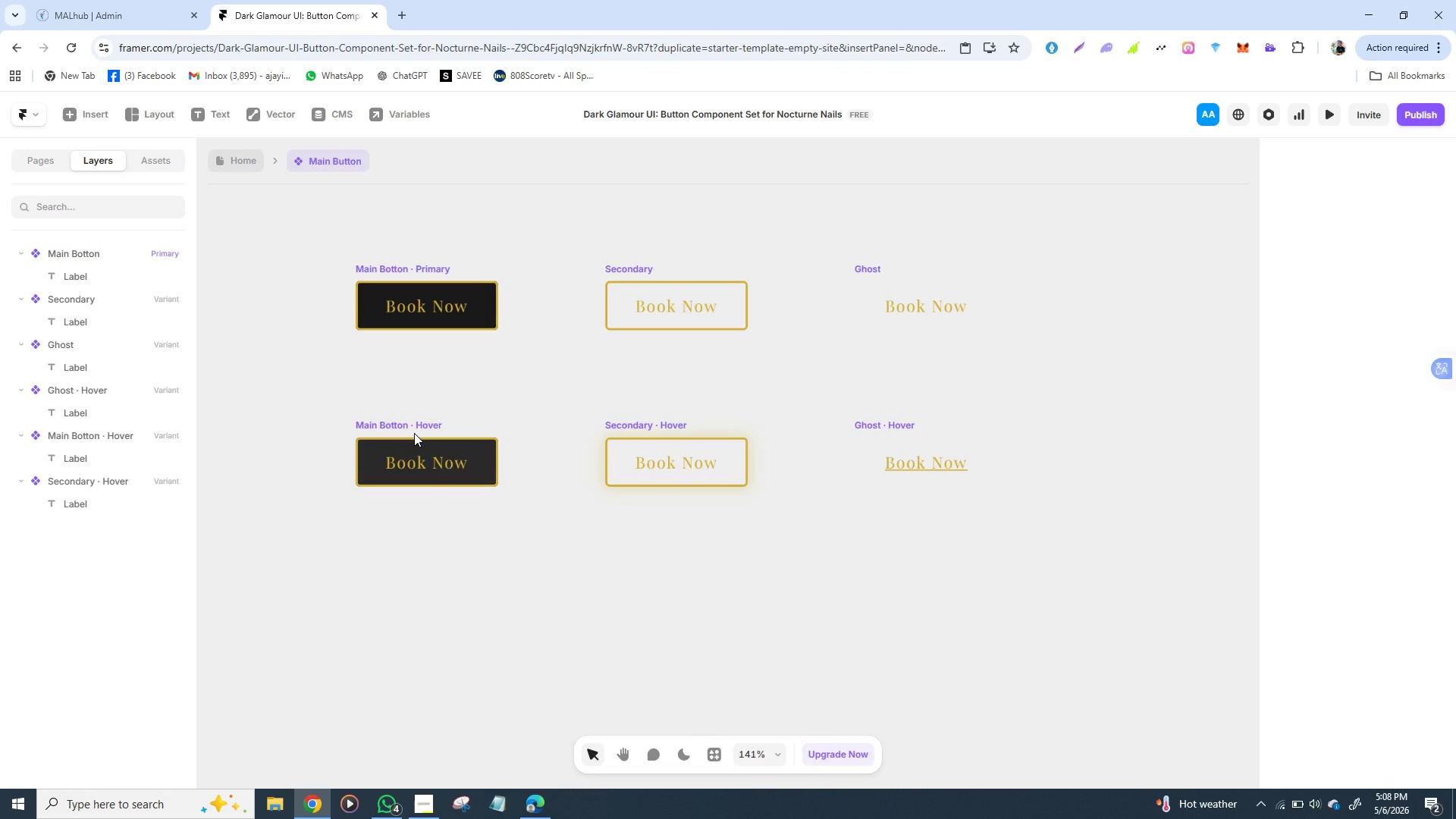 
double_click([414, 433])
 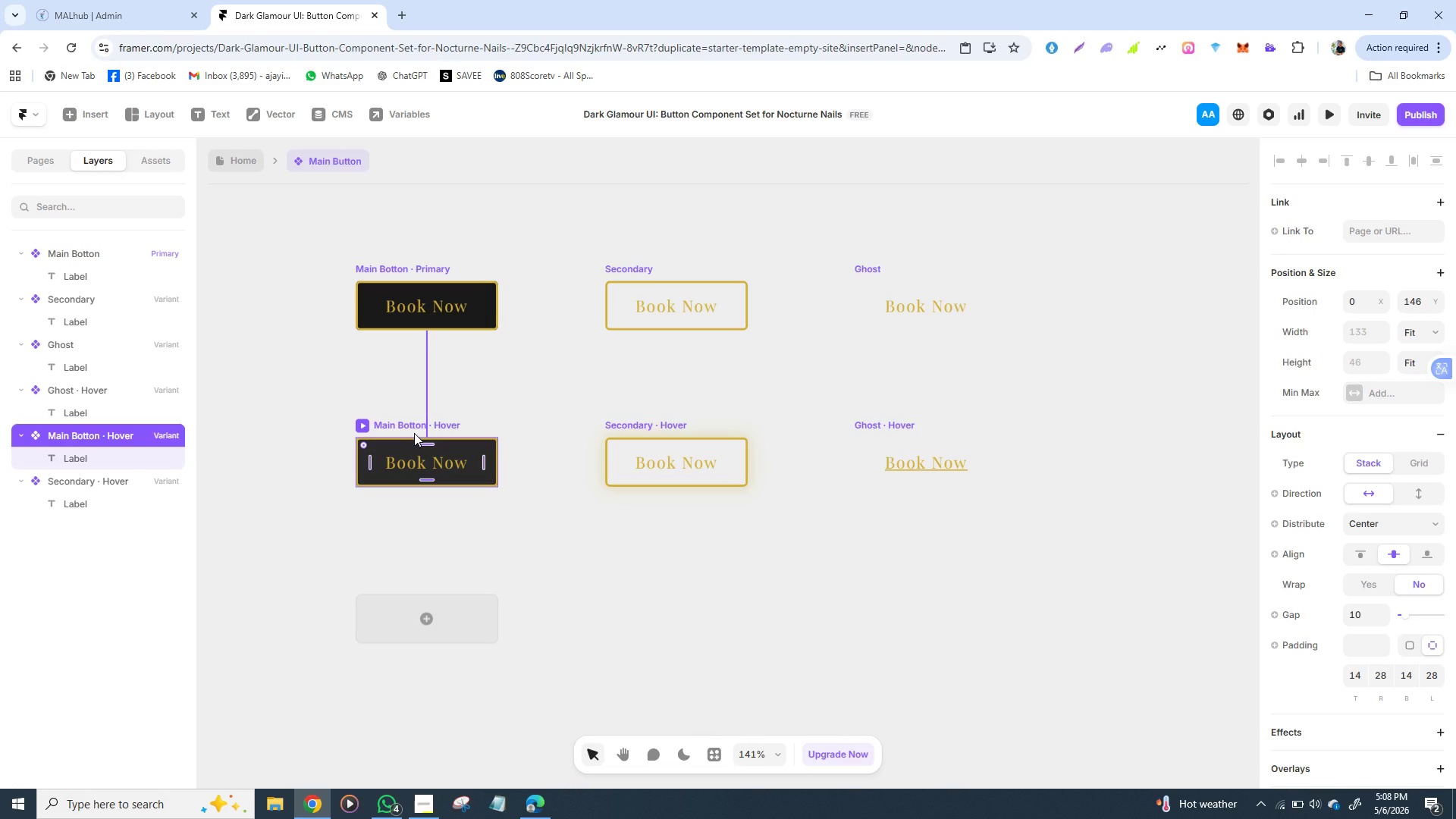 
left_click([414, 433])
 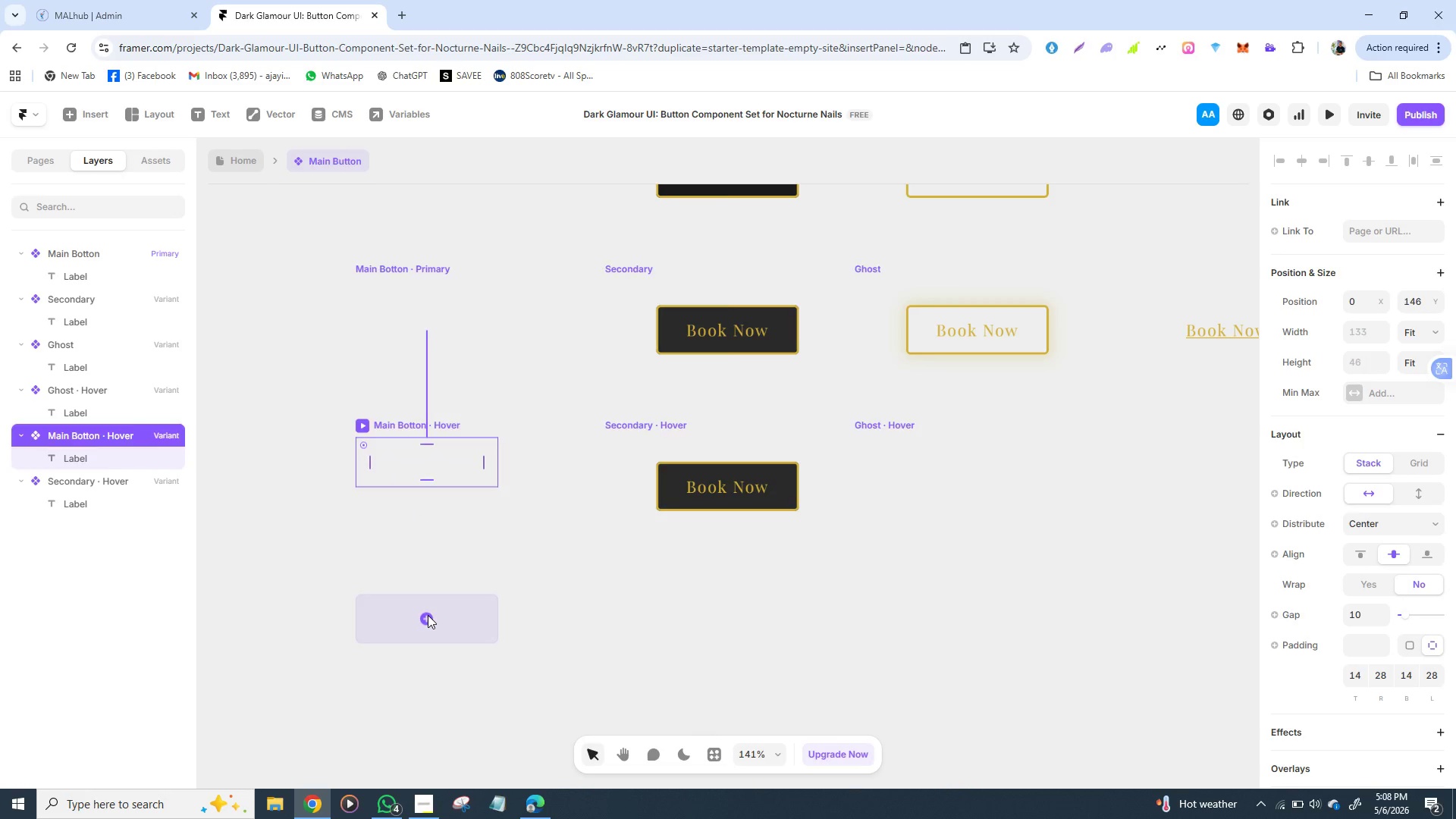 
left_click([428, 615])
 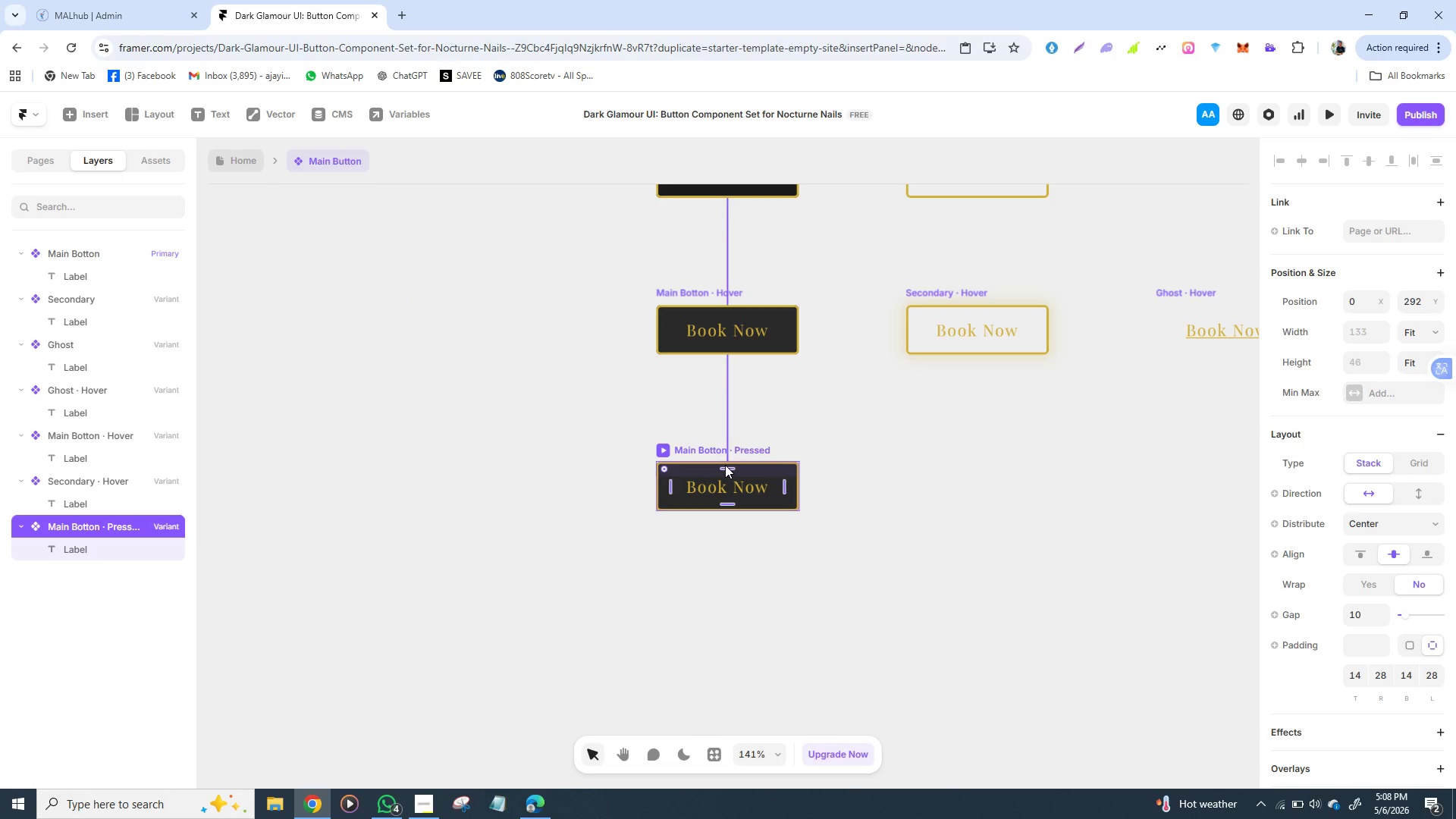 
left_click([725, 465])
 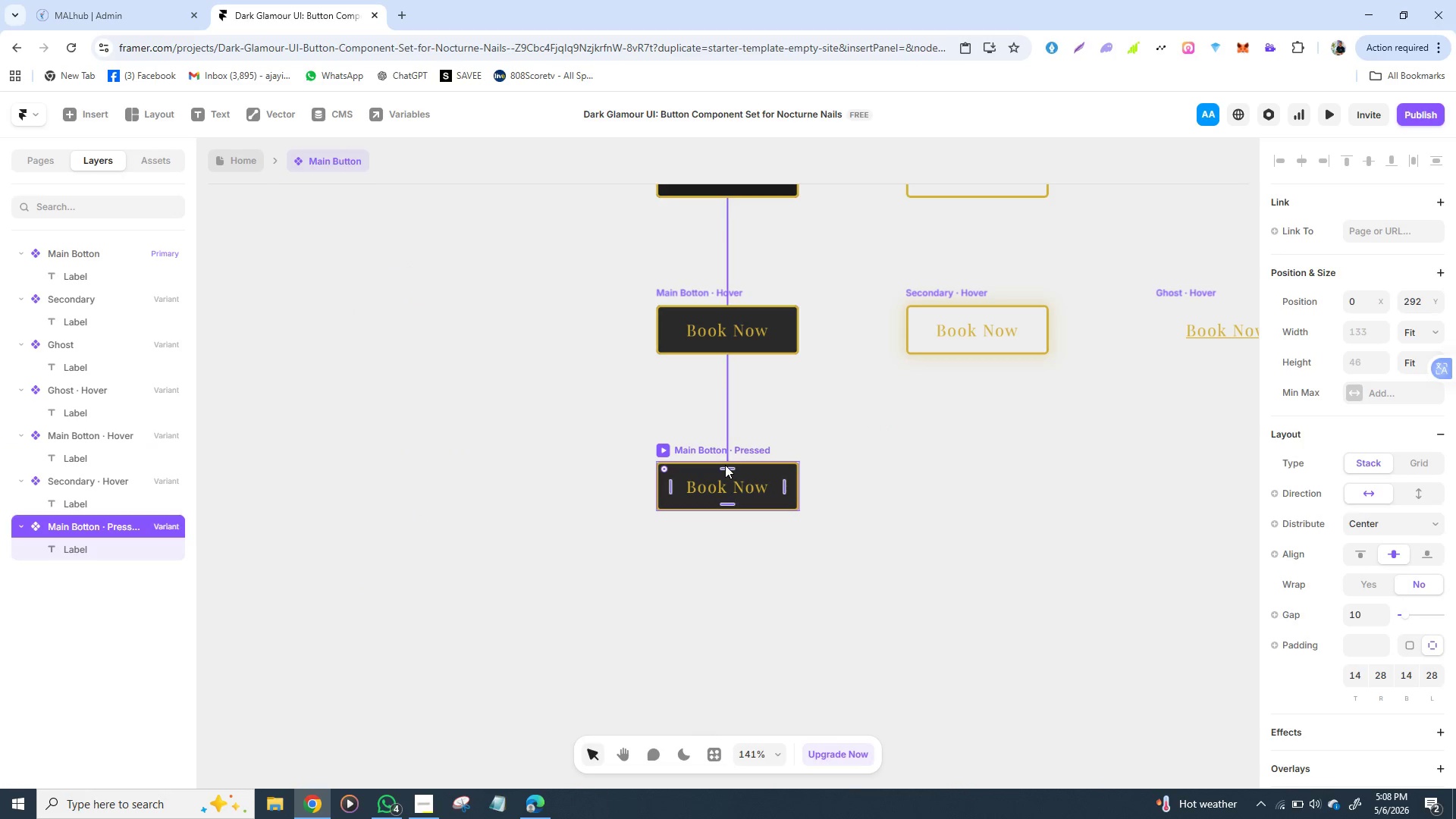 
double_click([725, 465])
 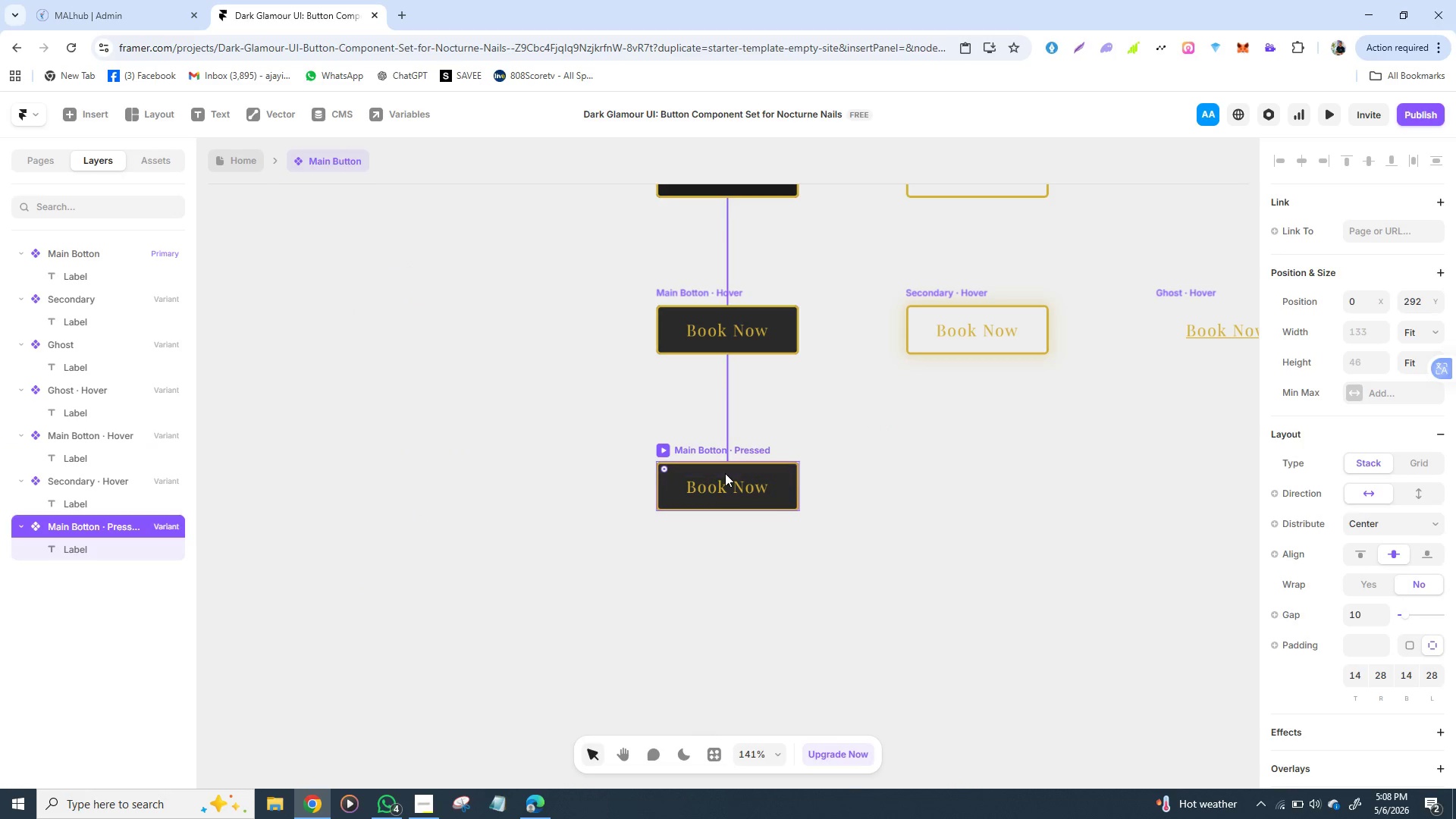 
left_click([725, 473])
 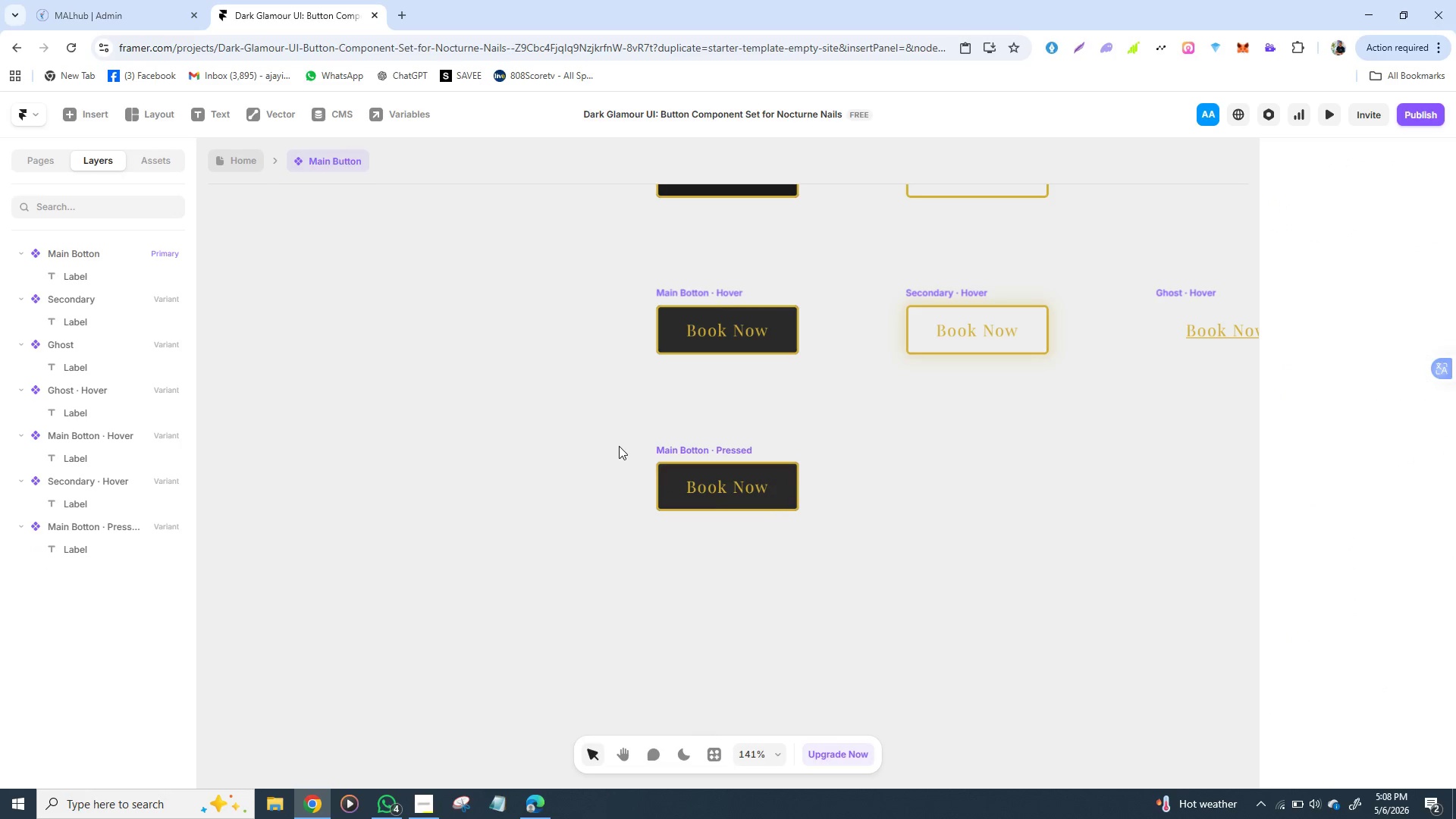 
left_click([619, 446])
 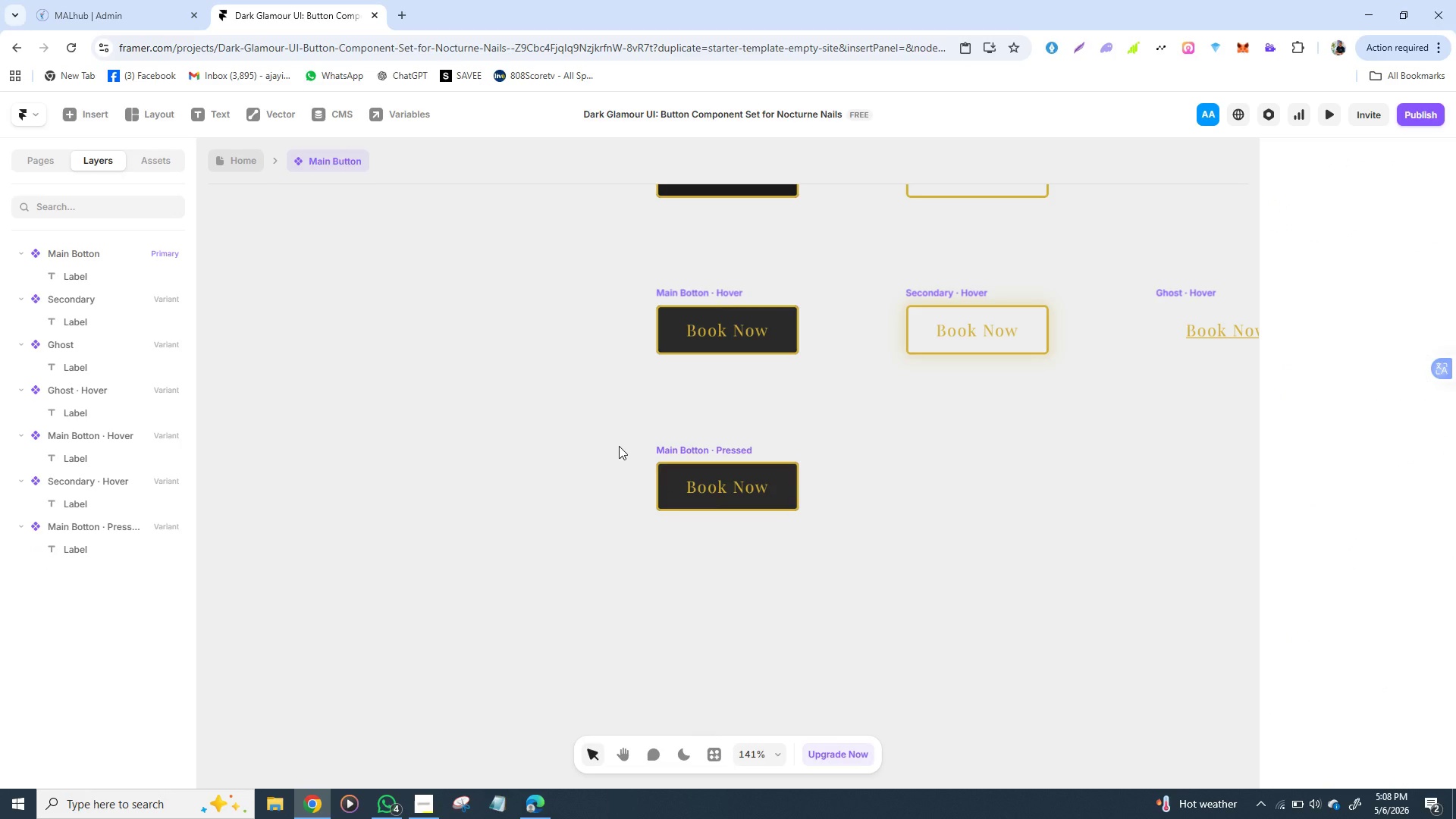 
key(Control+Z)
 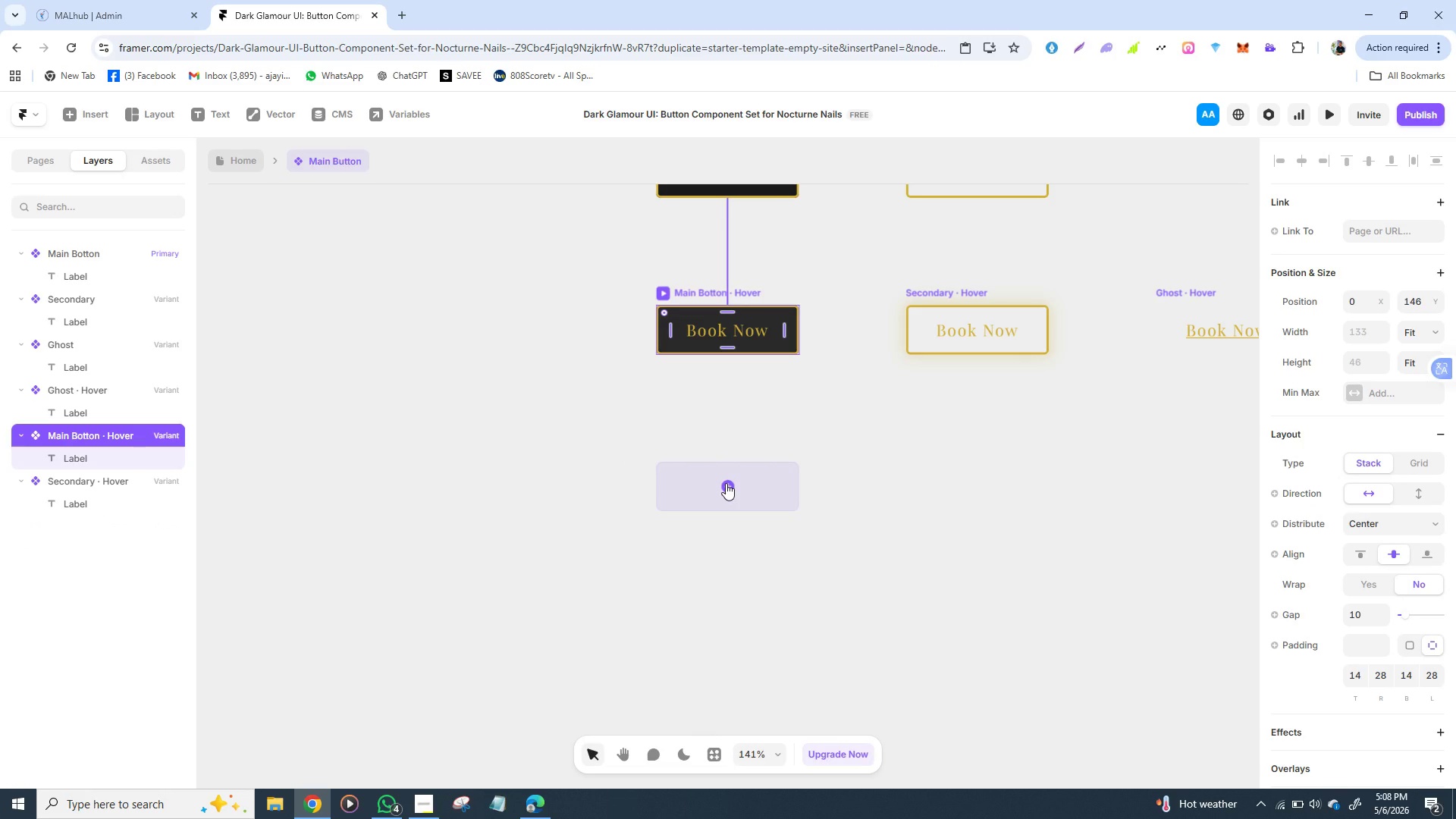 
wait(5.67)
 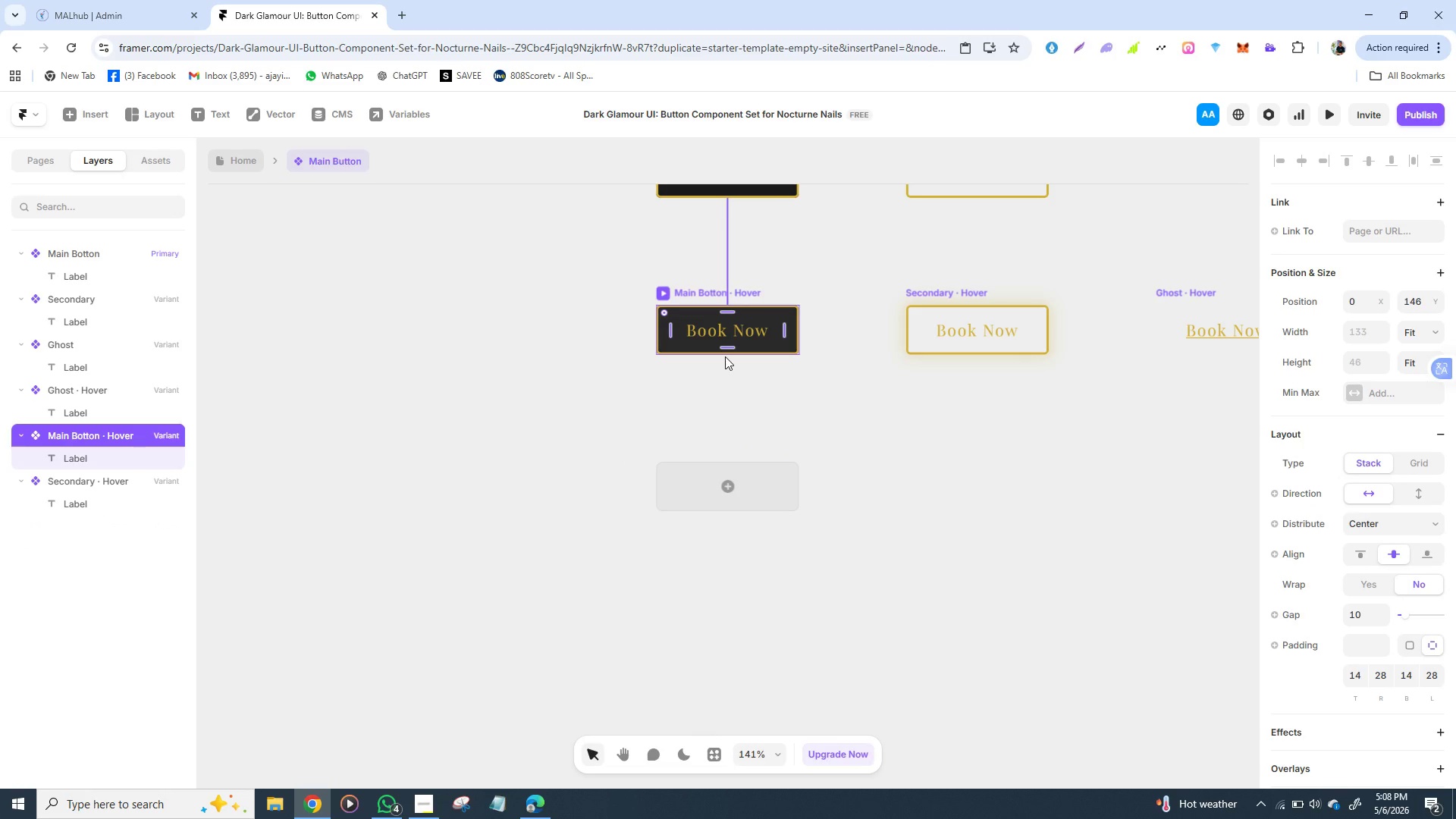 
right_click([726, 483])
 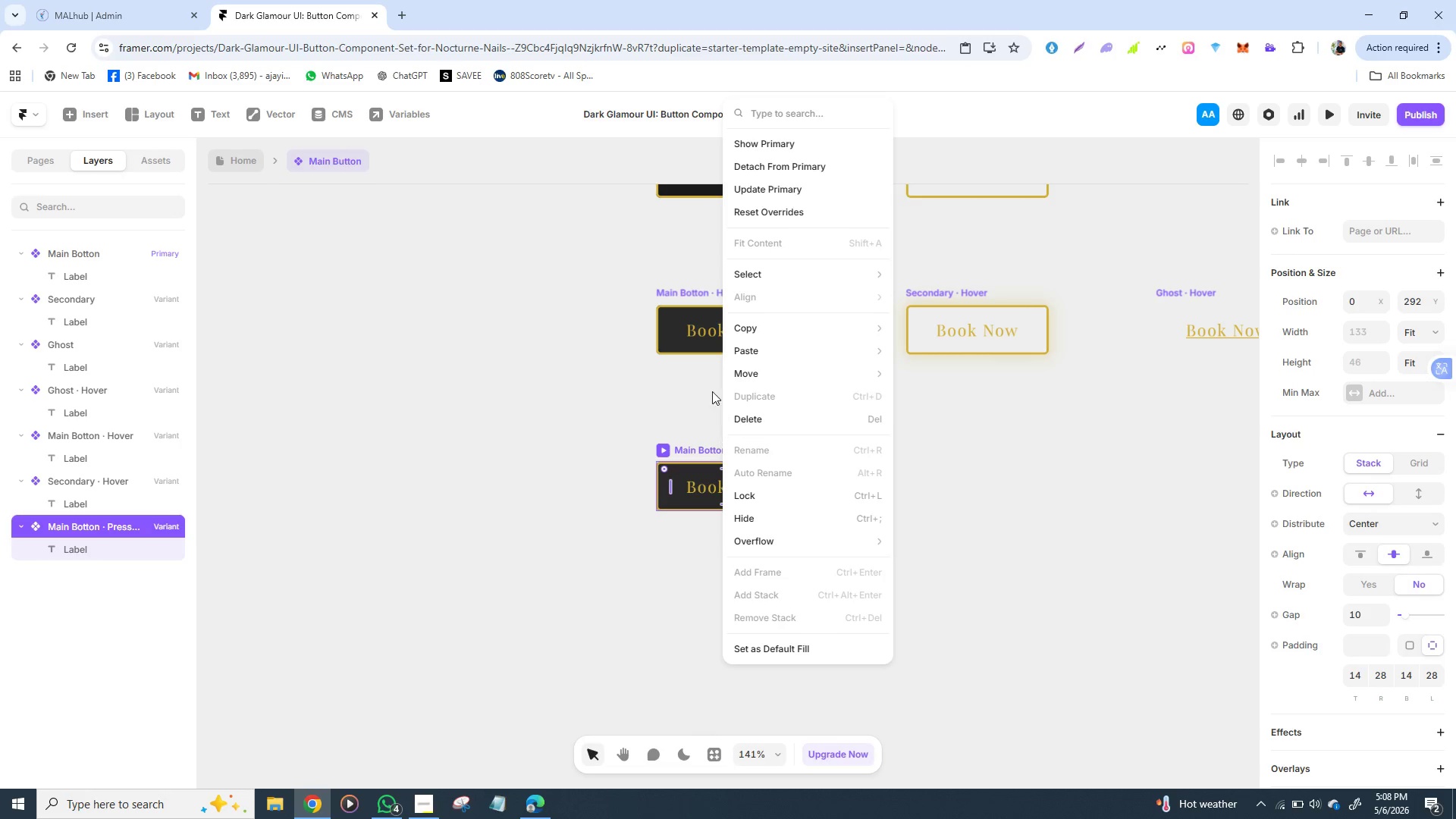 
left_click([679, 385])
 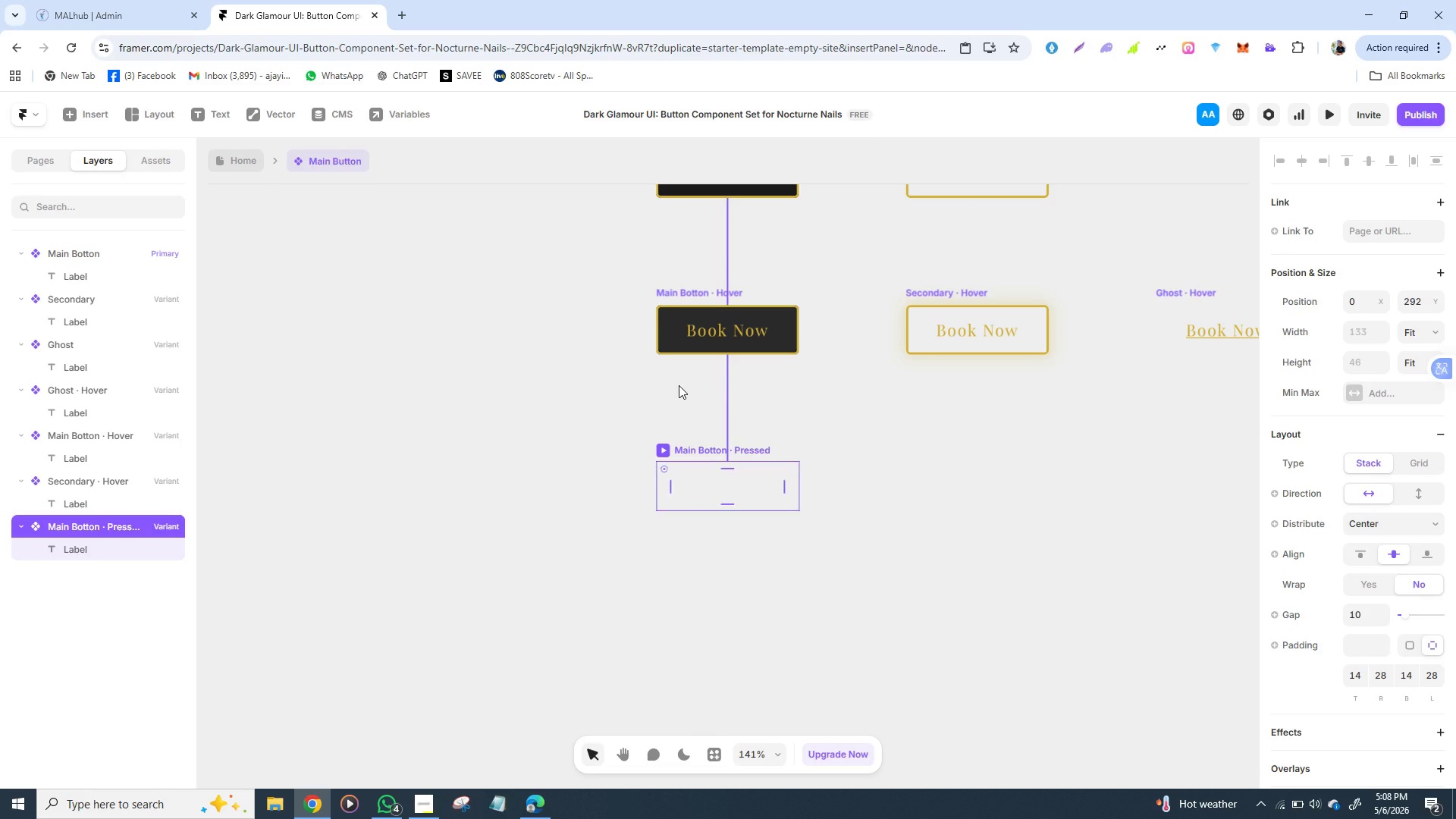 
key(Control+Z)
 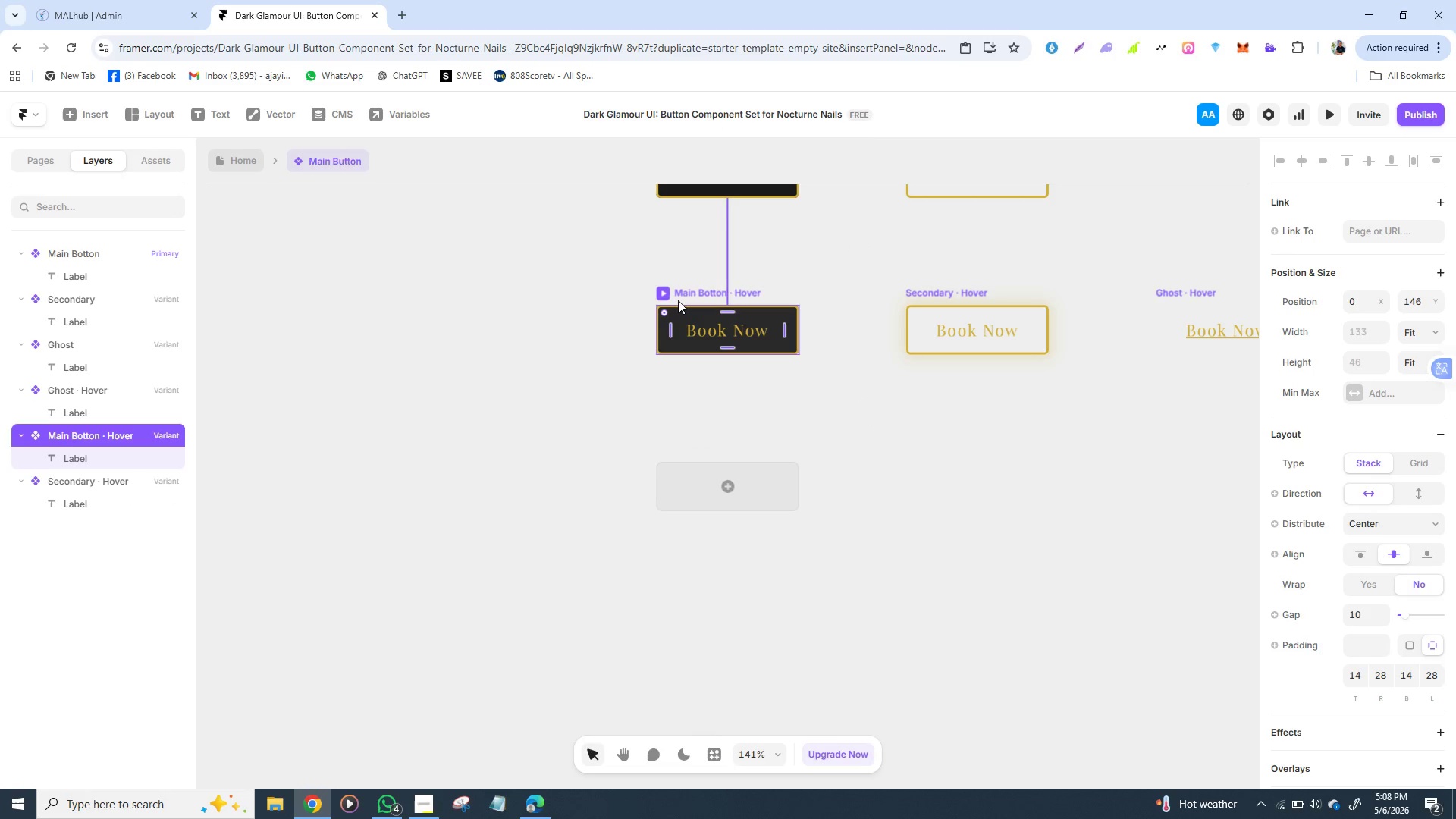 
left_click([678, 300])
 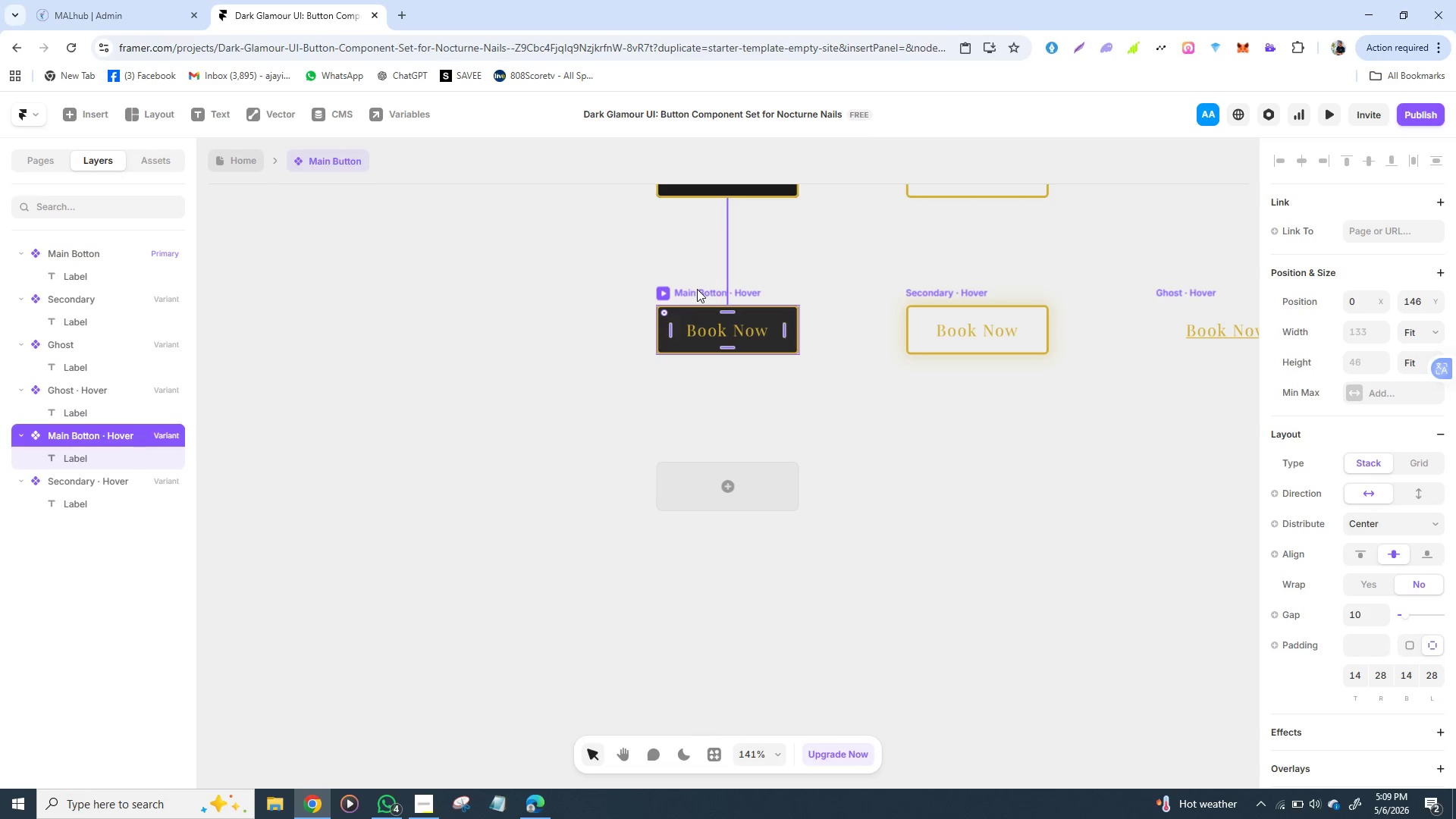 
left_click([697, 289])
 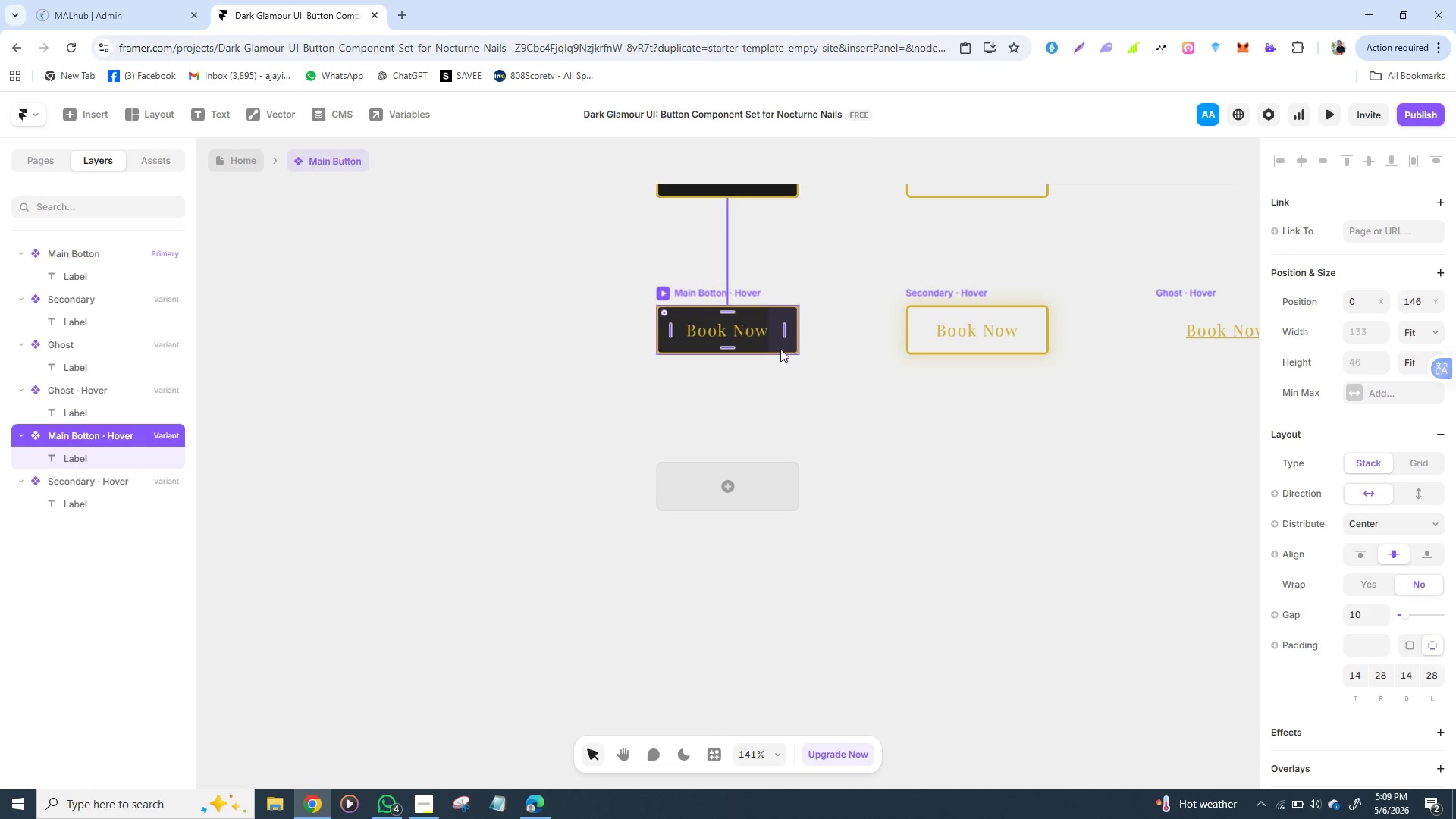 
left_click_drag(start_coordinate=[741, 356], to_coordinate=[745, 431])
 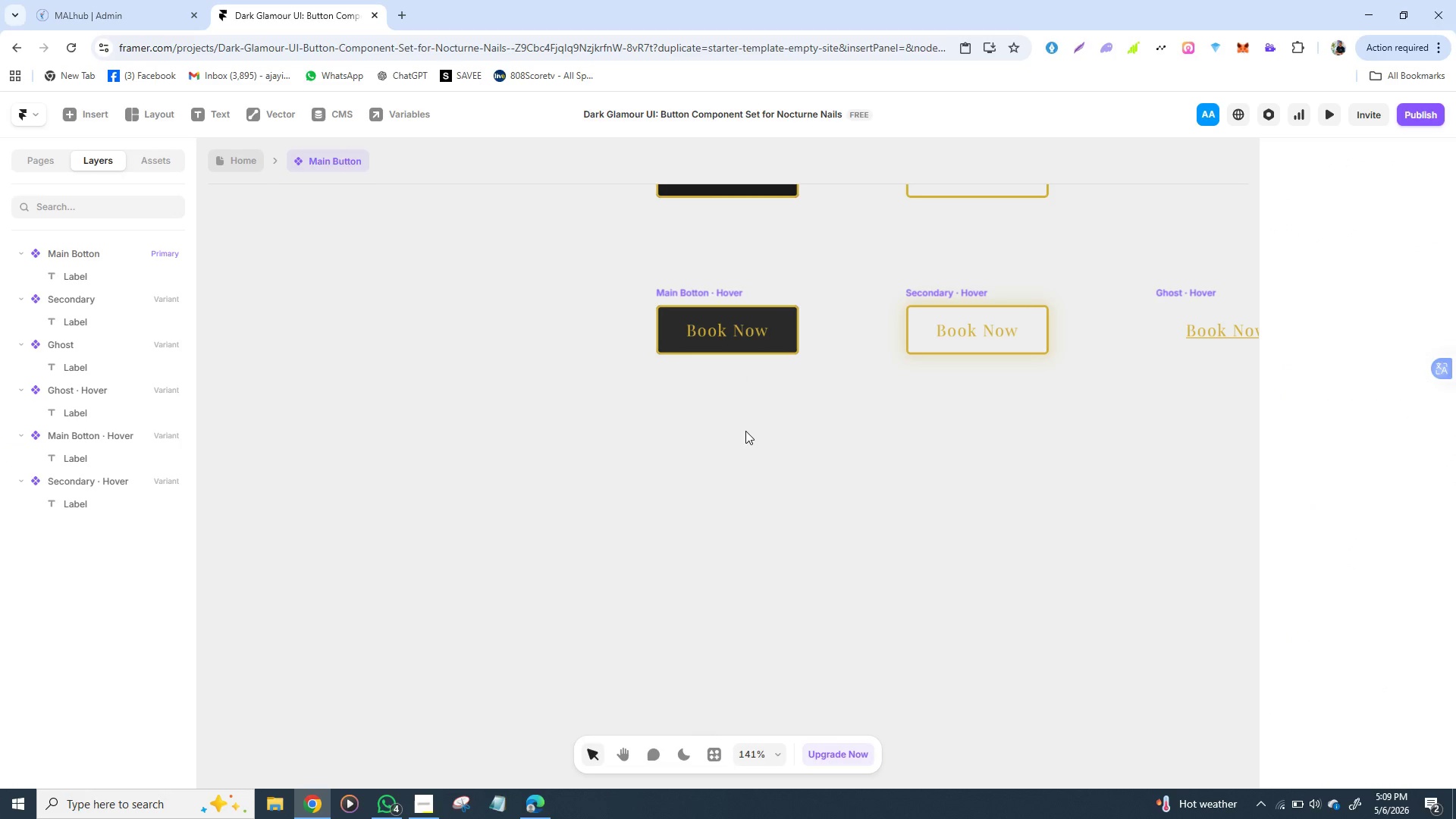 
left_click([745, 431])
 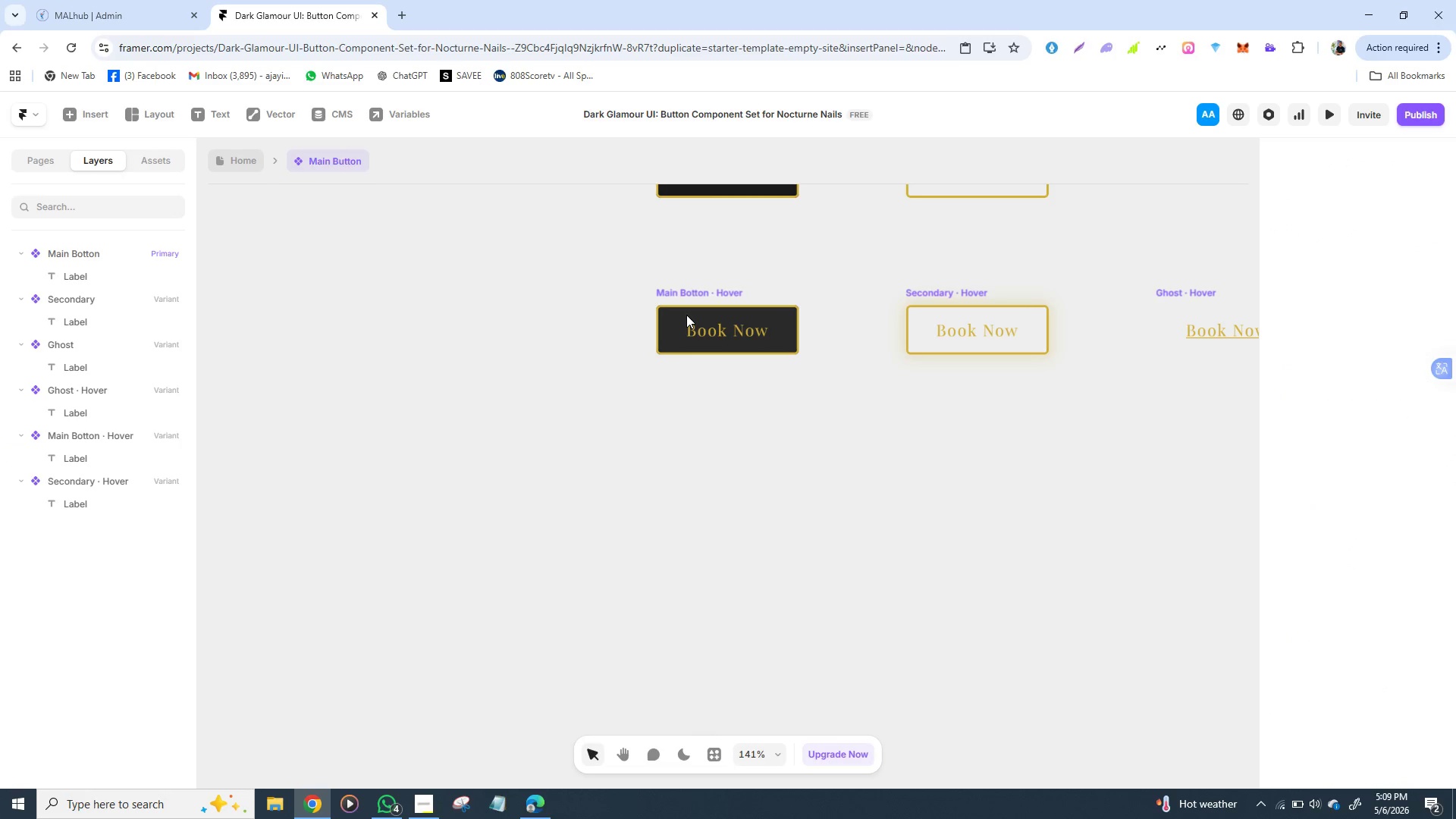 
left_click([686, 315])
 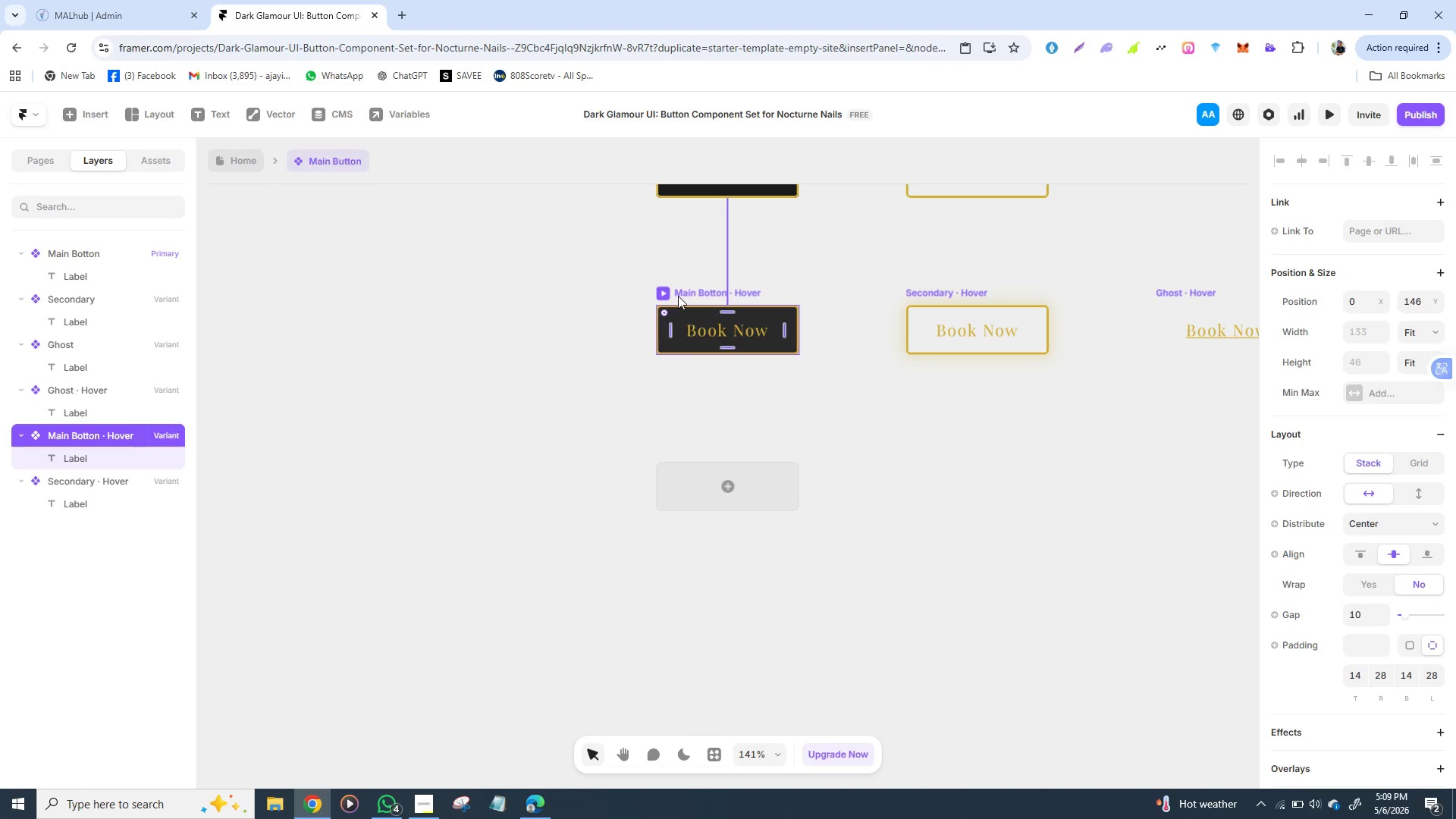 
left_click([678, 296])
 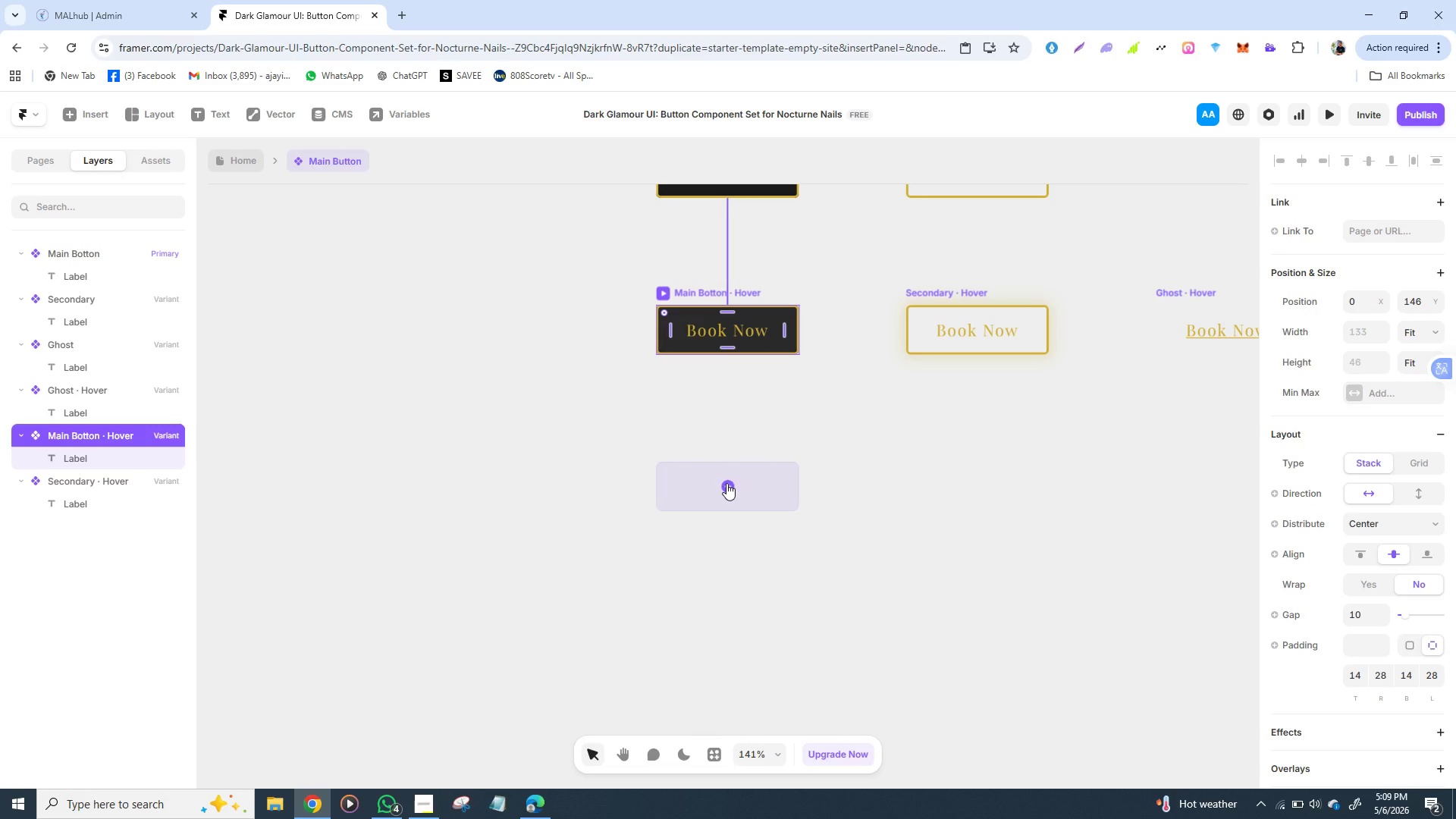 
right_click([726, 483])
 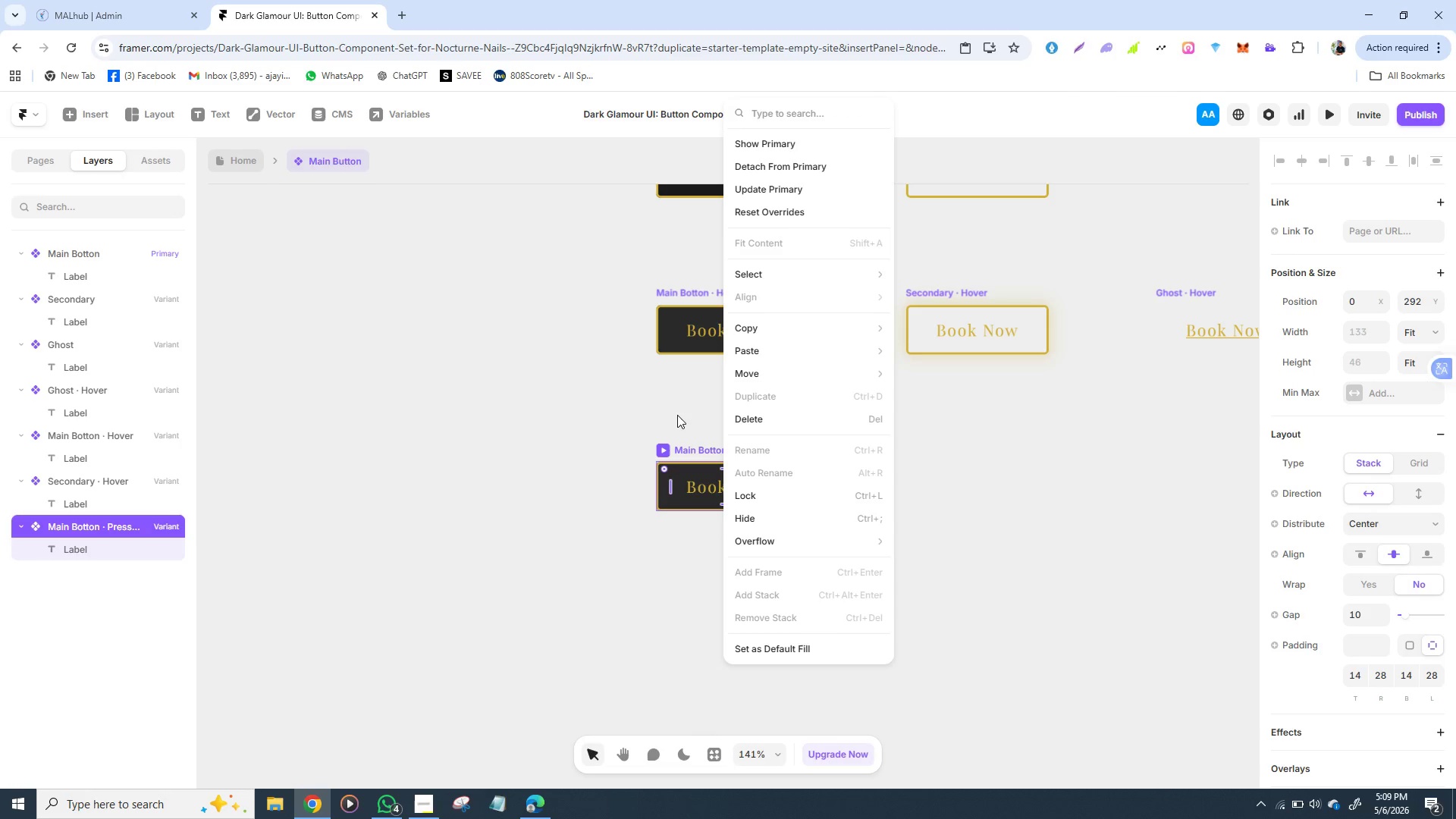 
left_click([677, 414])
 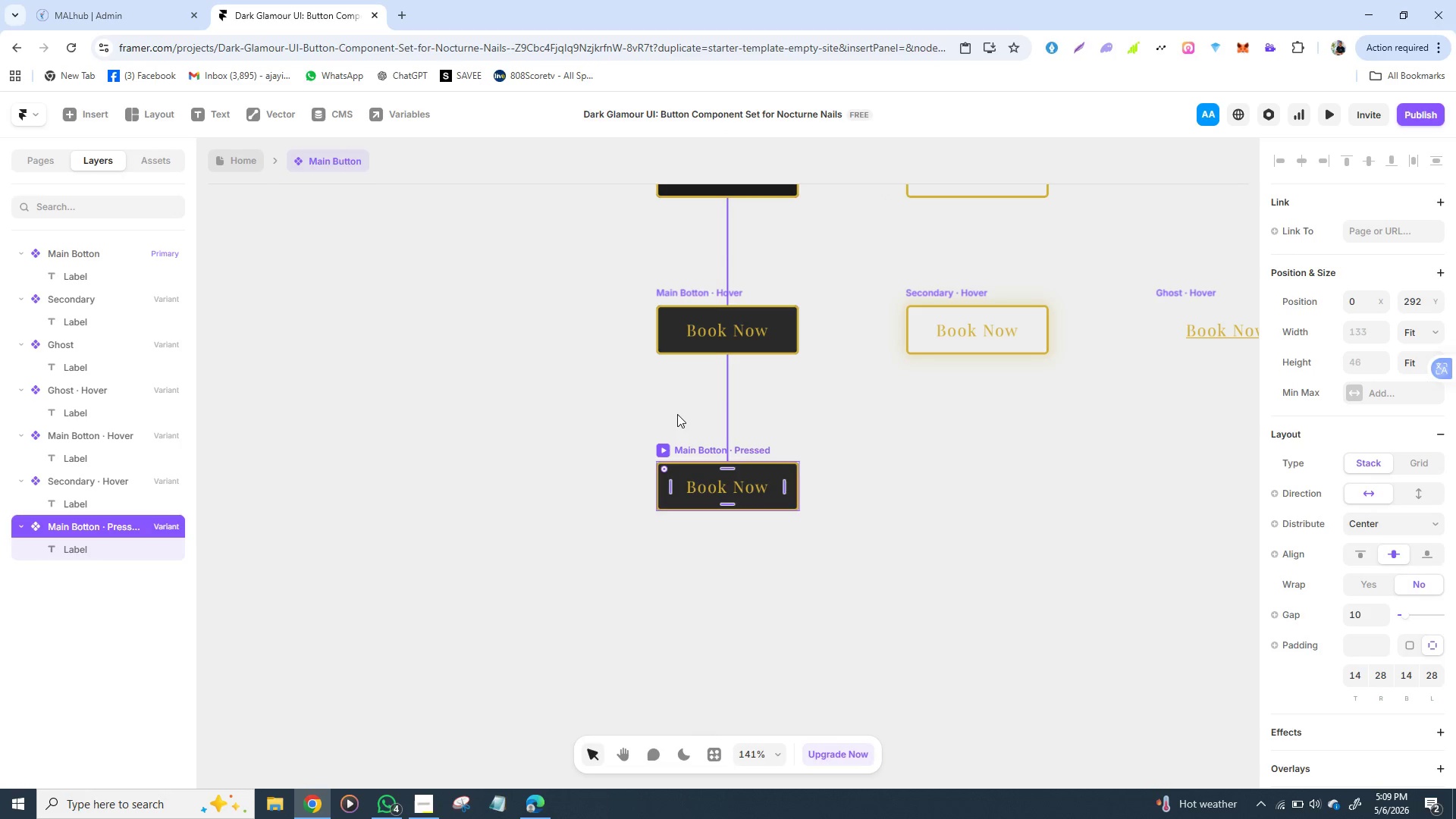 
hold_key(key=ControlLeft, duration=1.53)
 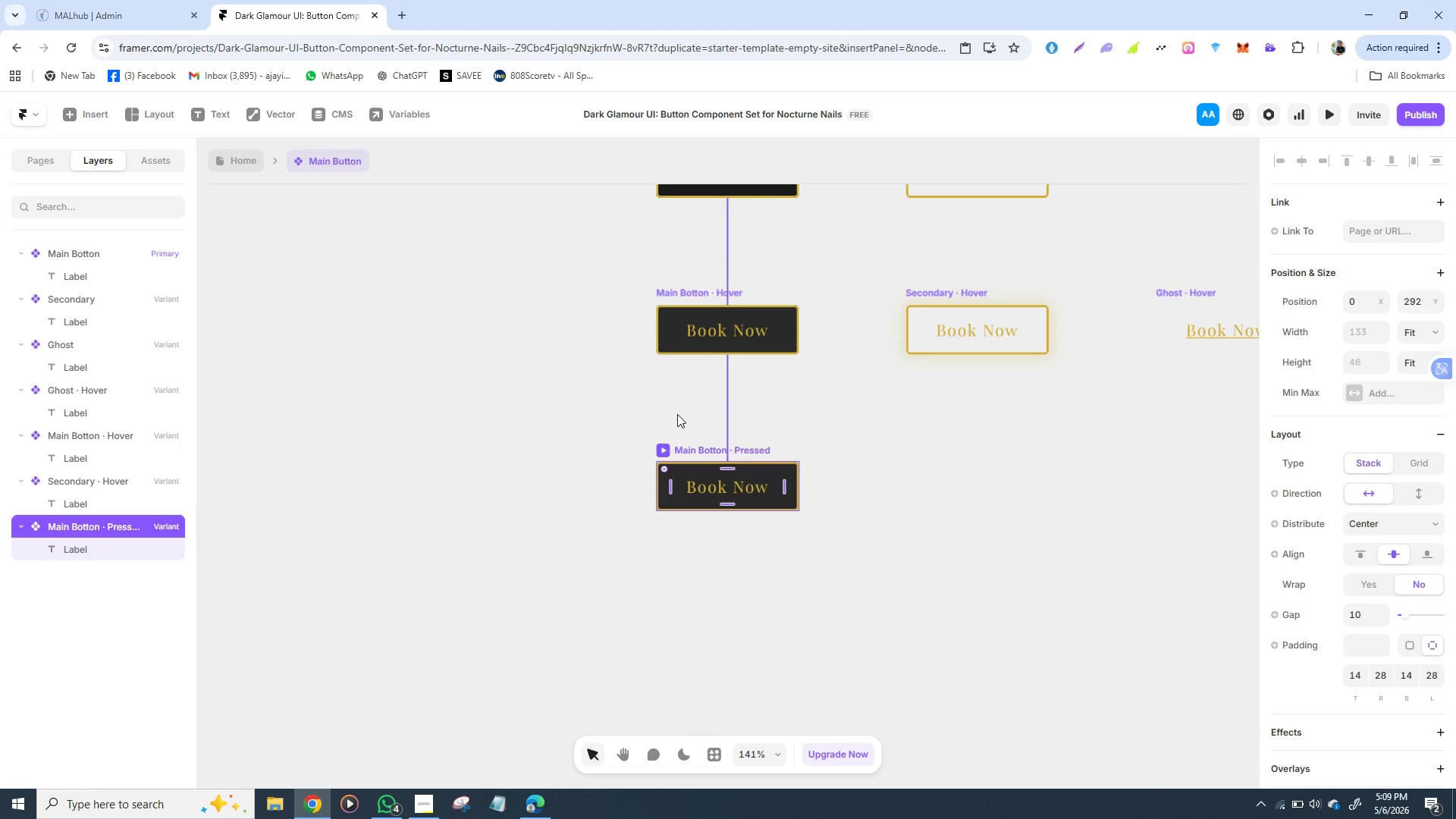 
key(Control+ControlLeft)
 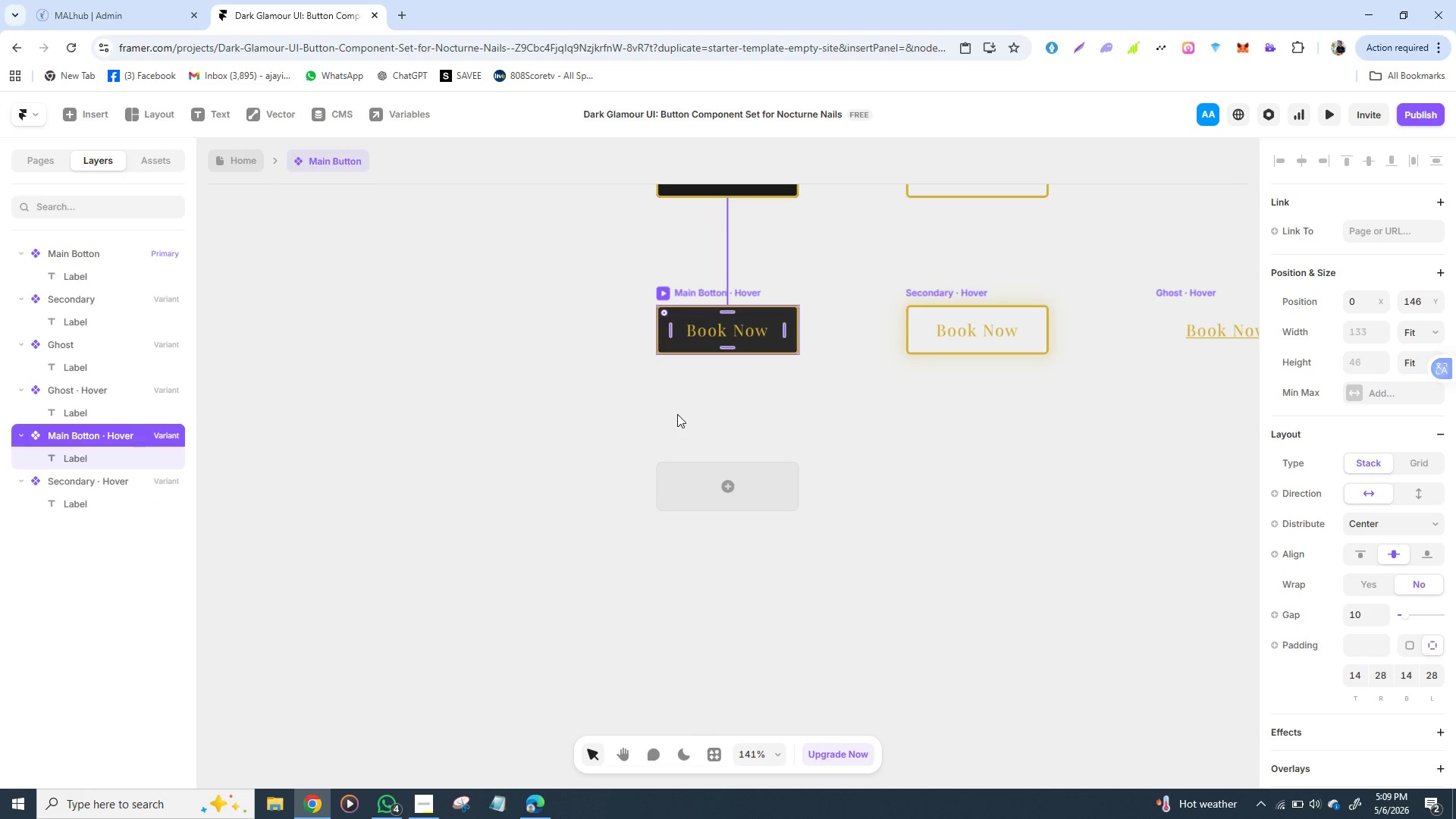 
key(Control+Z)
 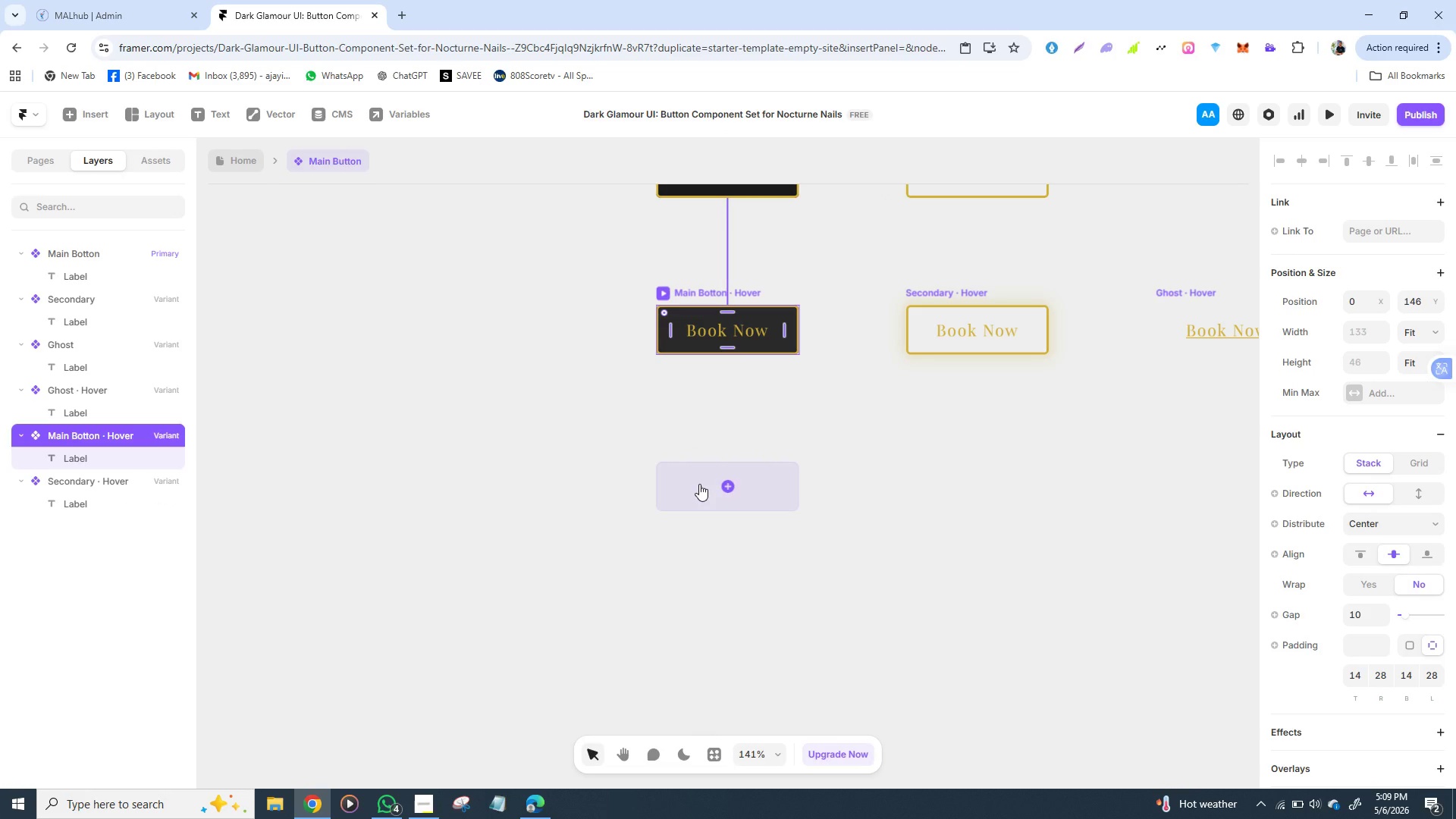 
left_click([699, 484])
 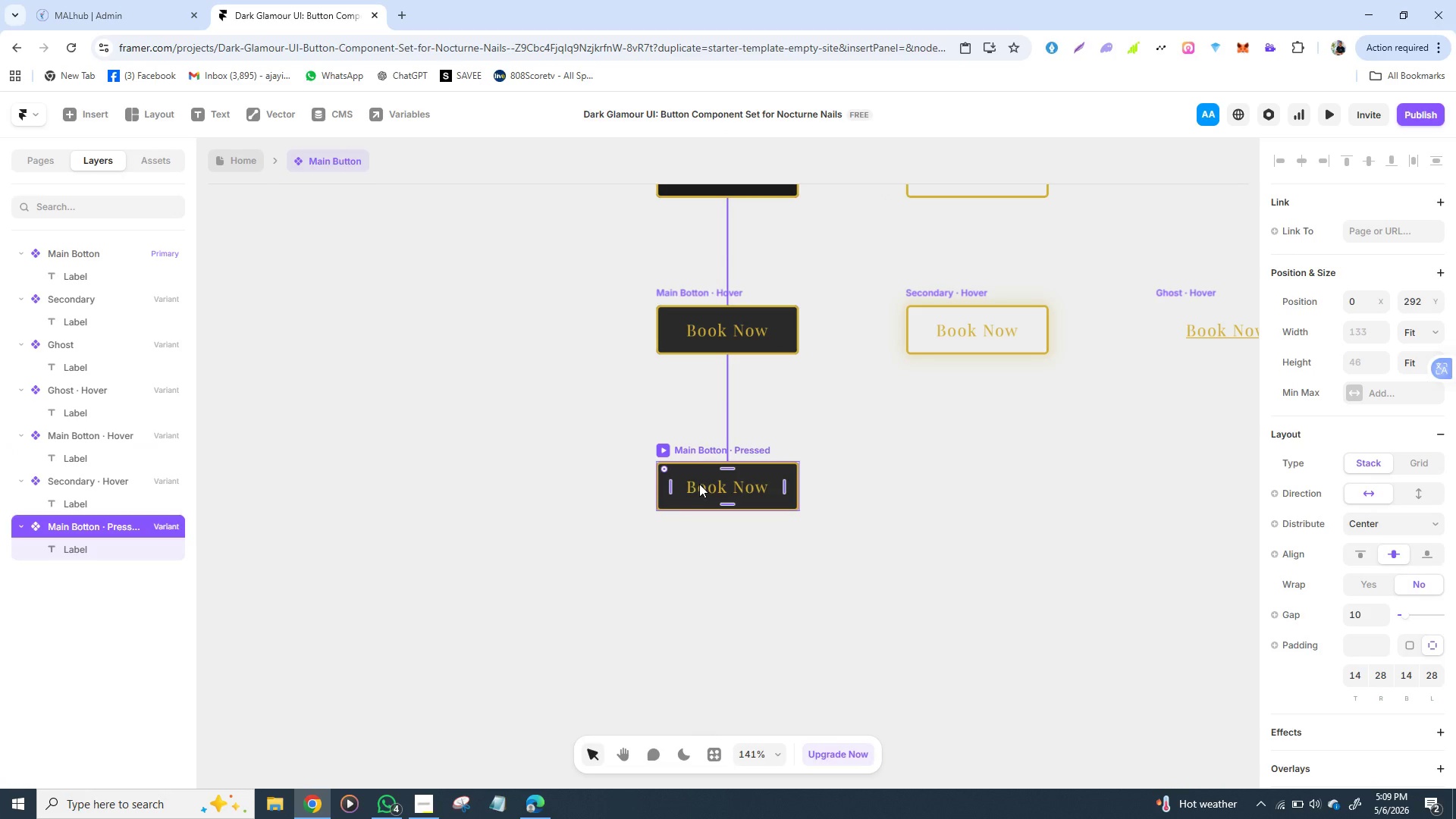 
hold_key(key=ControlLeft, duration=1.52)
 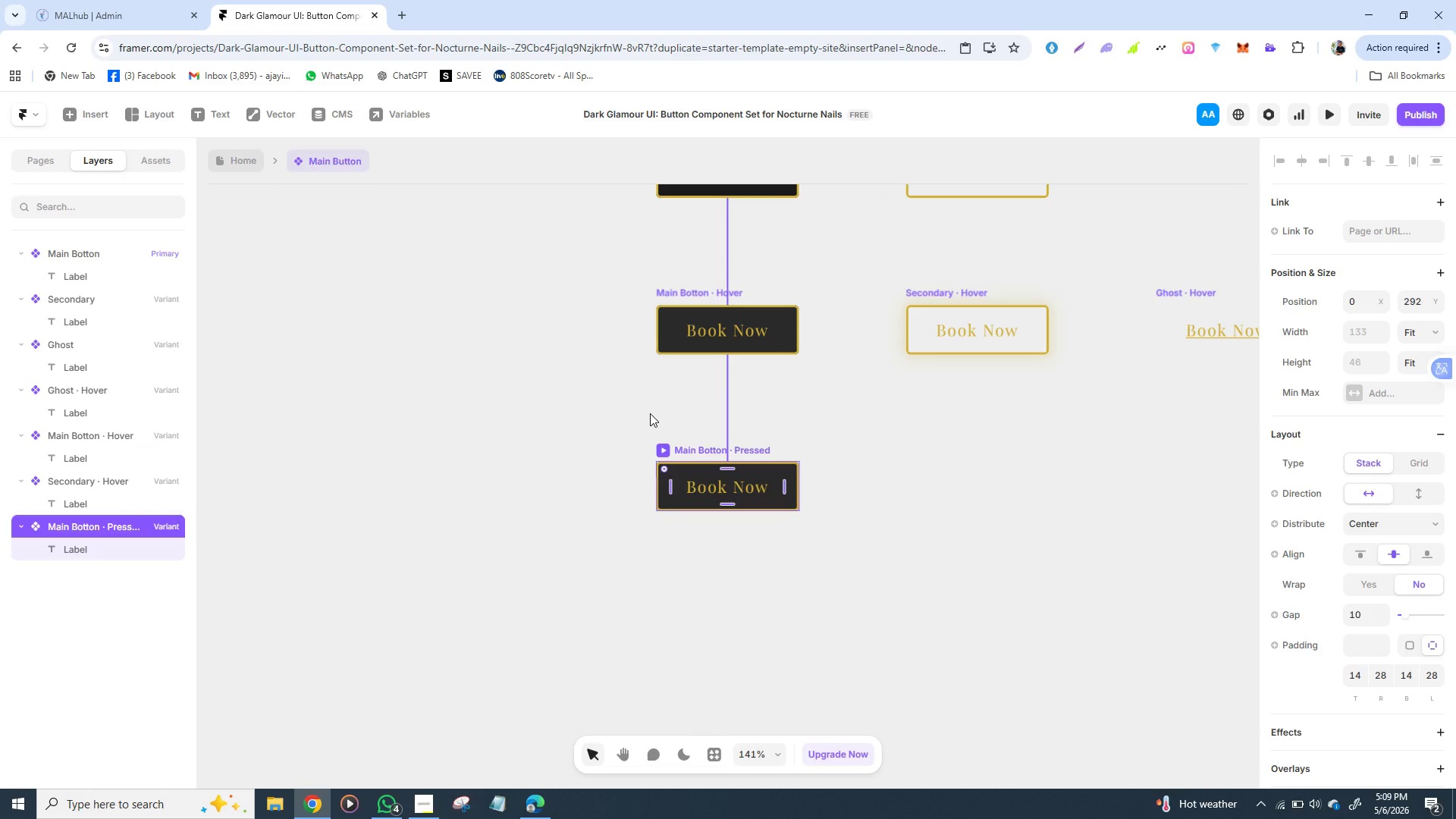 
hold_key(key=ControlLeft, duration=1.52)
 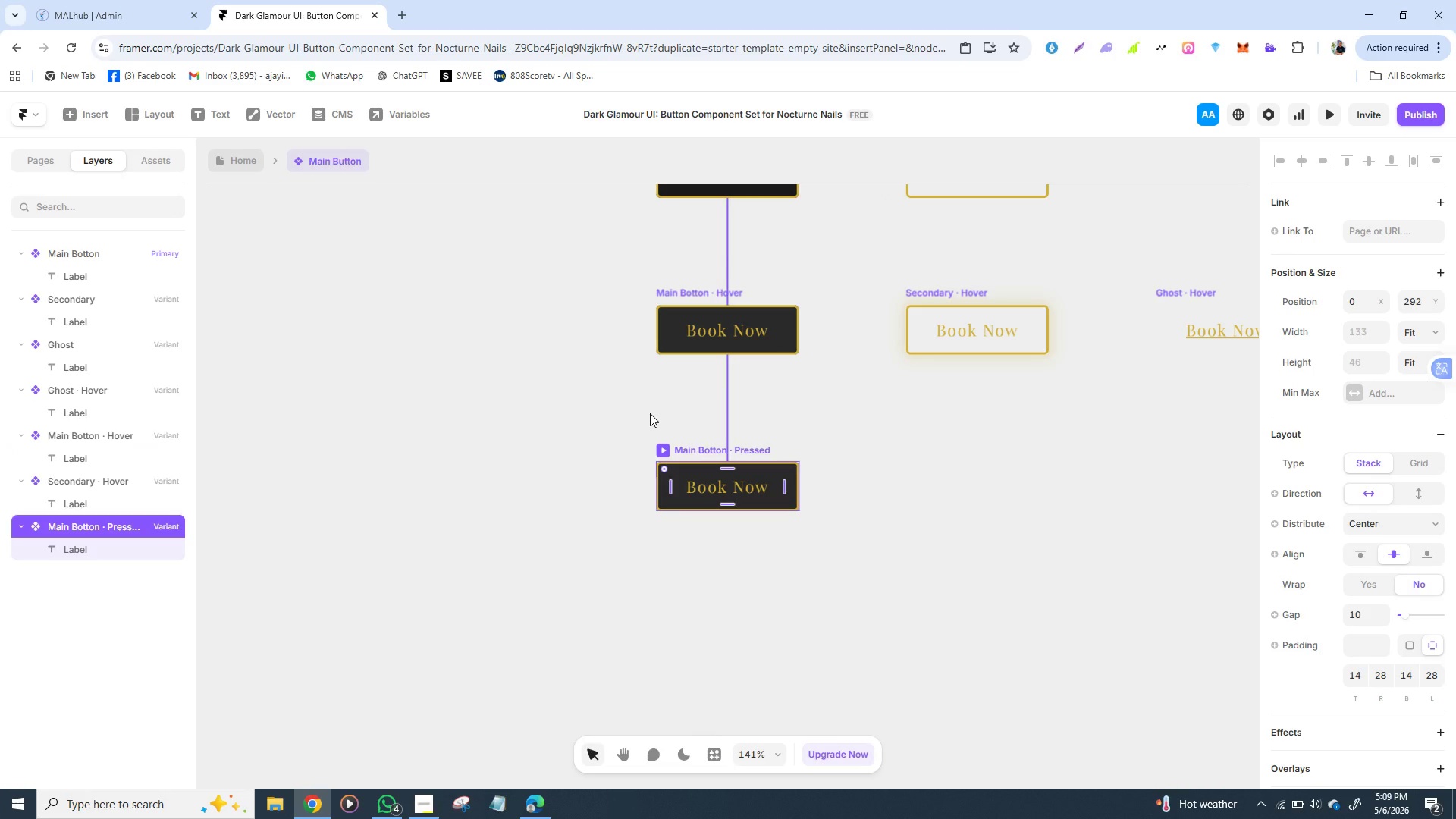 
key(Control+ControlLeft)
 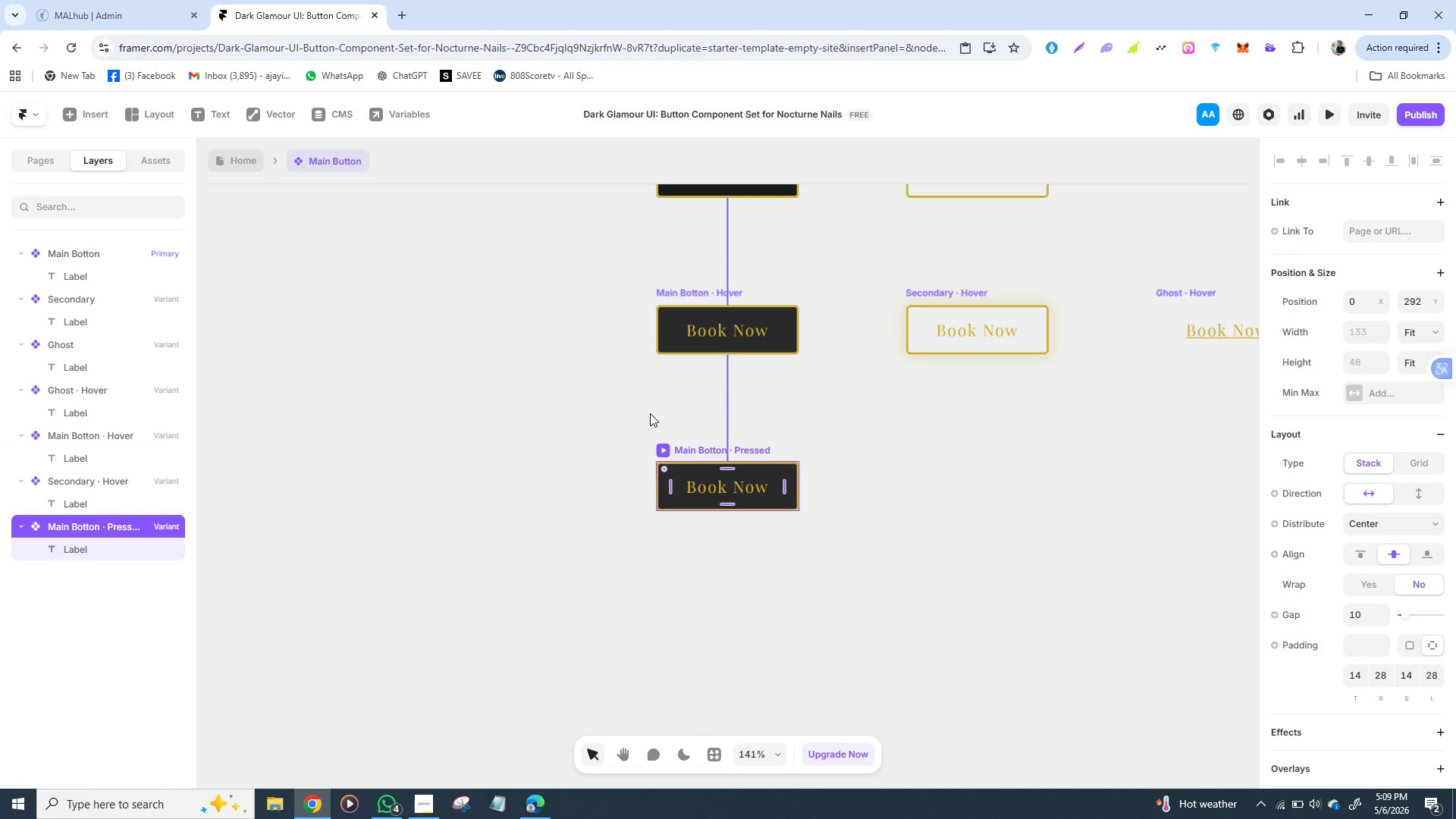 
key(Control+ControlLeft)
 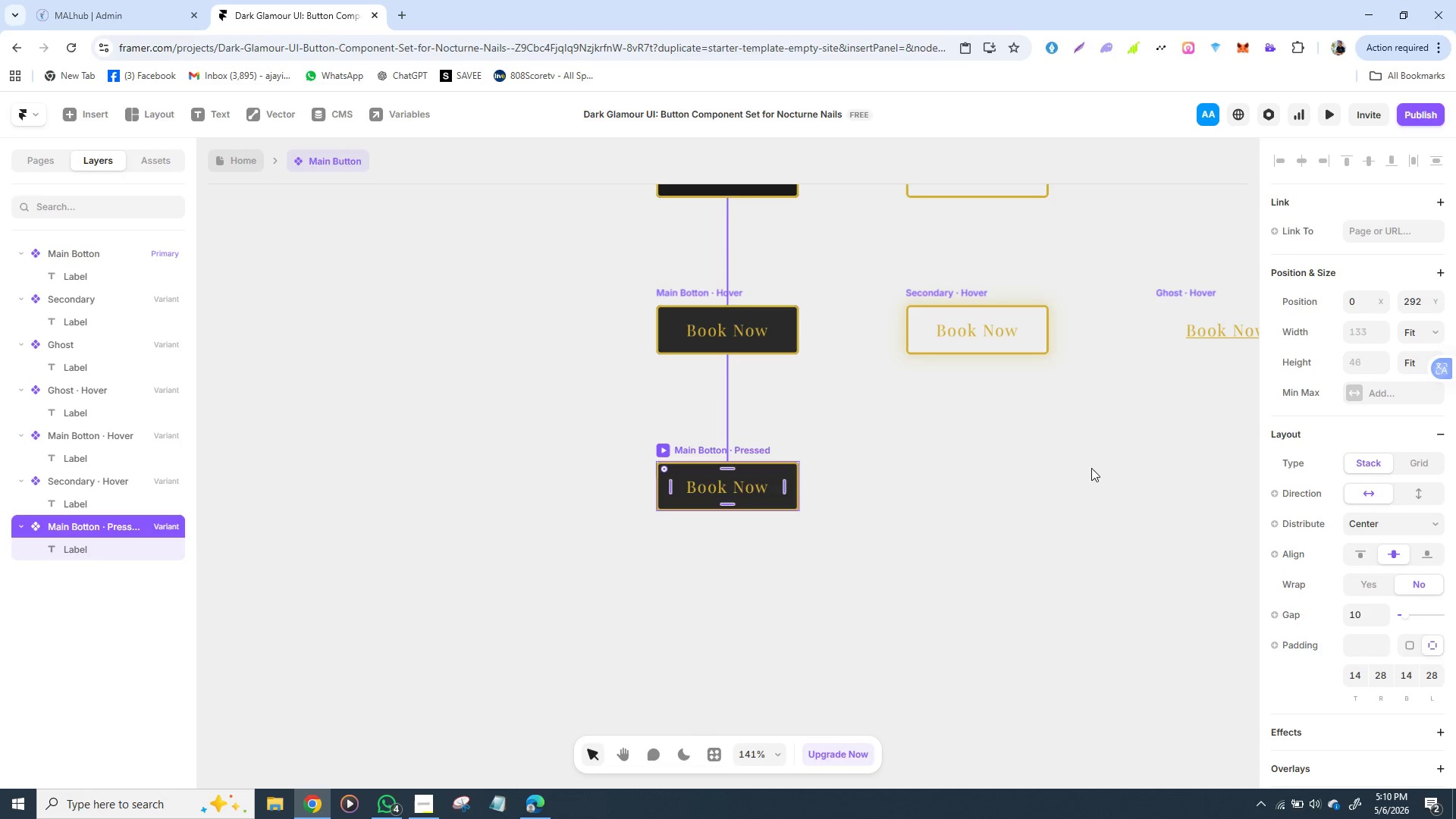 
wait(58.41)
 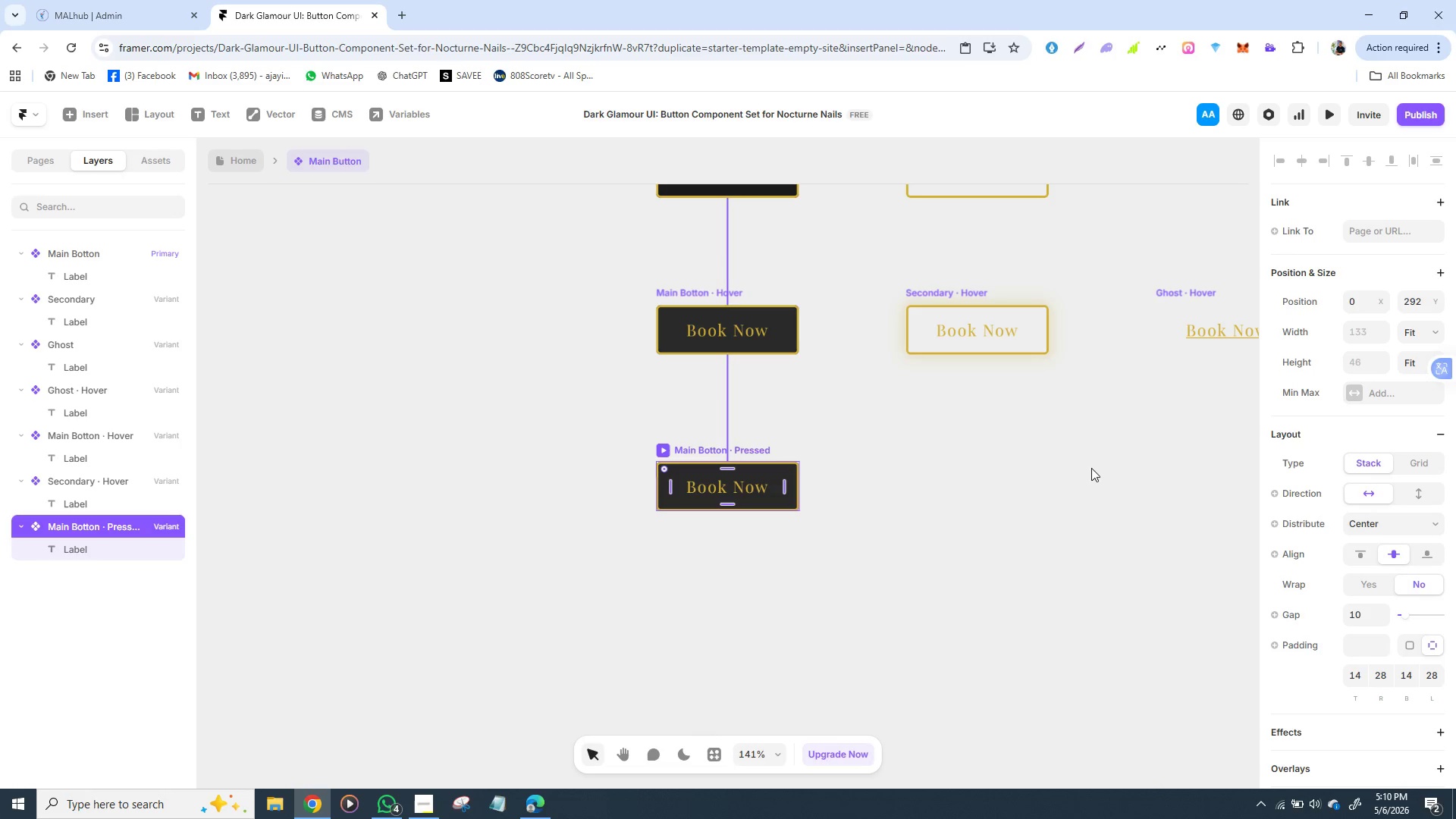 
left_click([758, 550])
 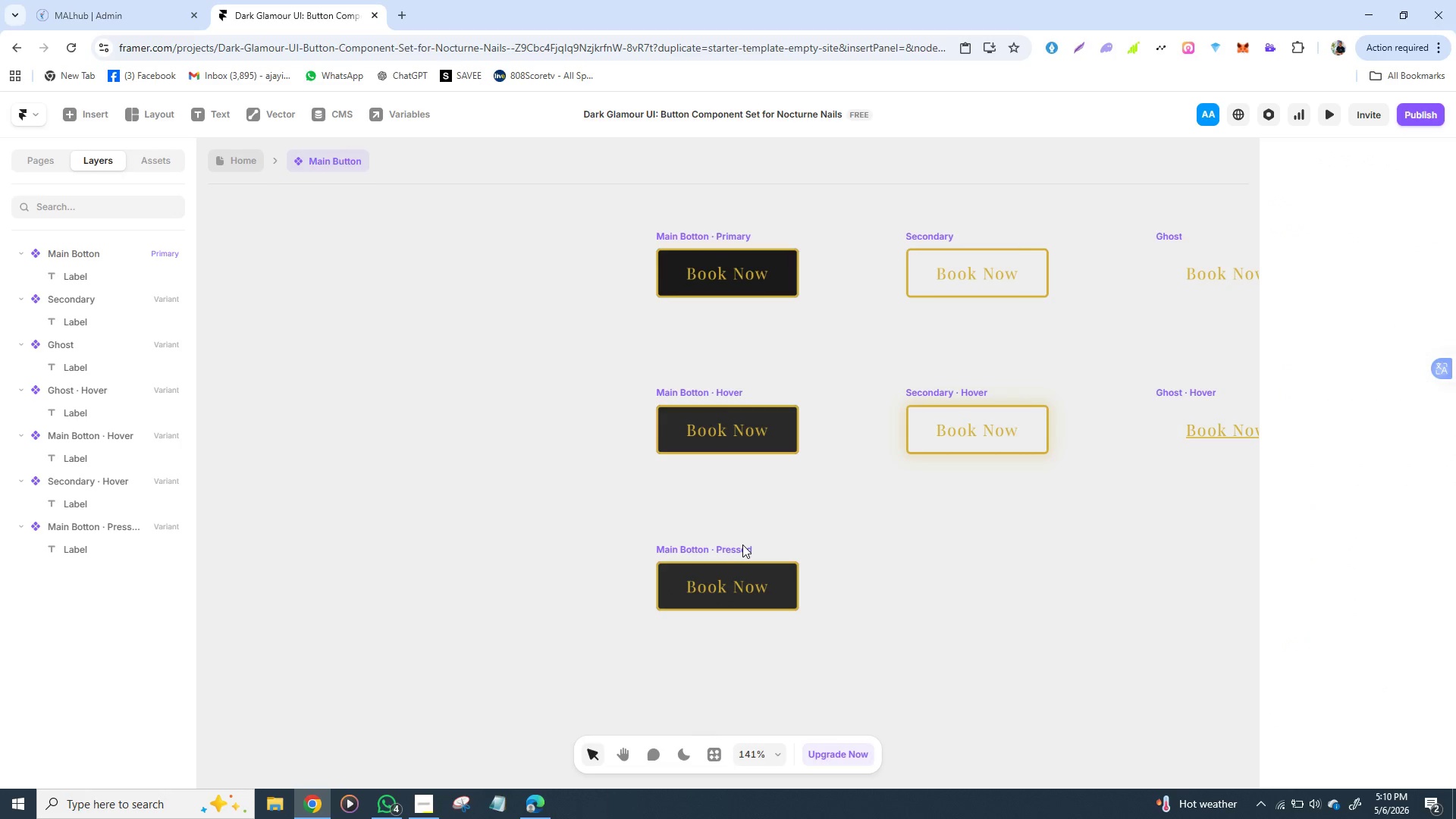 
double_click([742, 544])
 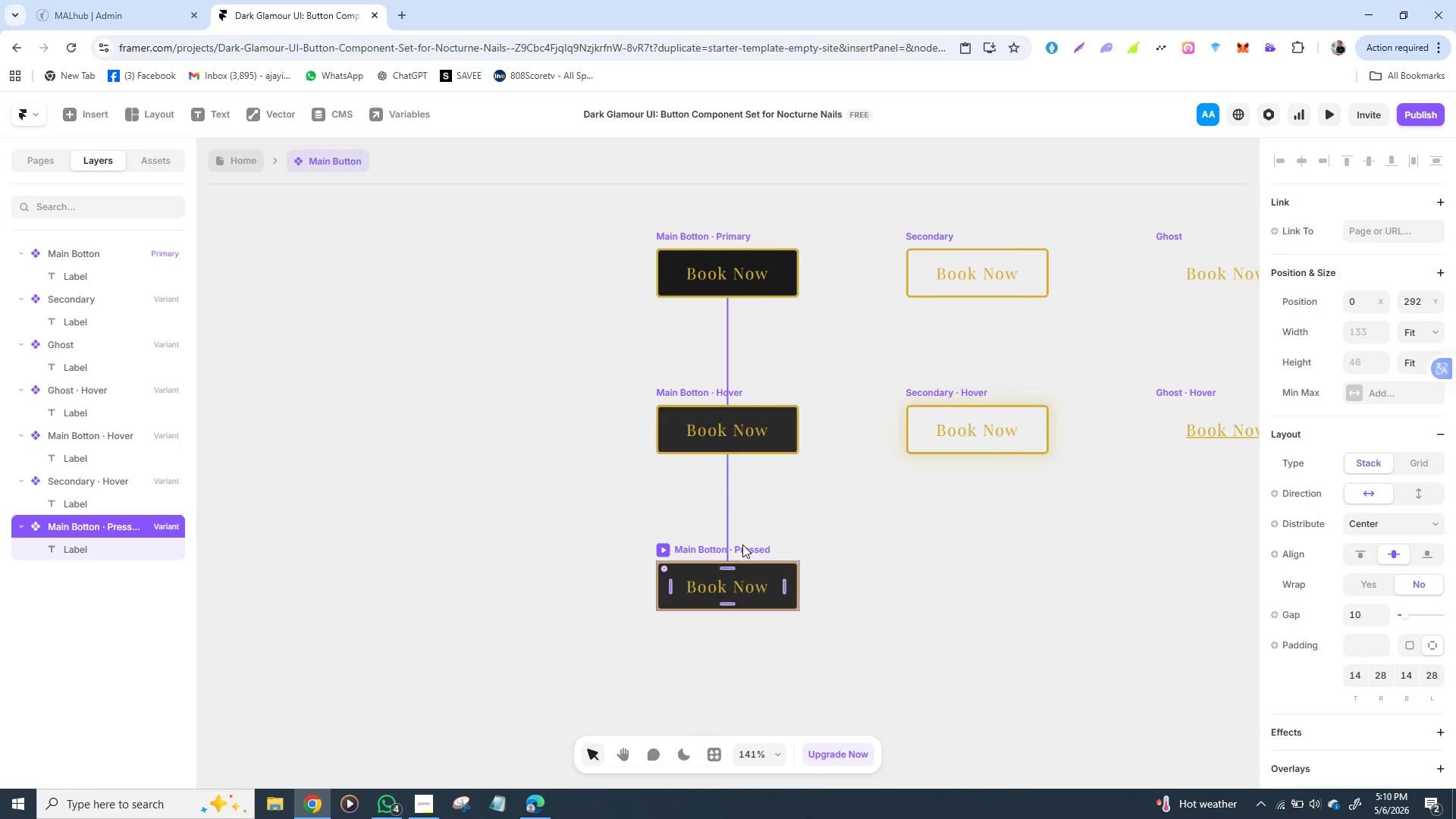 
left_click([742, 544])
 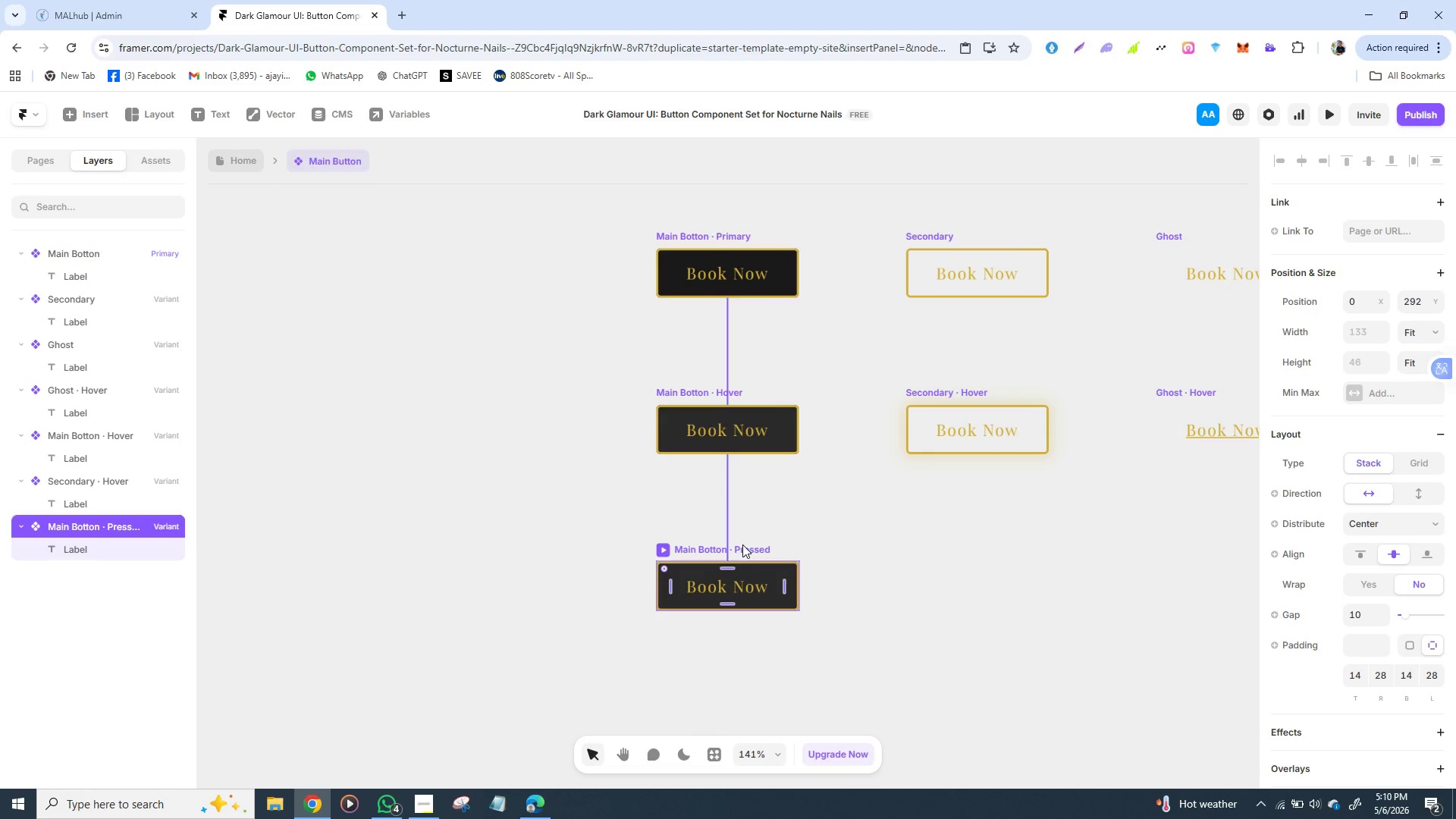 
right_click([742, 544])
 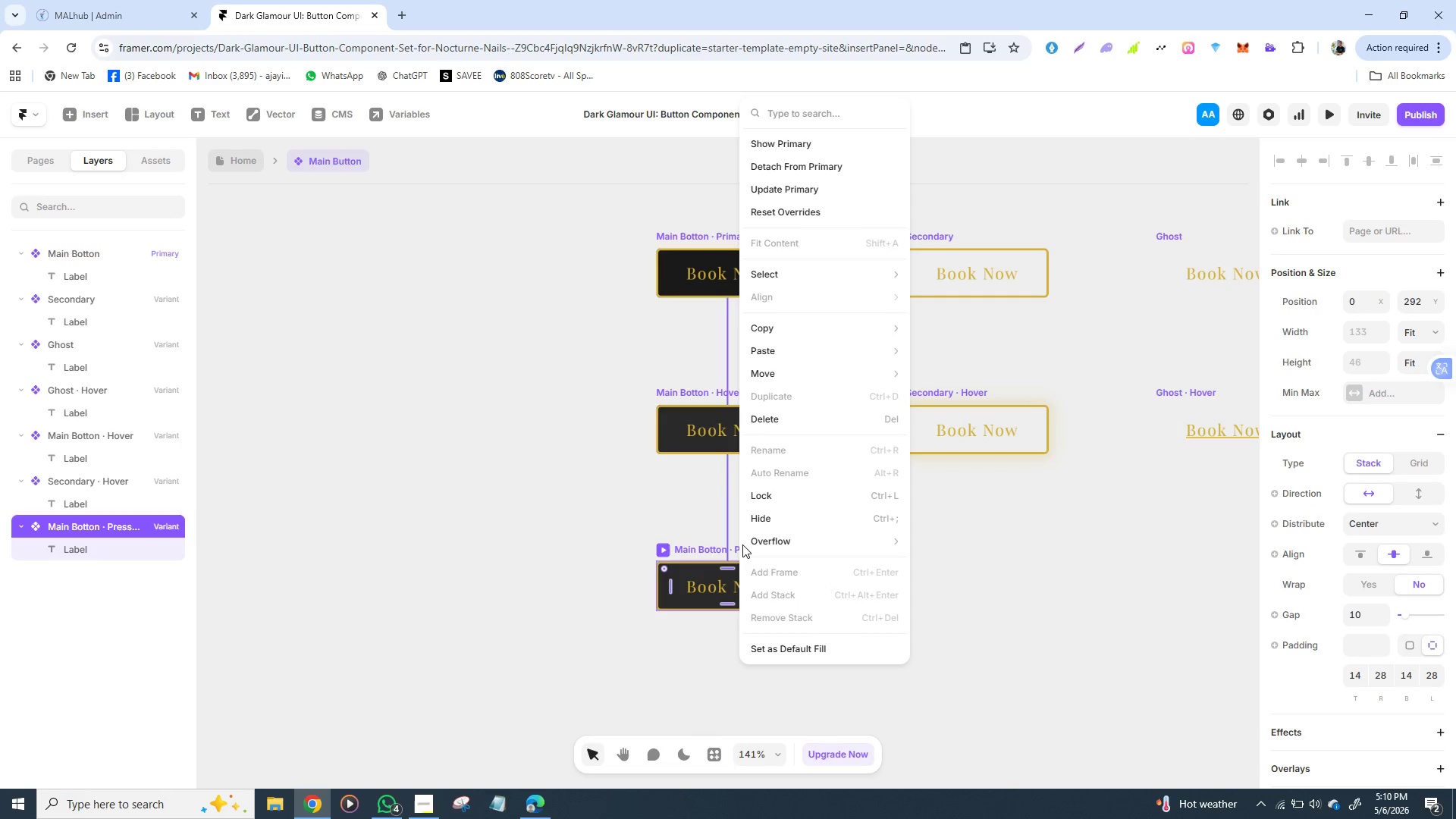 
left_click([742, 544])
 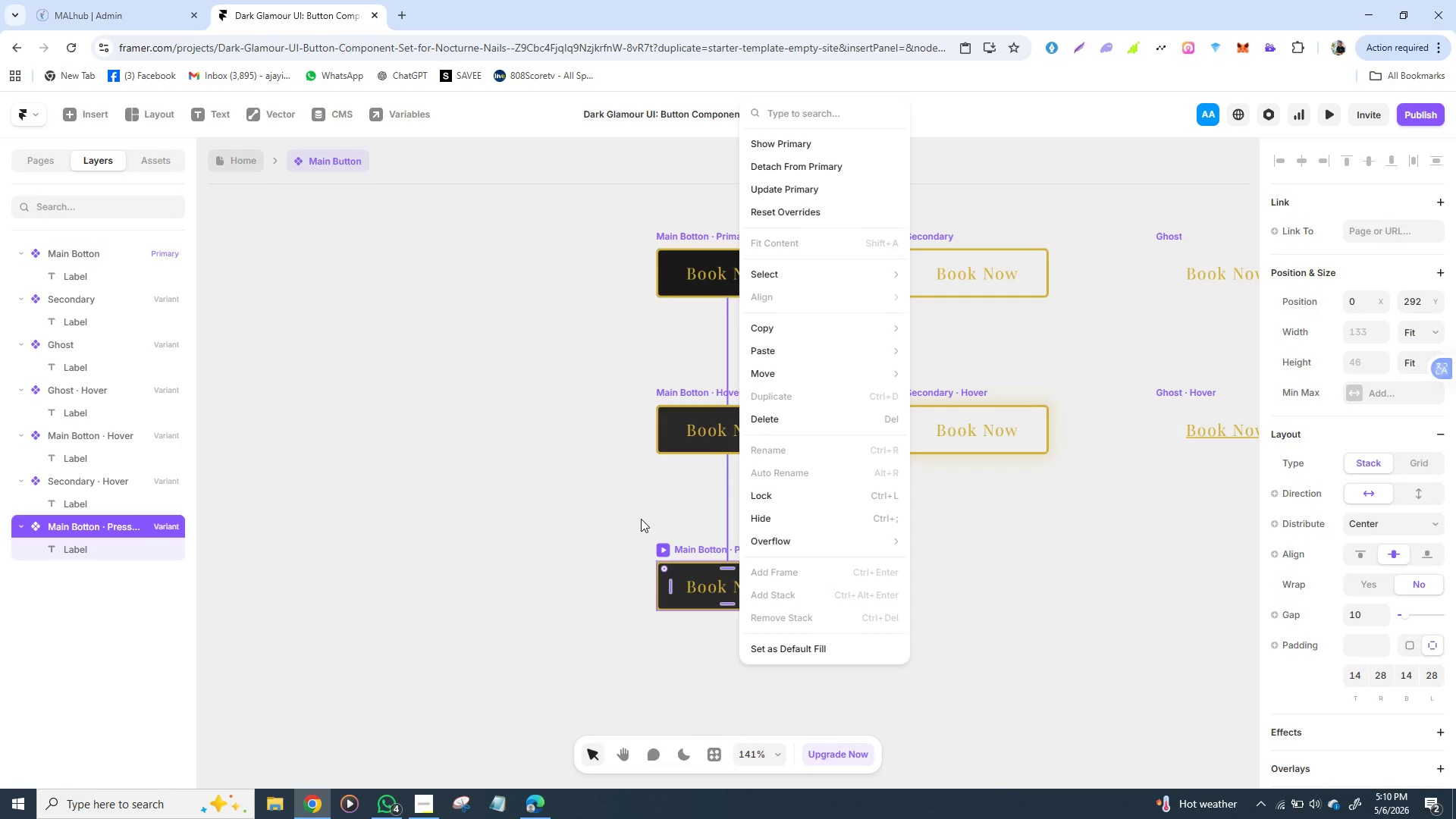 
left_click([641, 519])
 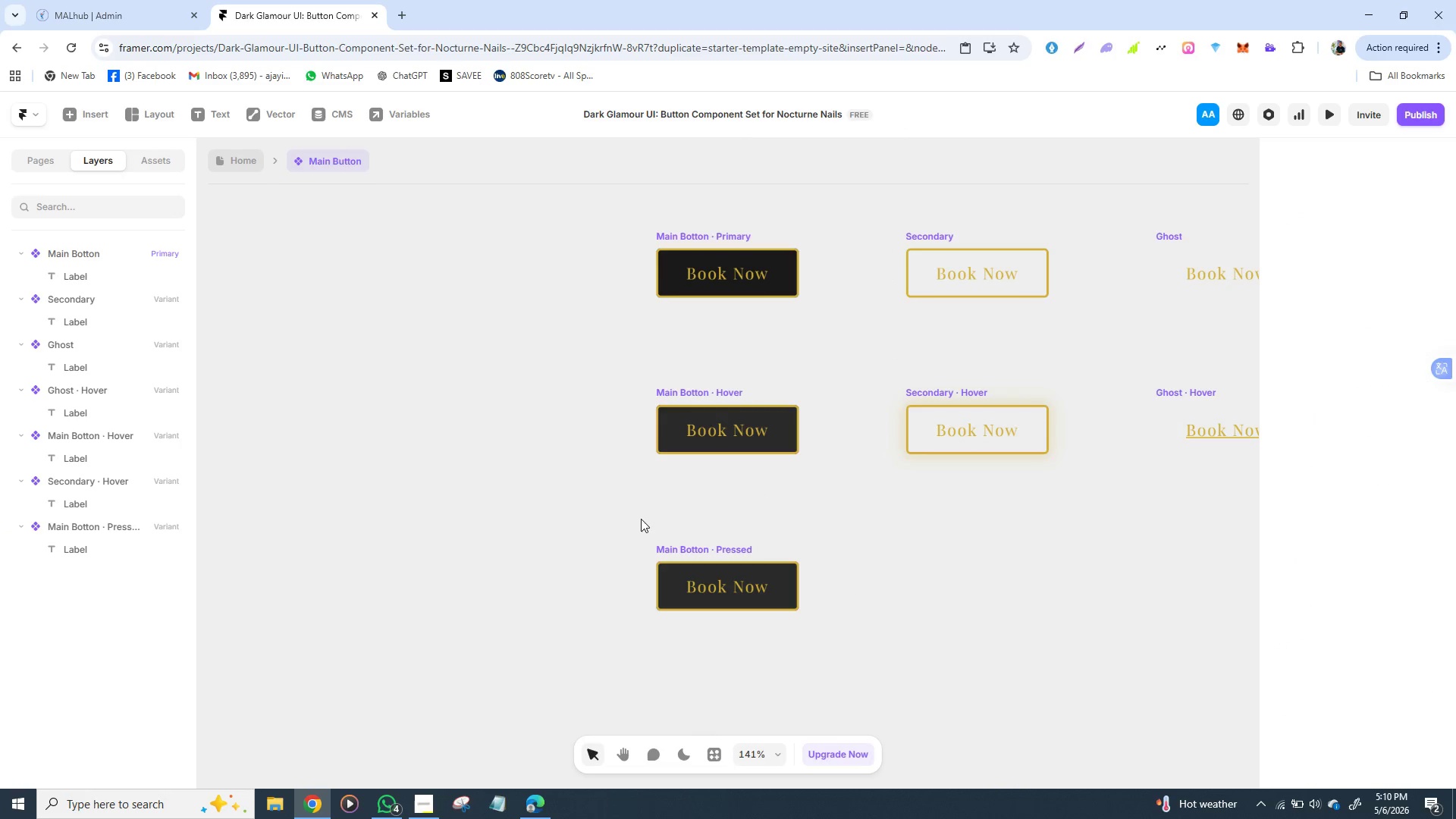 
left_click([641, 519])
 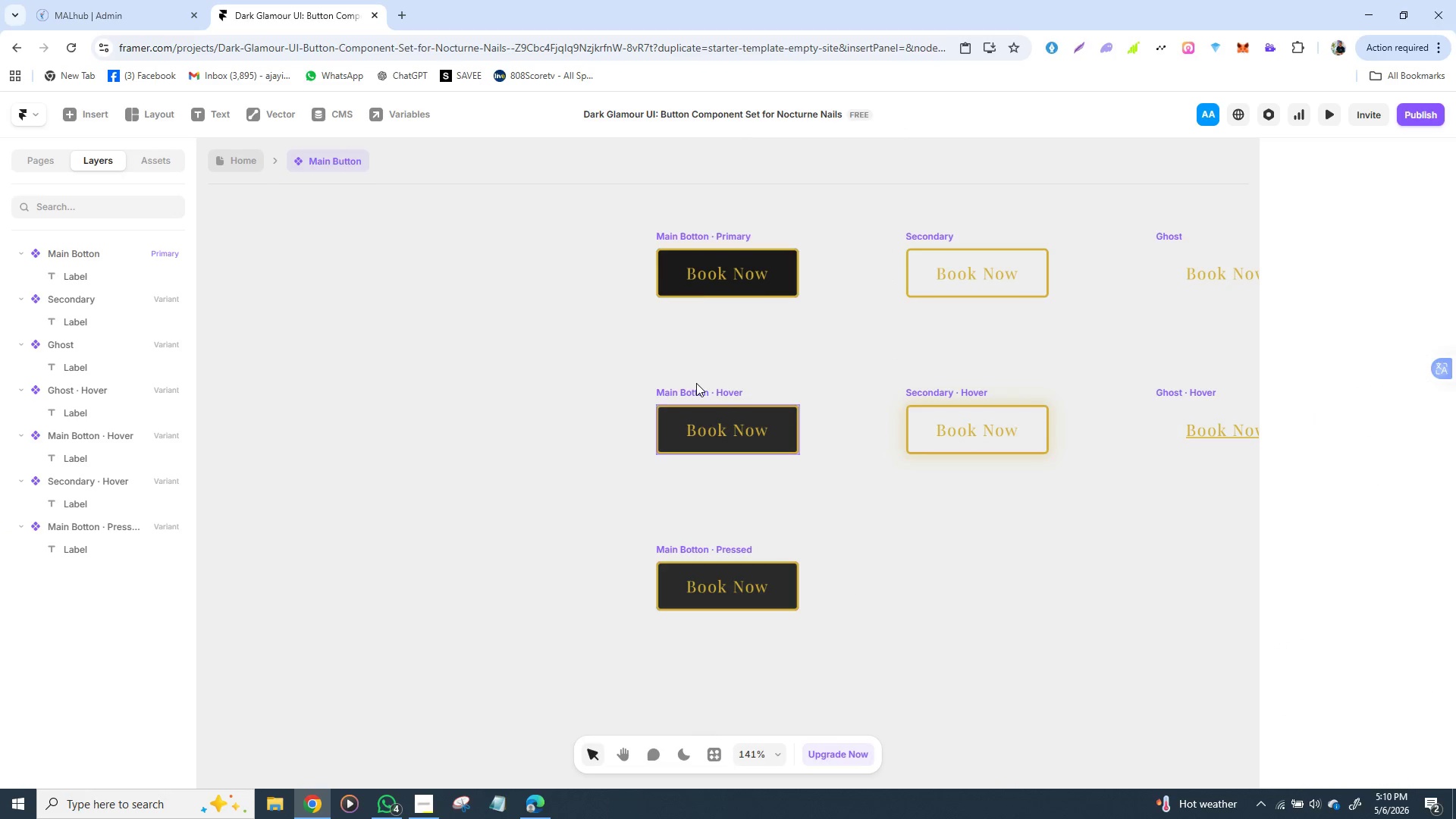 
left_click([696, 383])
 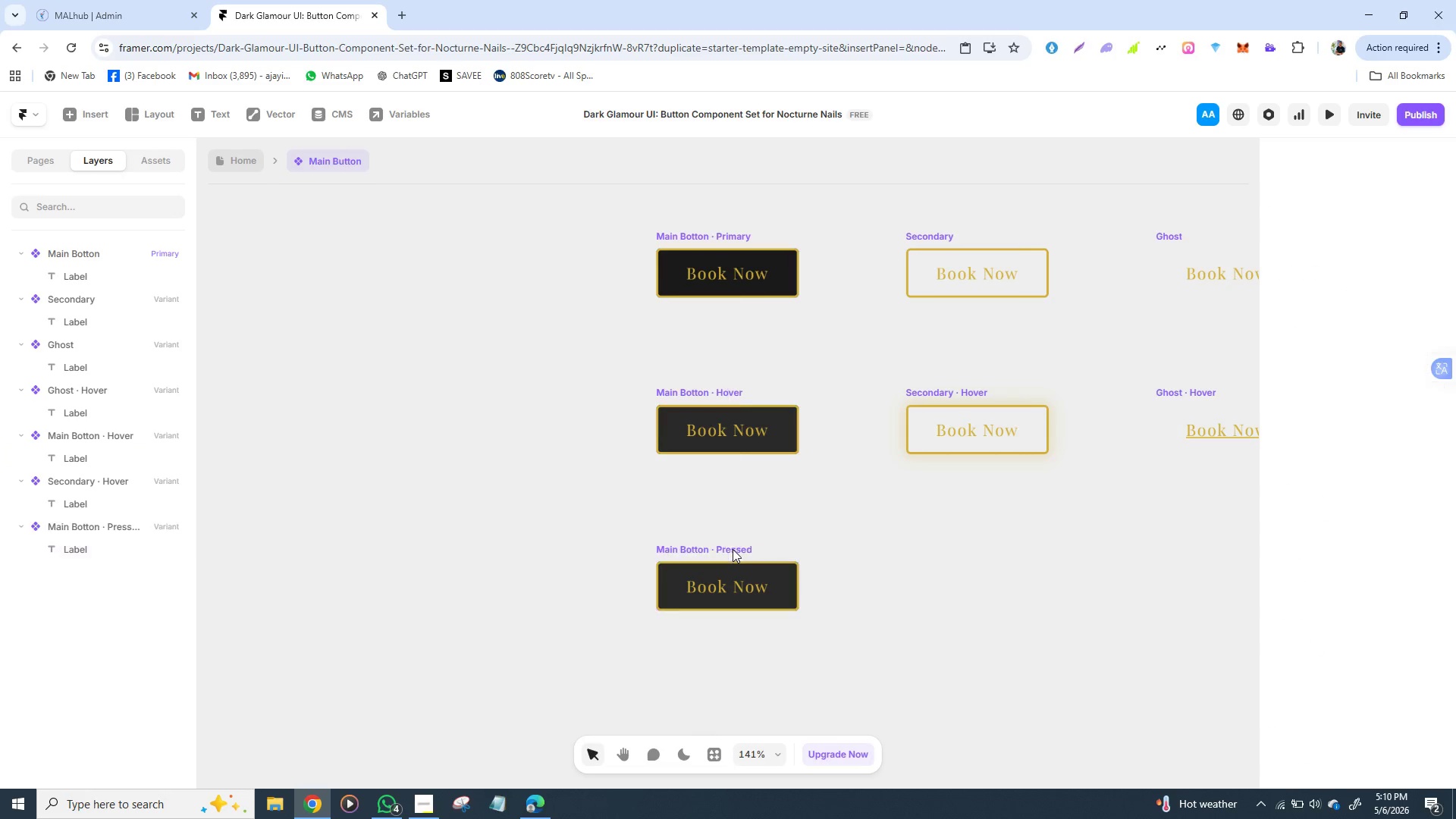 
double_click([733, 549])
 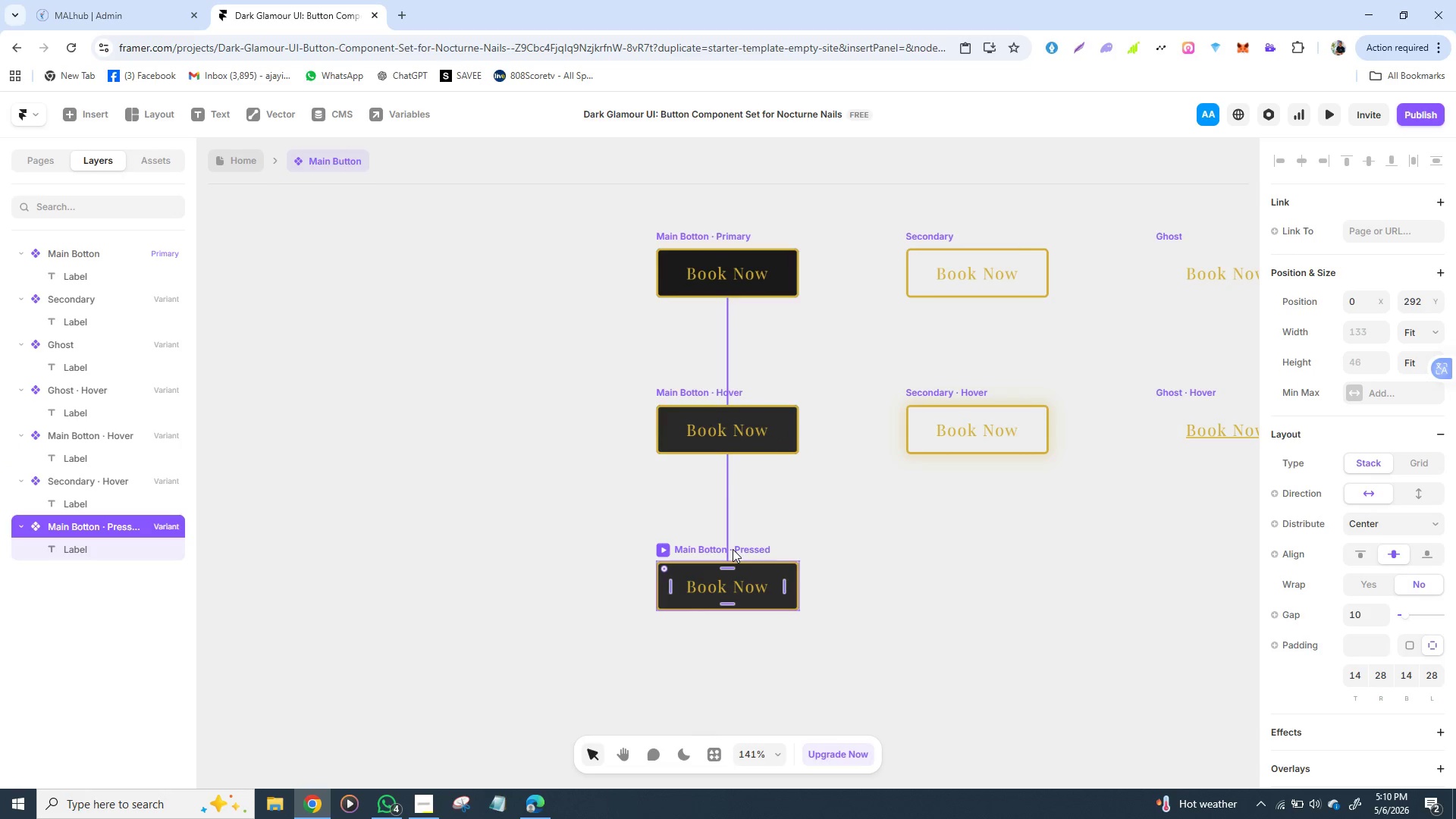 
left_click([733, 549])
 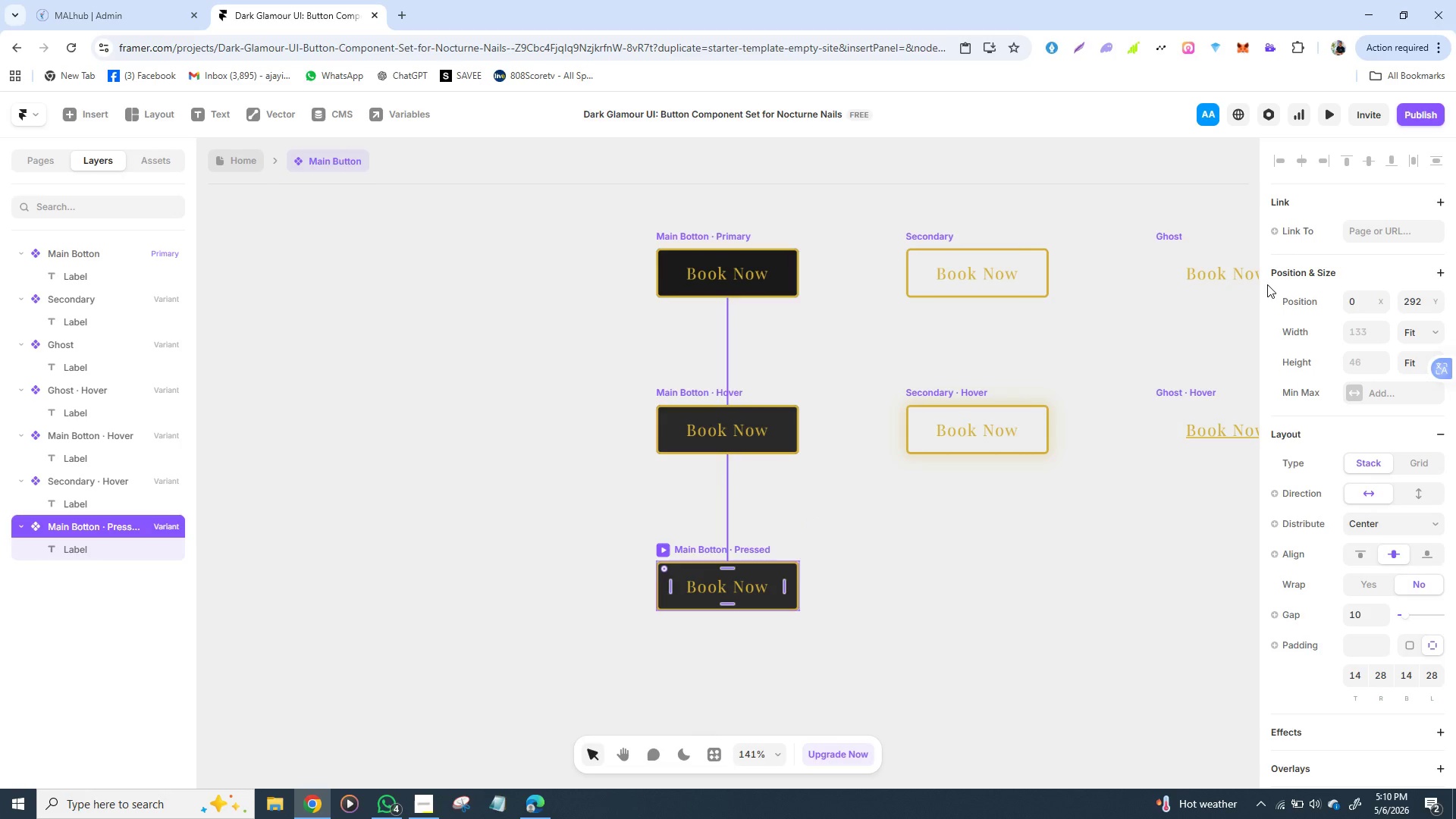 
wait(20.91)
 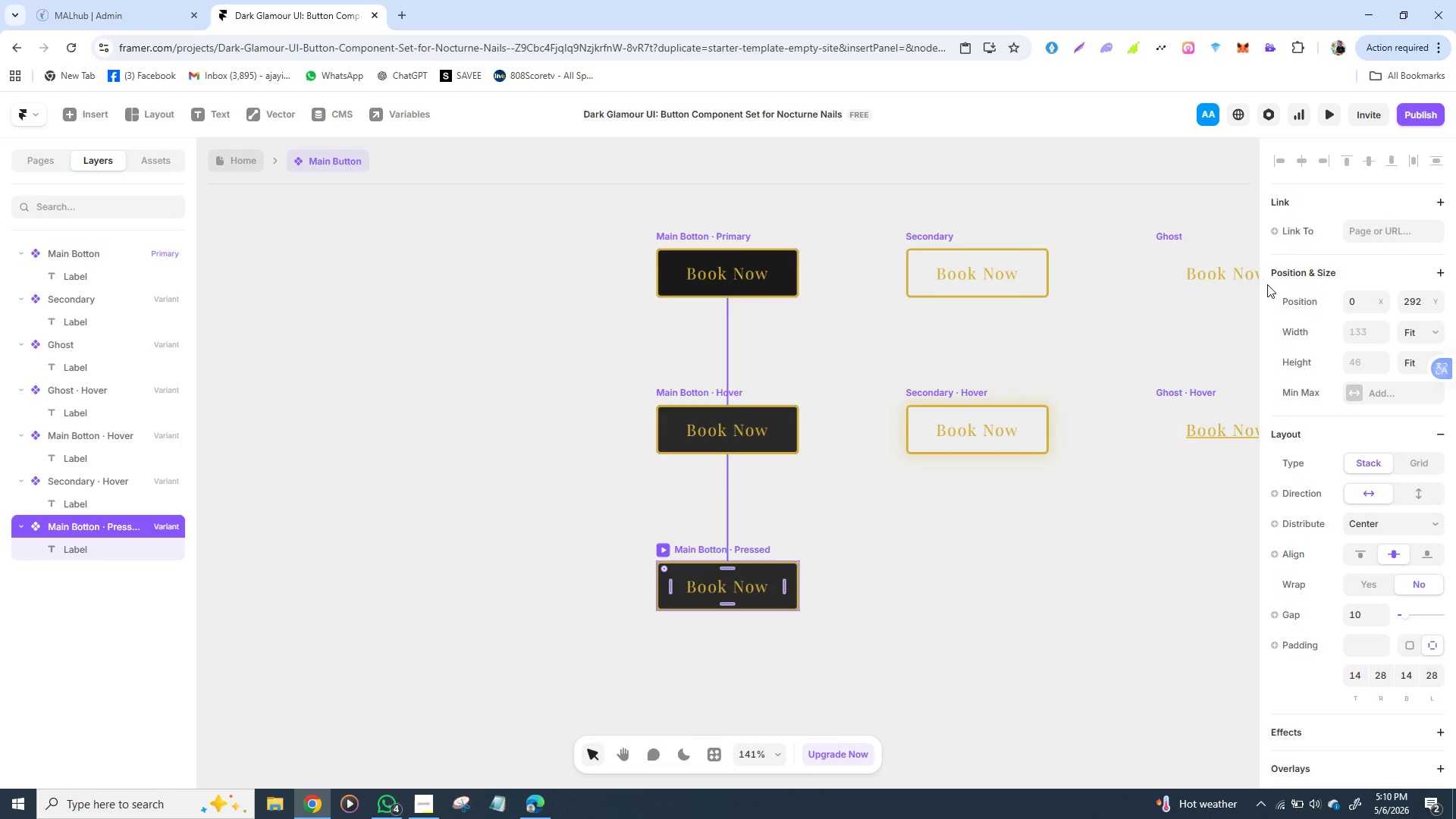 
left_click([776, 588])
 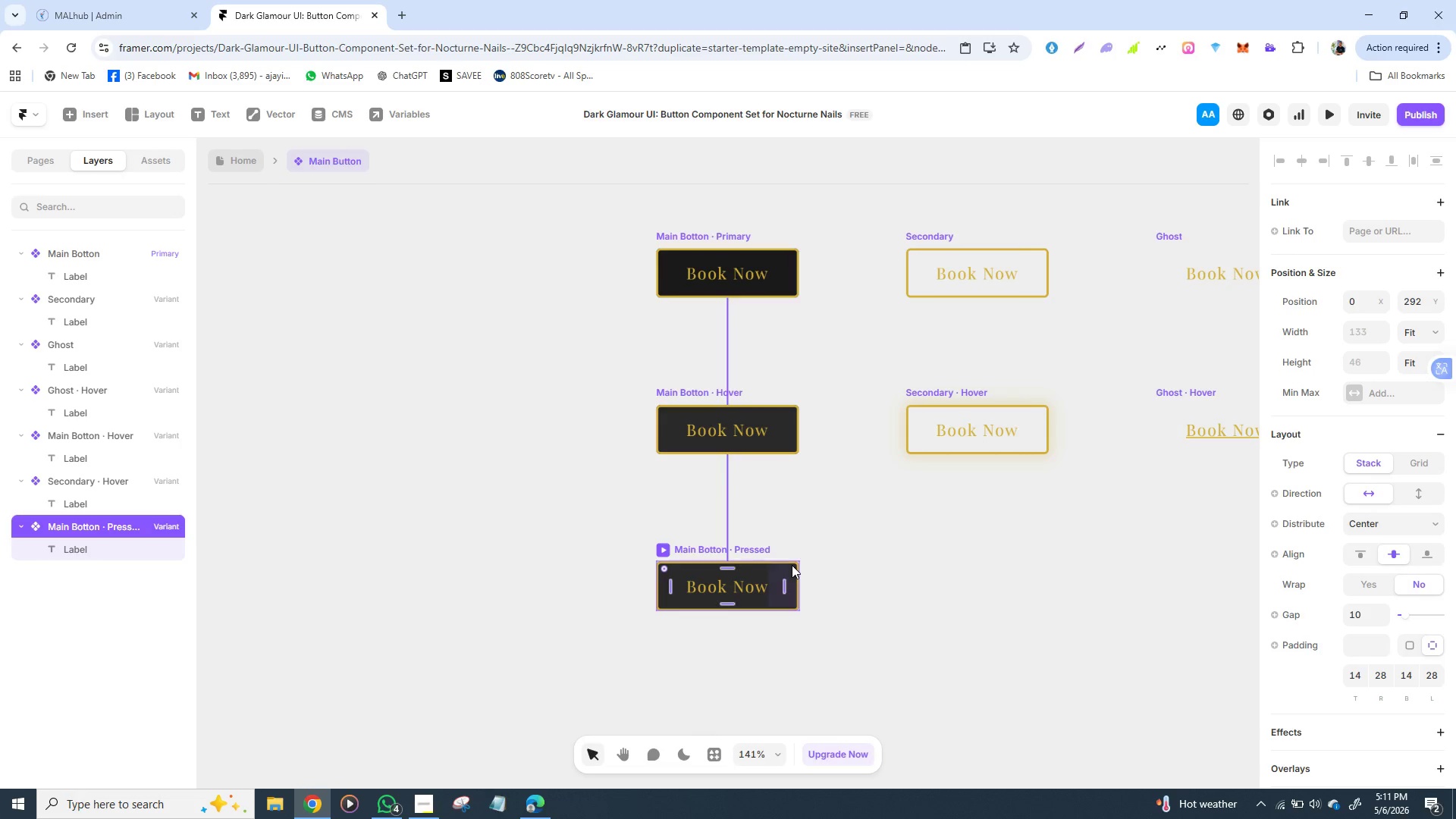 
left_click([792, 565])
 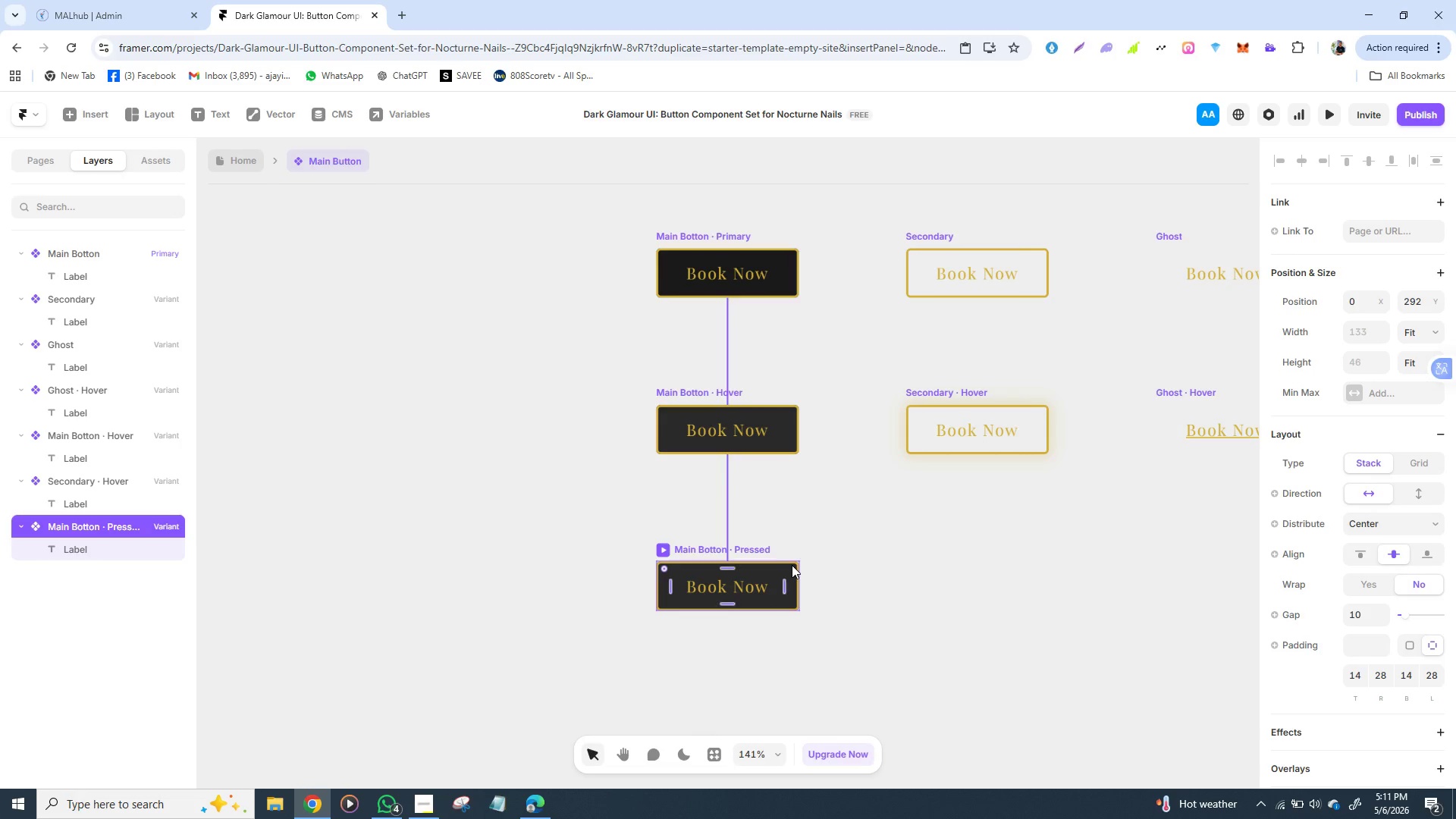 
double_click([792, 565])
 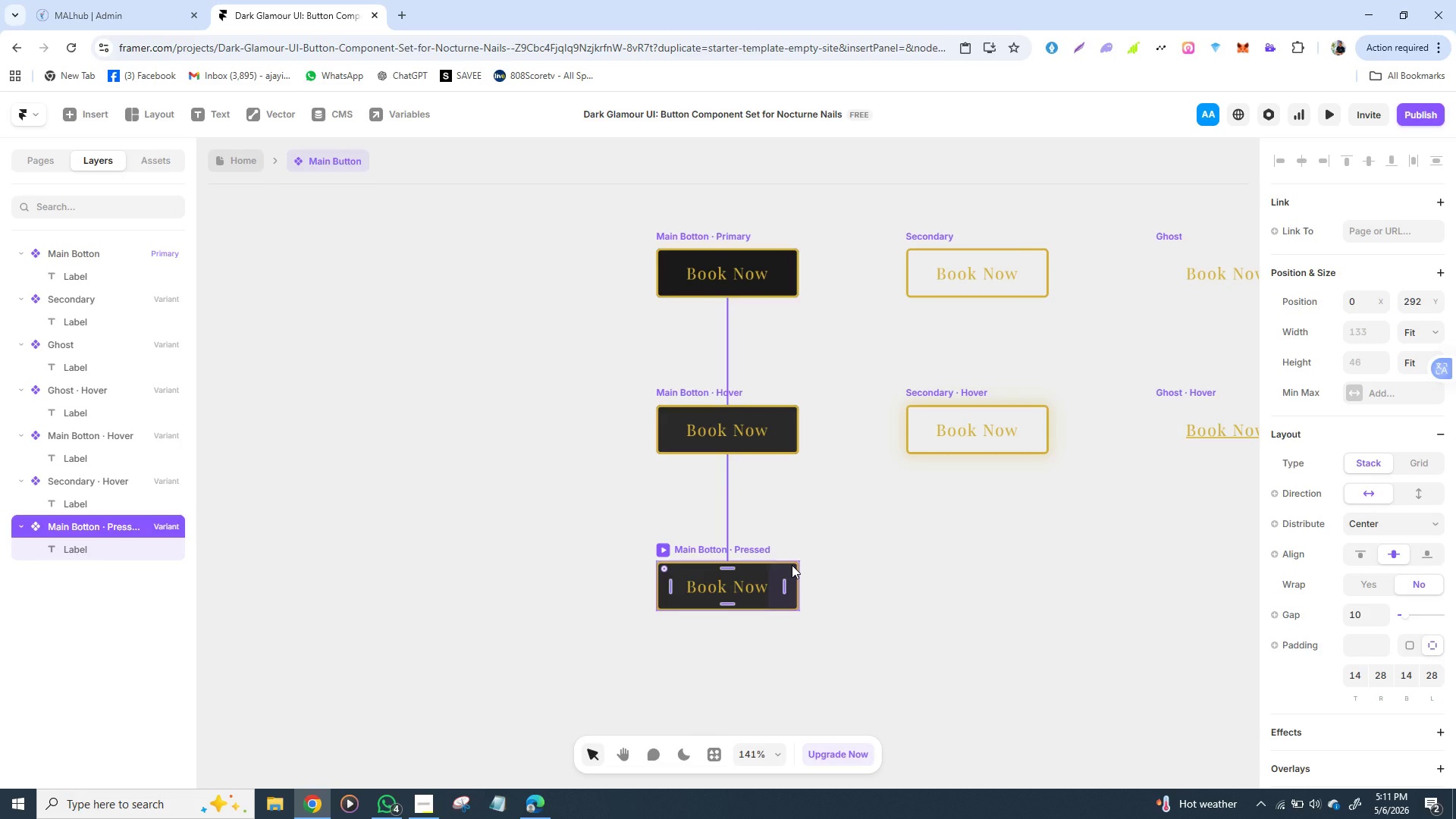 
triple_click([792, 565])
 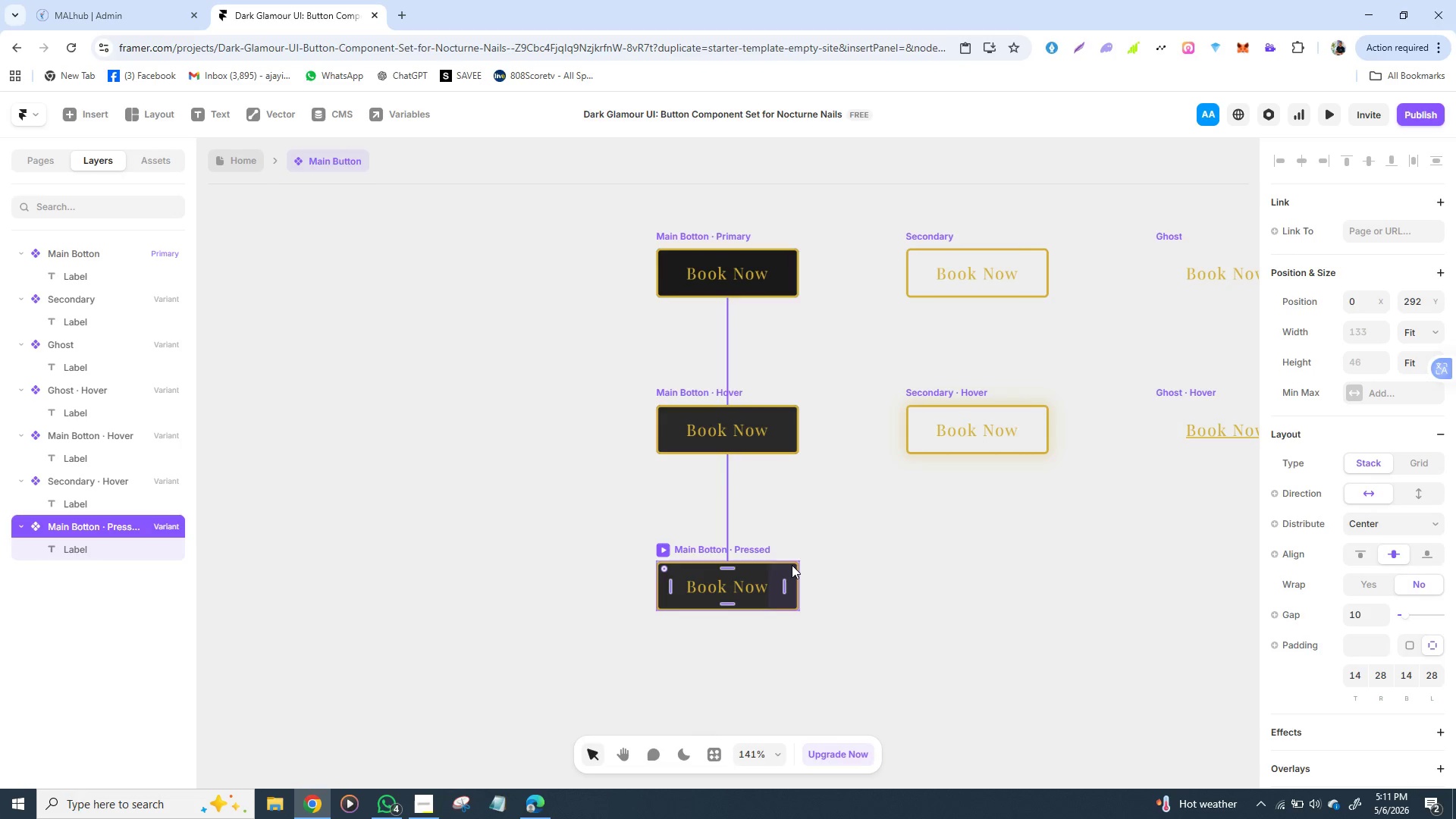 
double_click([792, 565])
 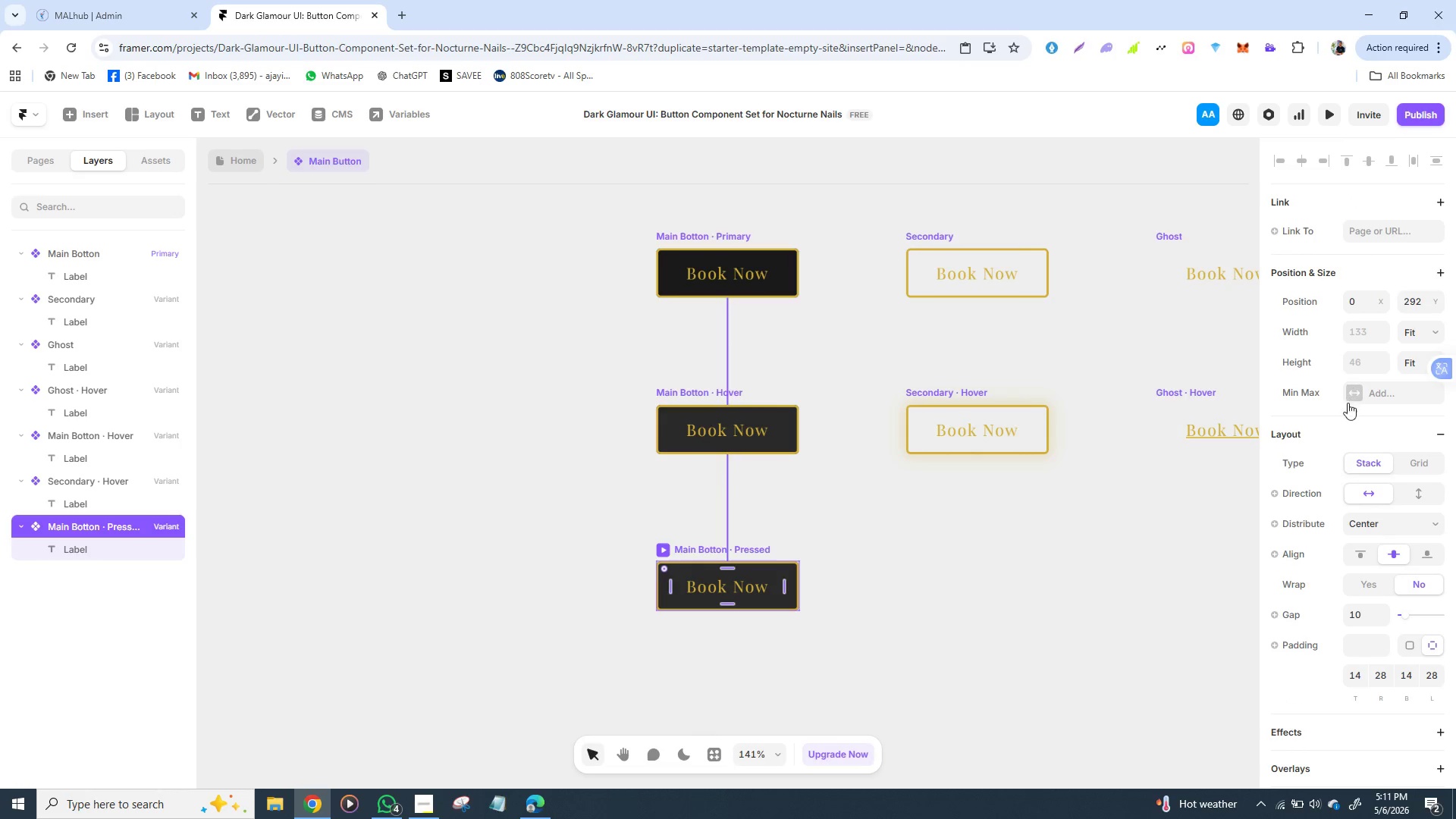 
wait(16.55)
 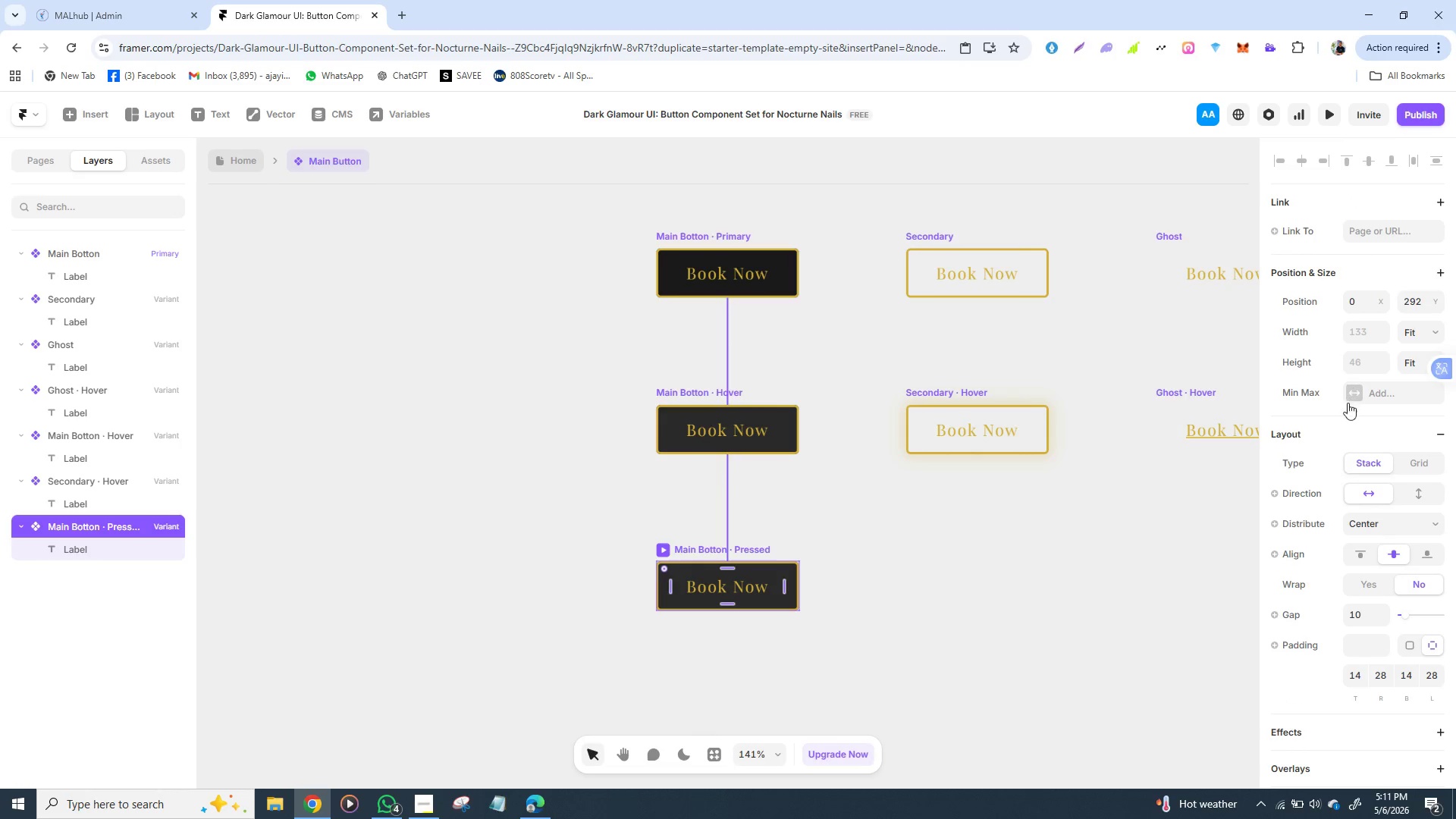 
left_click([711, 551])
 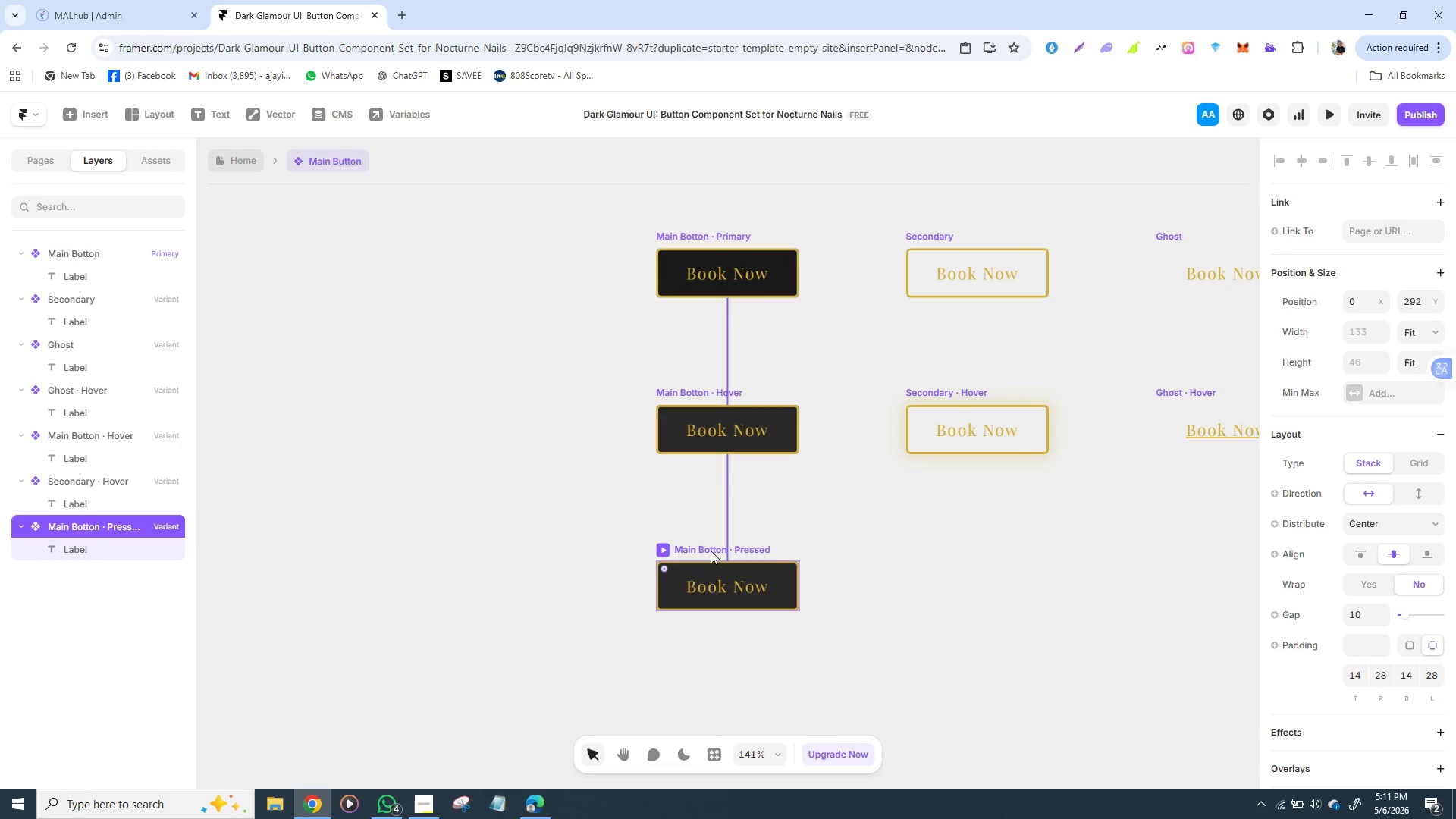 
left_click([711, 551])
 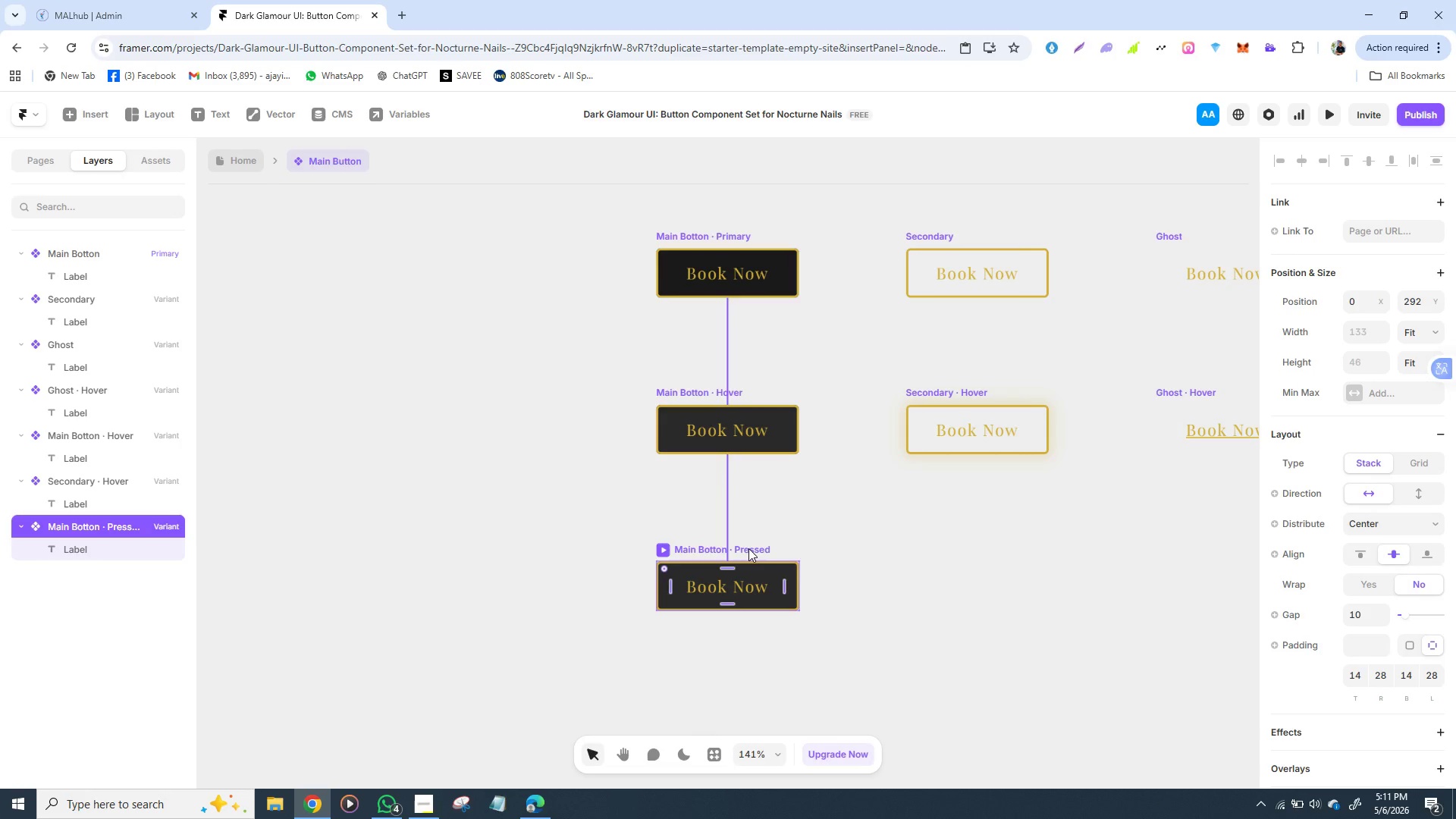 
left_click([748, 548])
 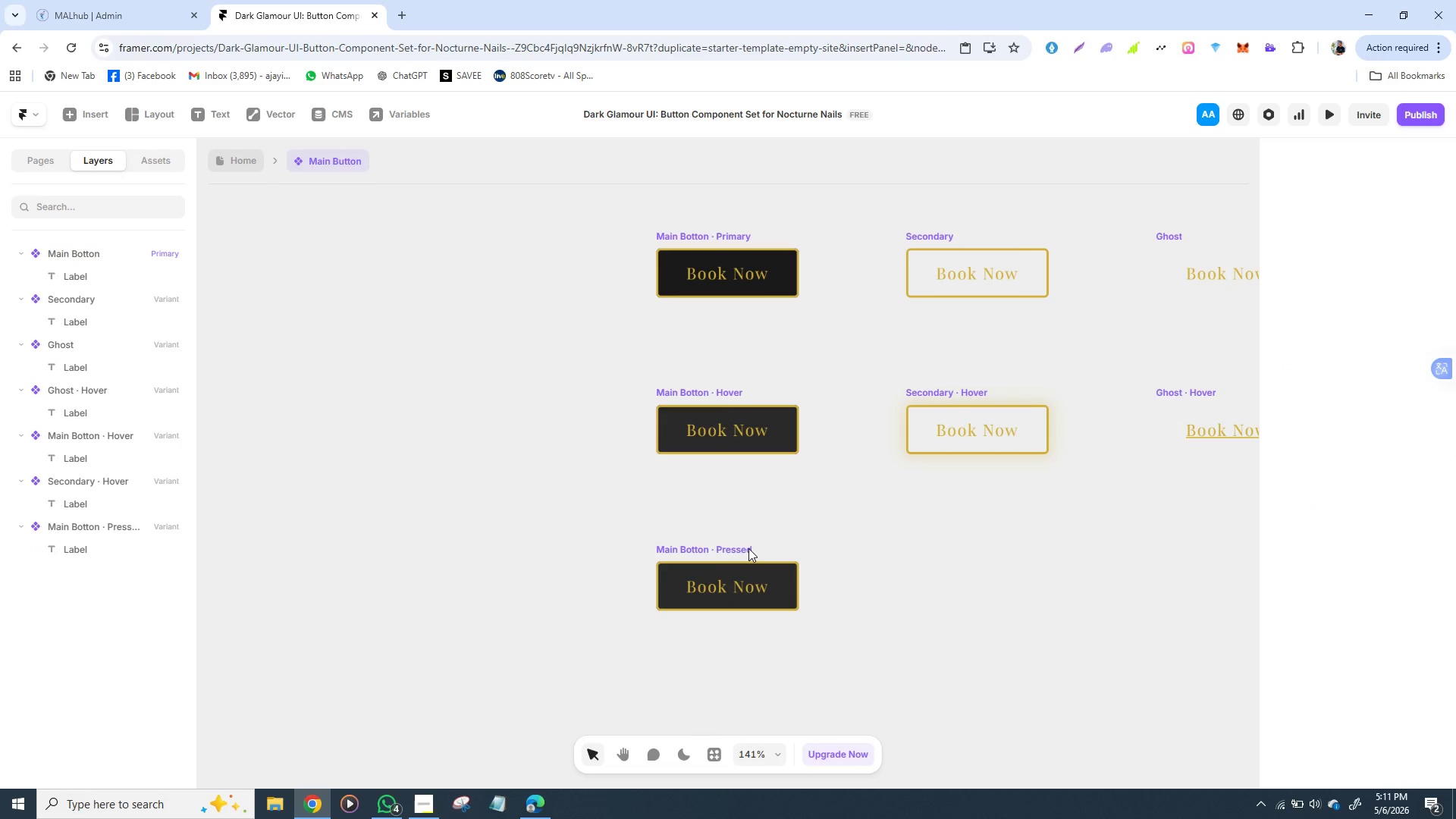 
double_click([748, 548])
 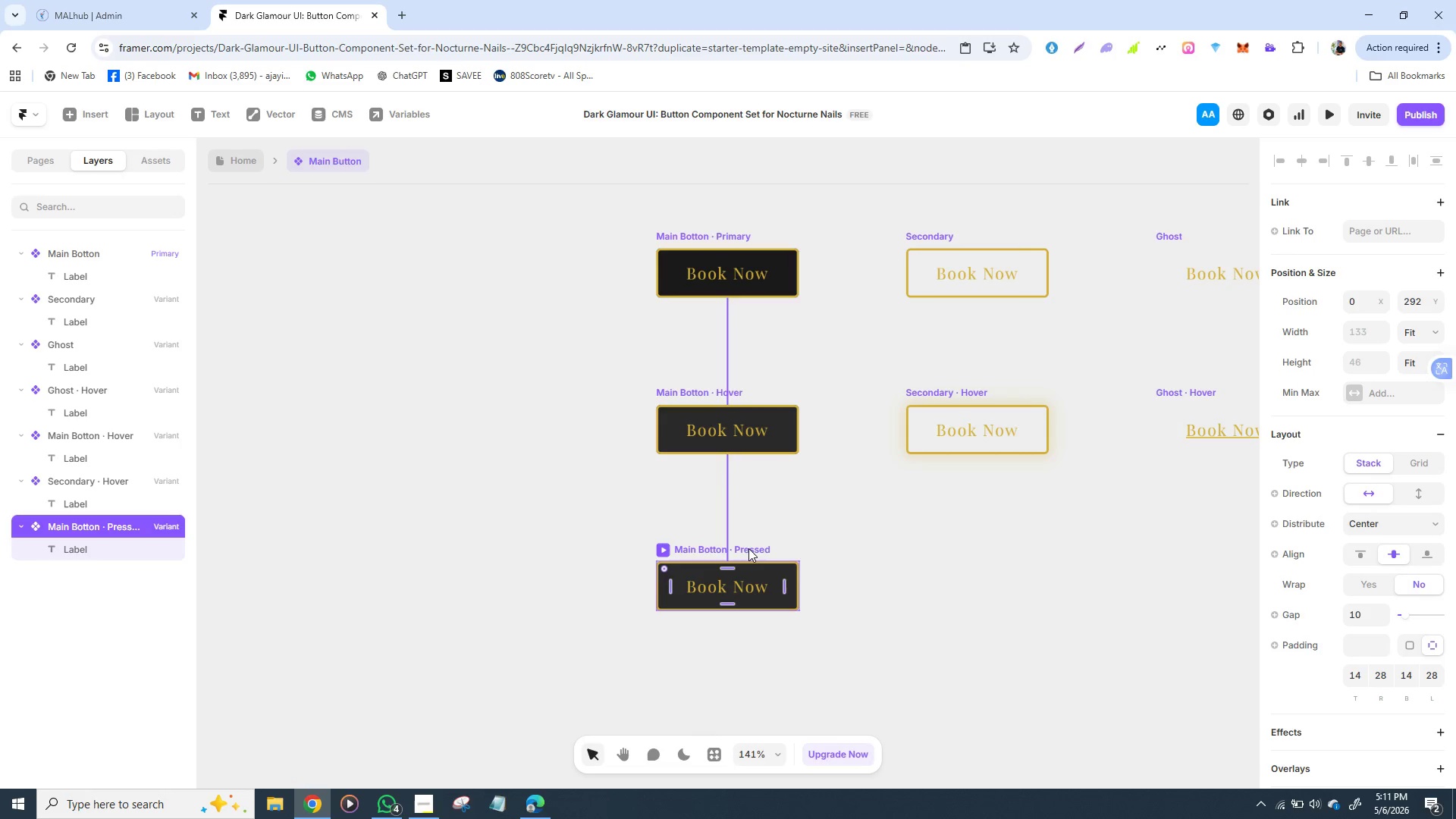 
left_click([748, 548])
 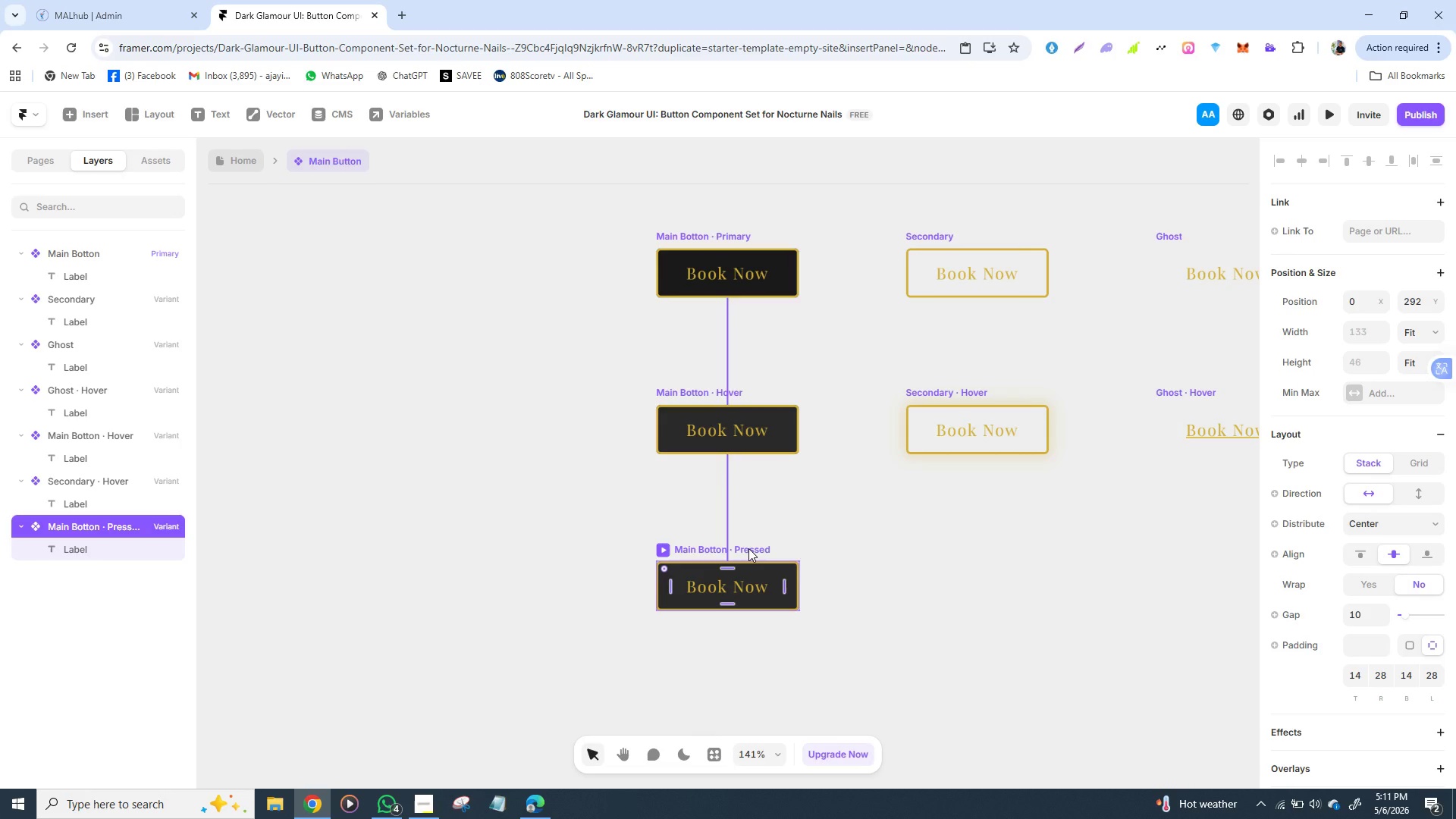 
wait(9.34)
 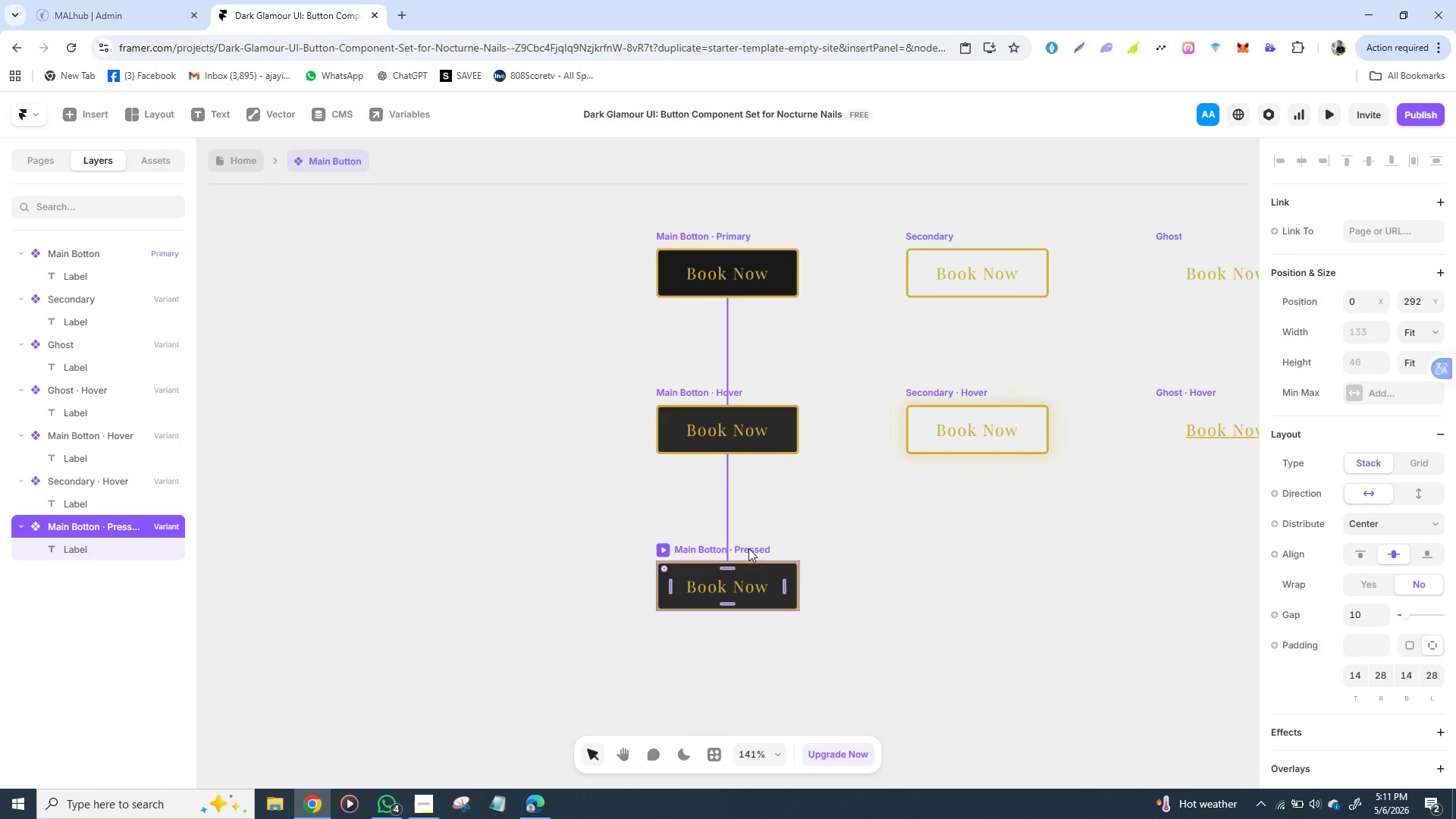 
double_click([693, 544])
 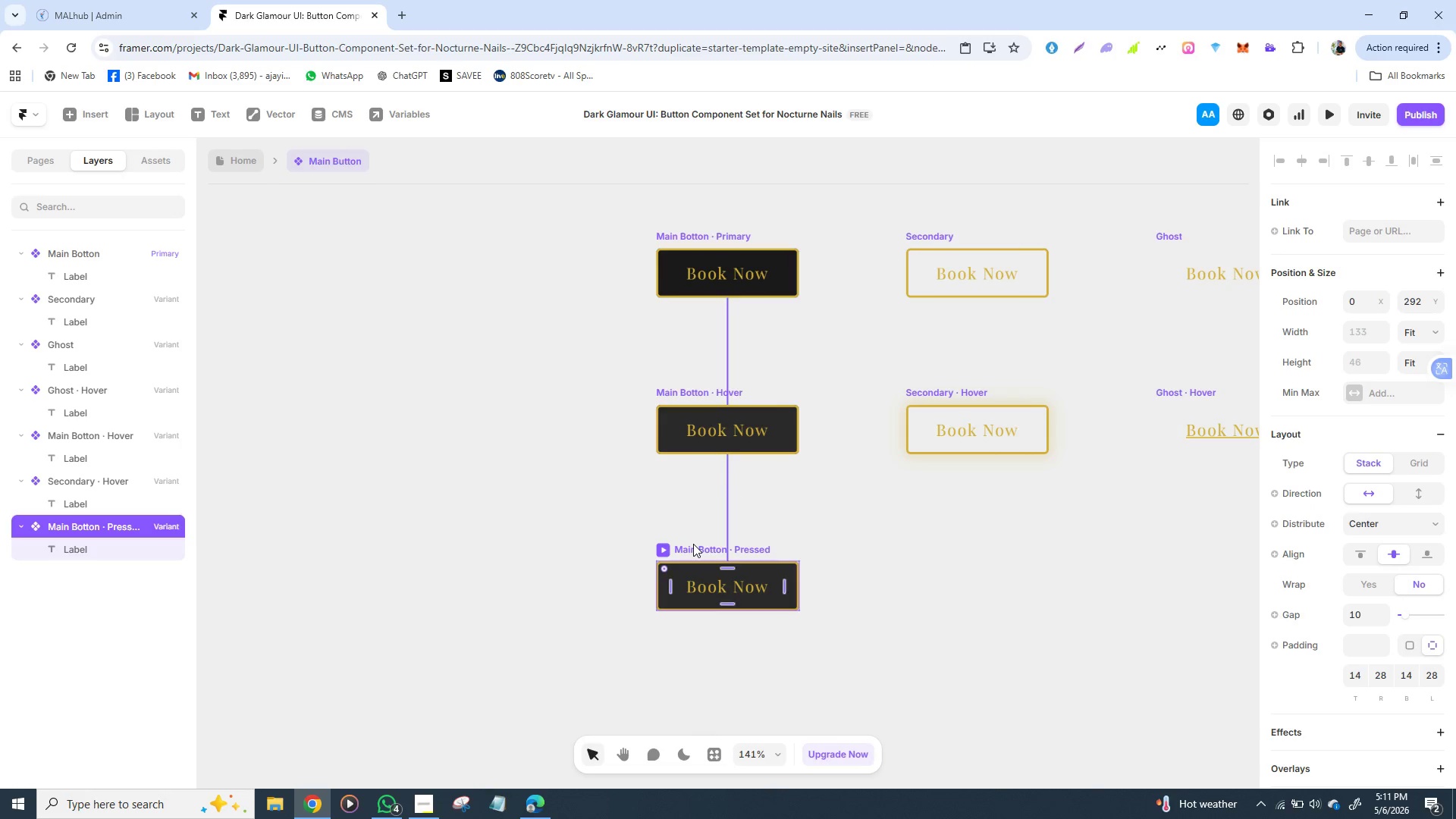 
left_click([693, 544])
 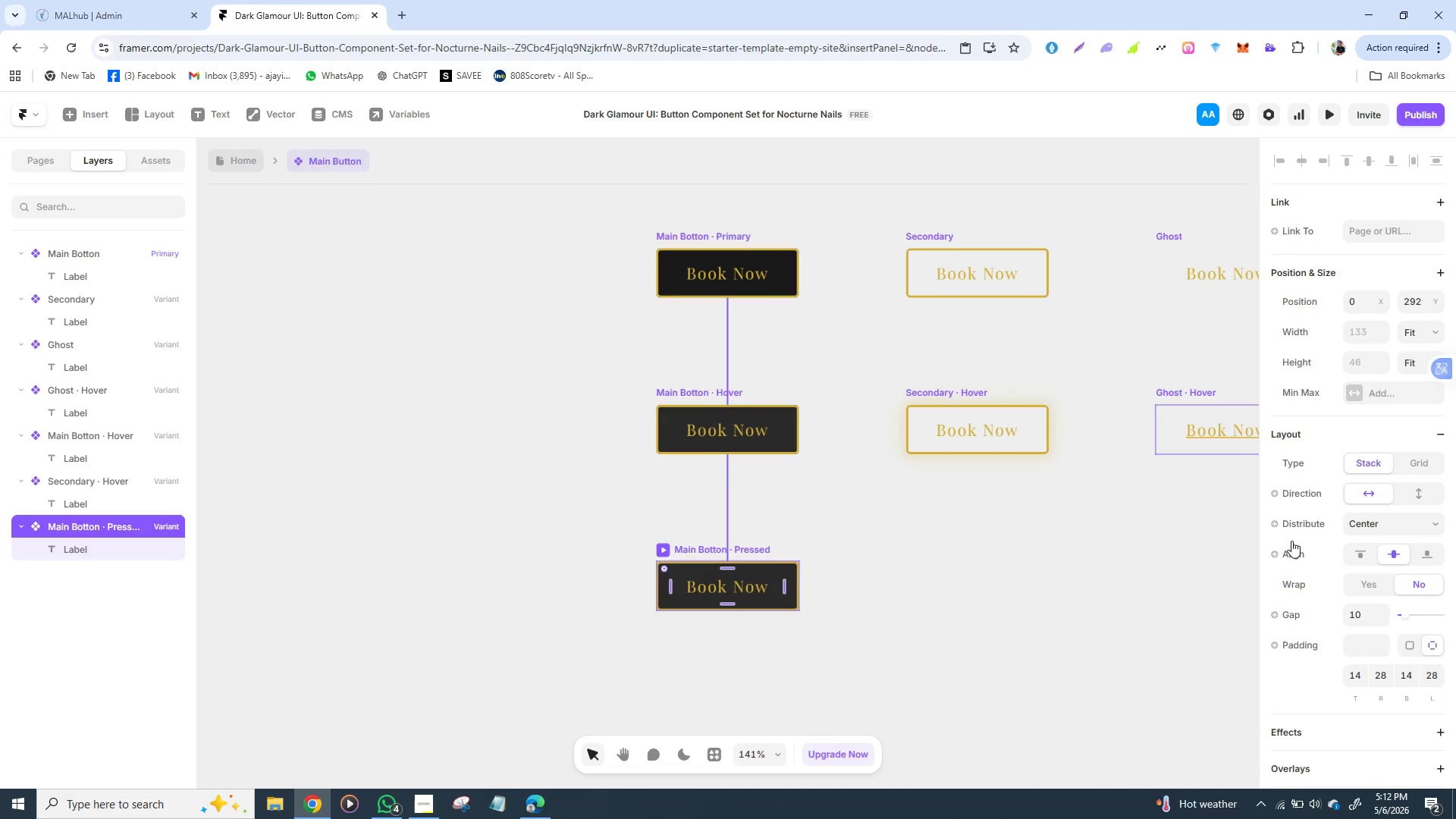 
wait(53.53)
 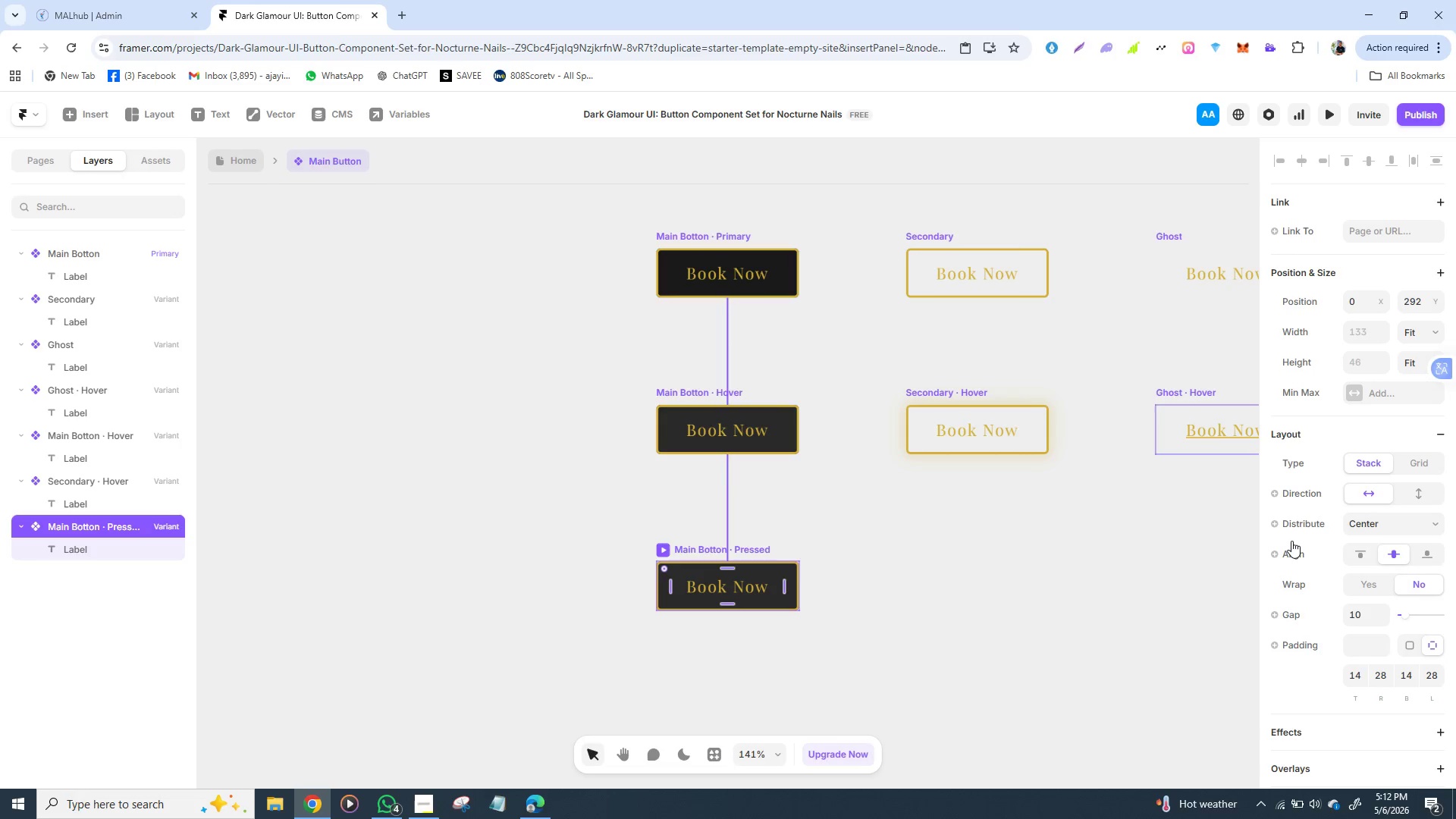 
left_click([738, 547])
 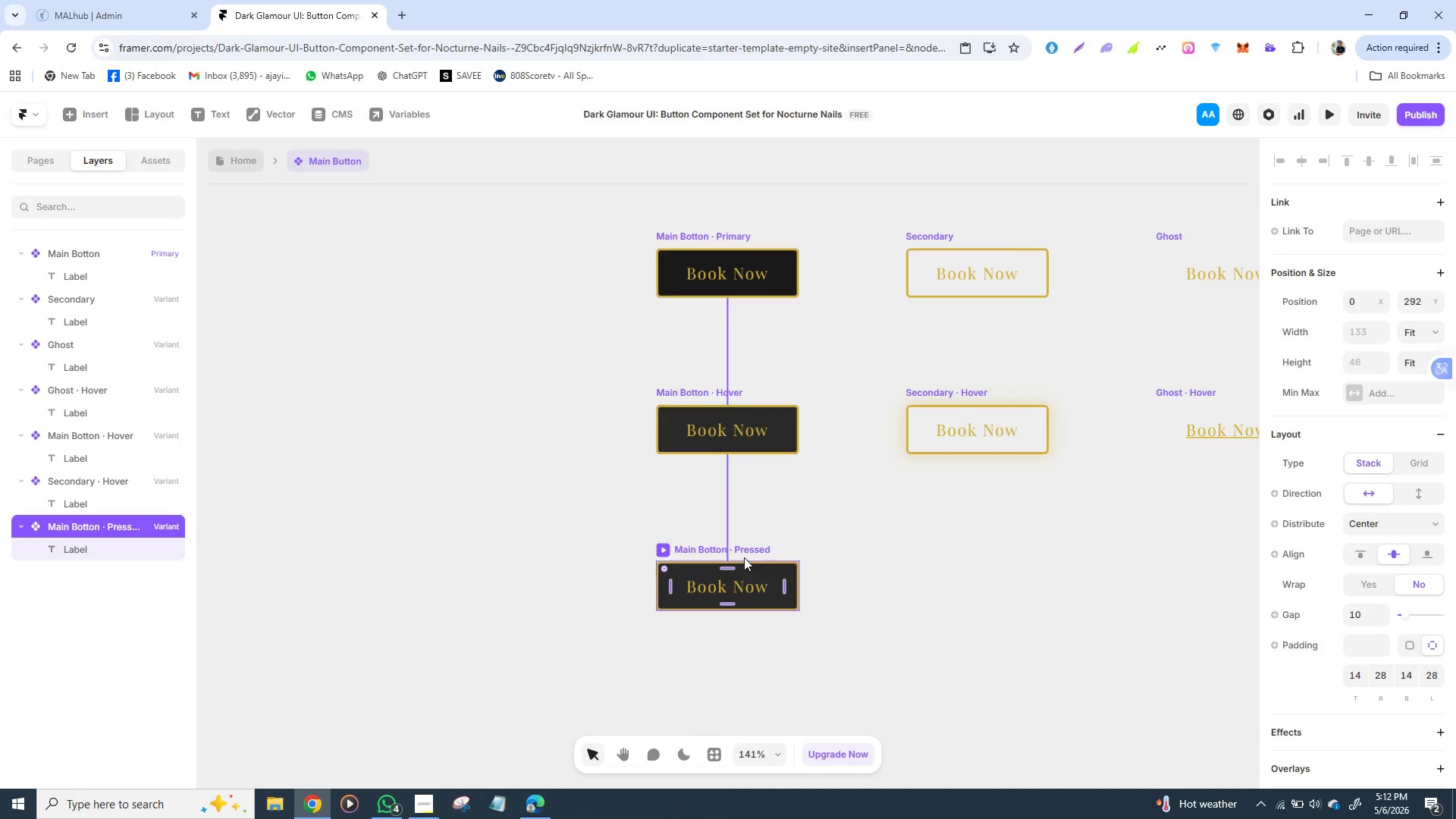 
wait(24.69)
 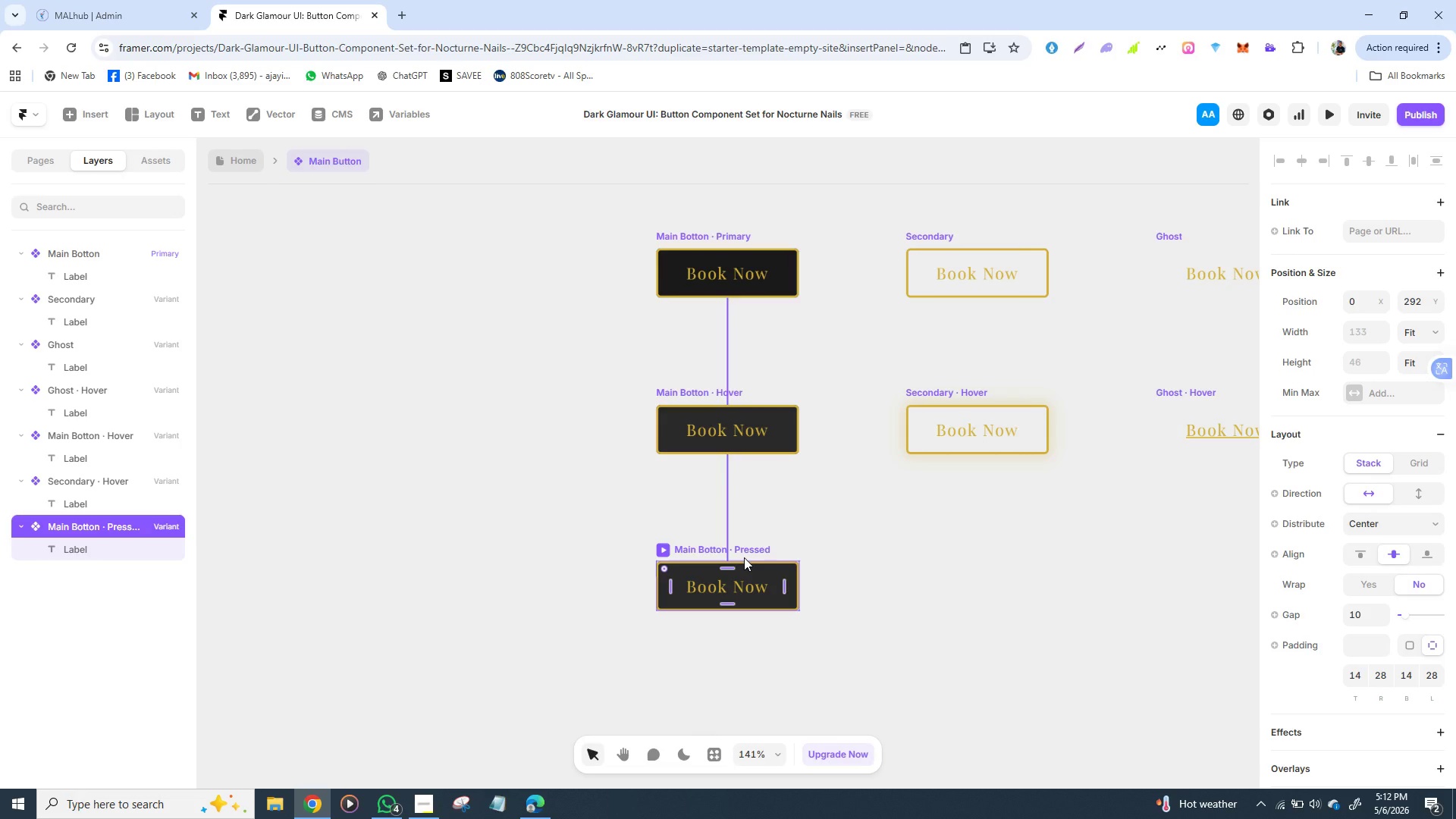 
left_click([752, 552])
 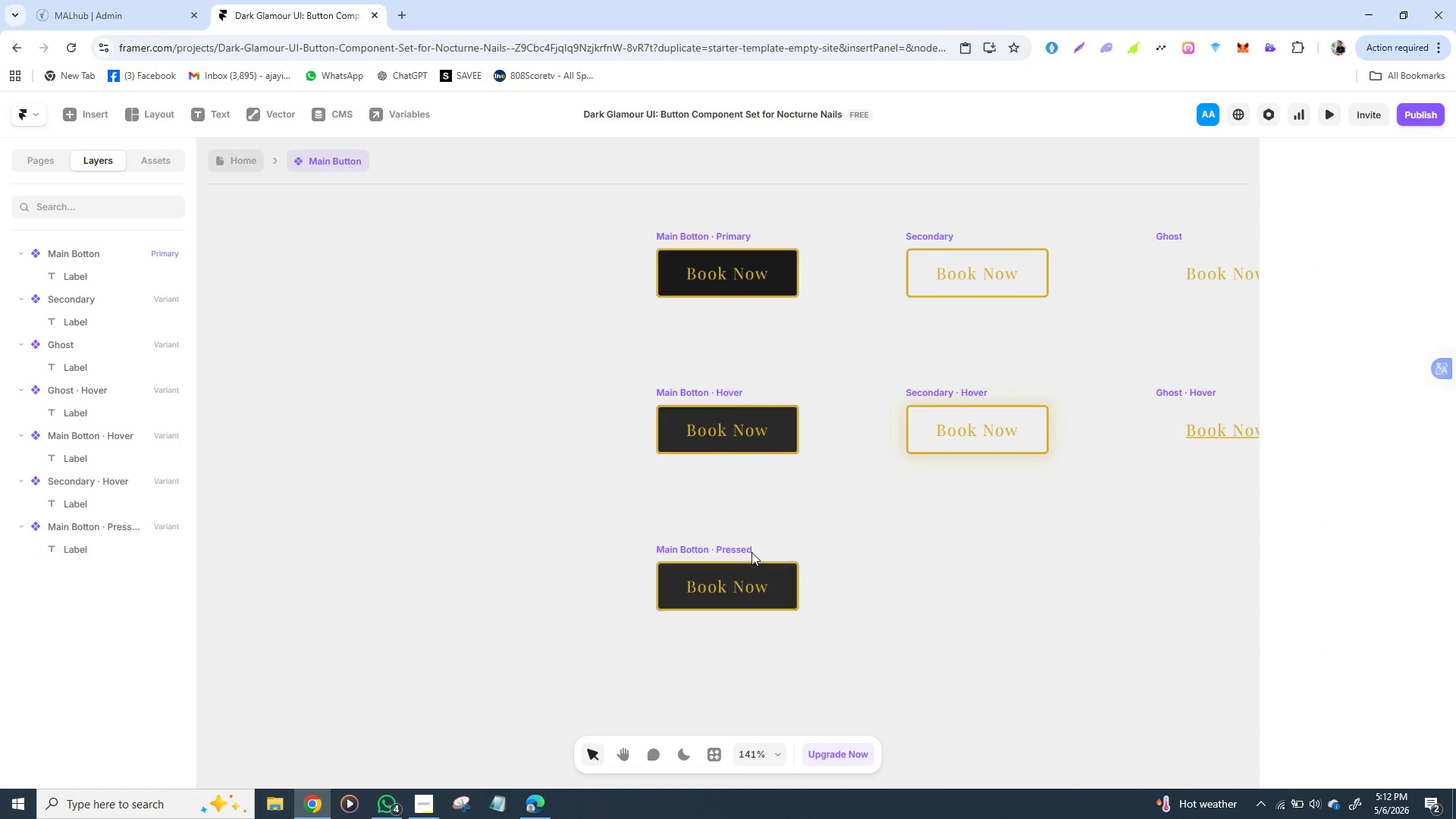 
double_click([752, 552])
 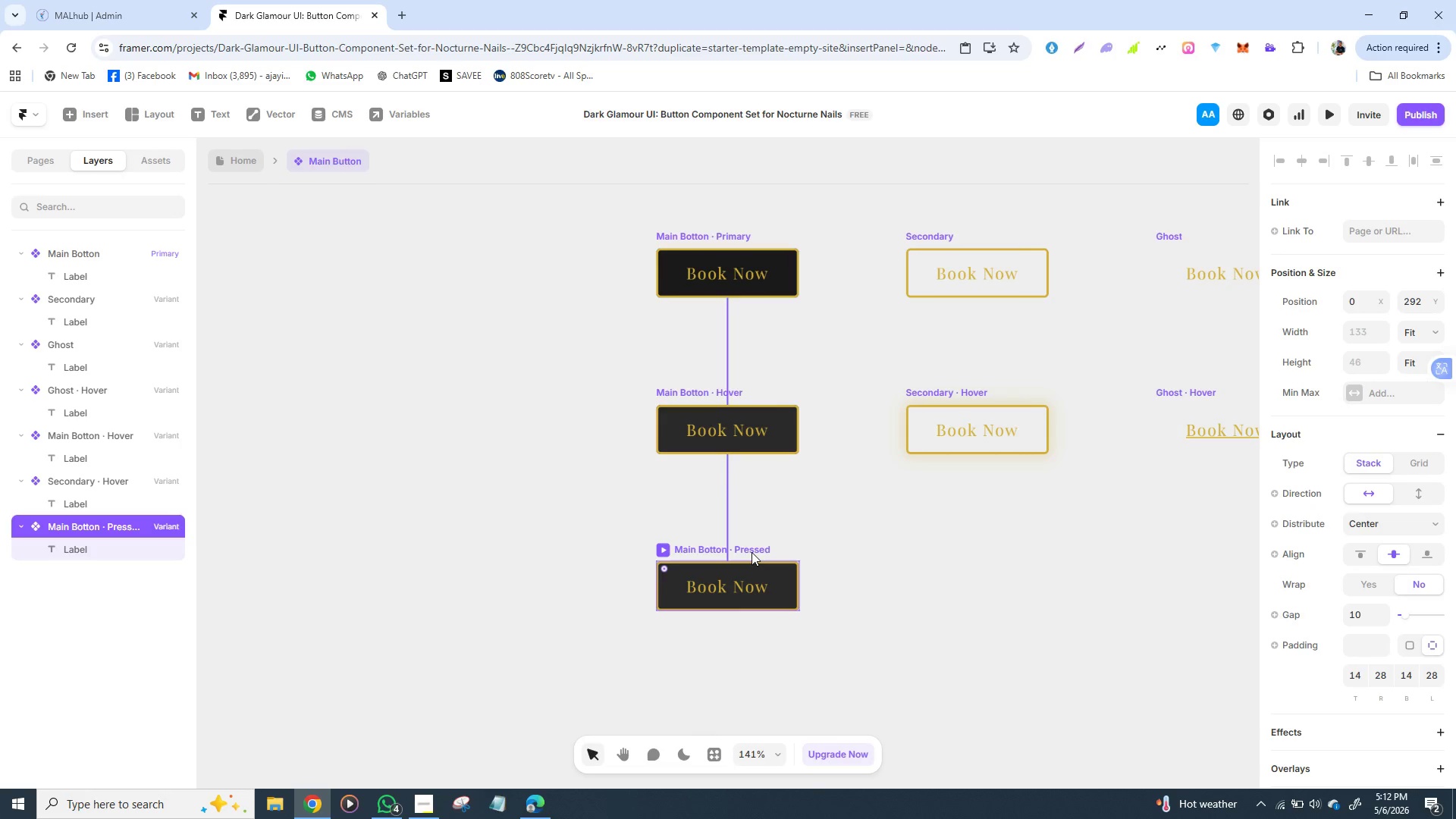 
left_click([752, 552])
 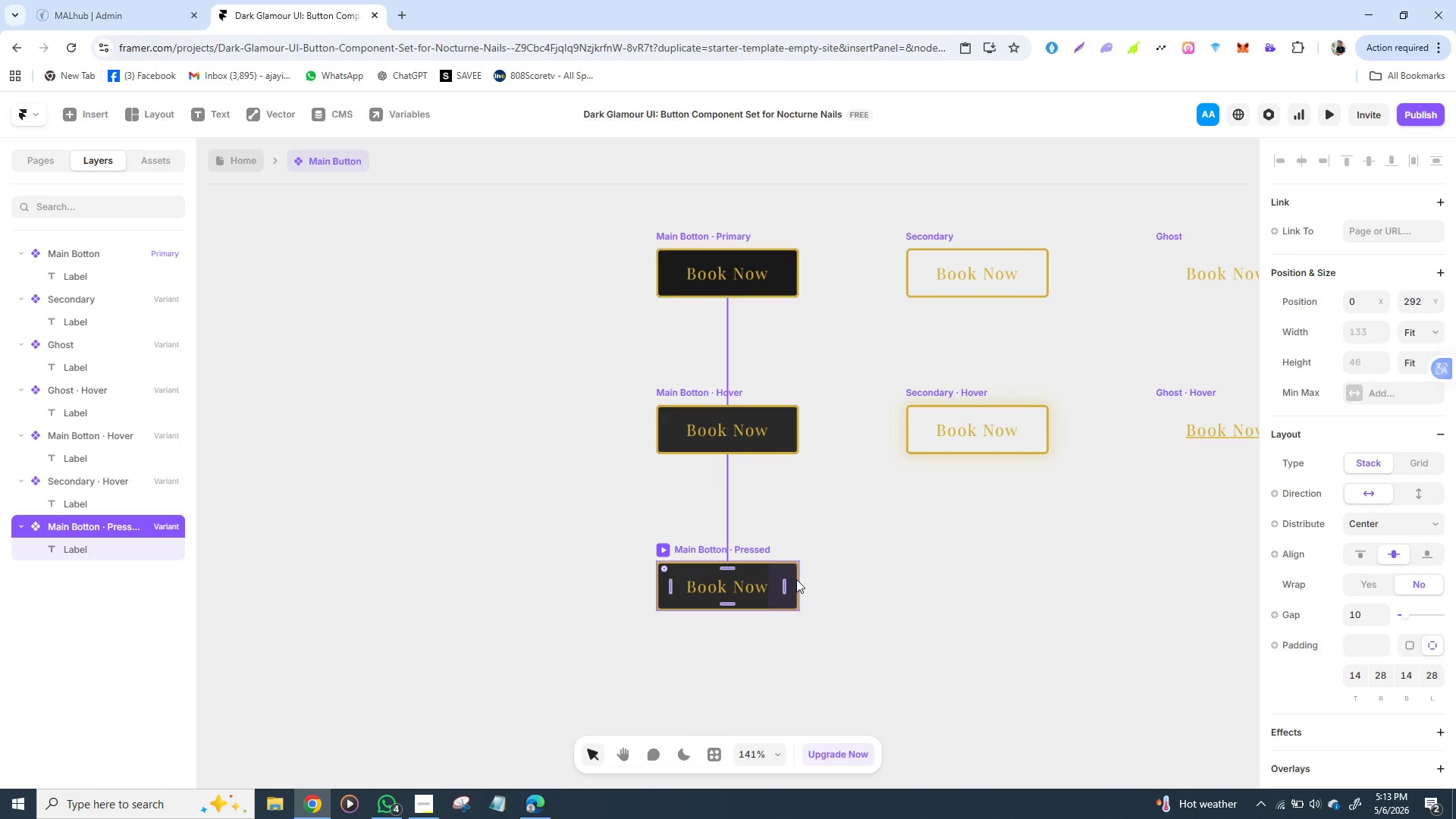 
wait(17.23)
 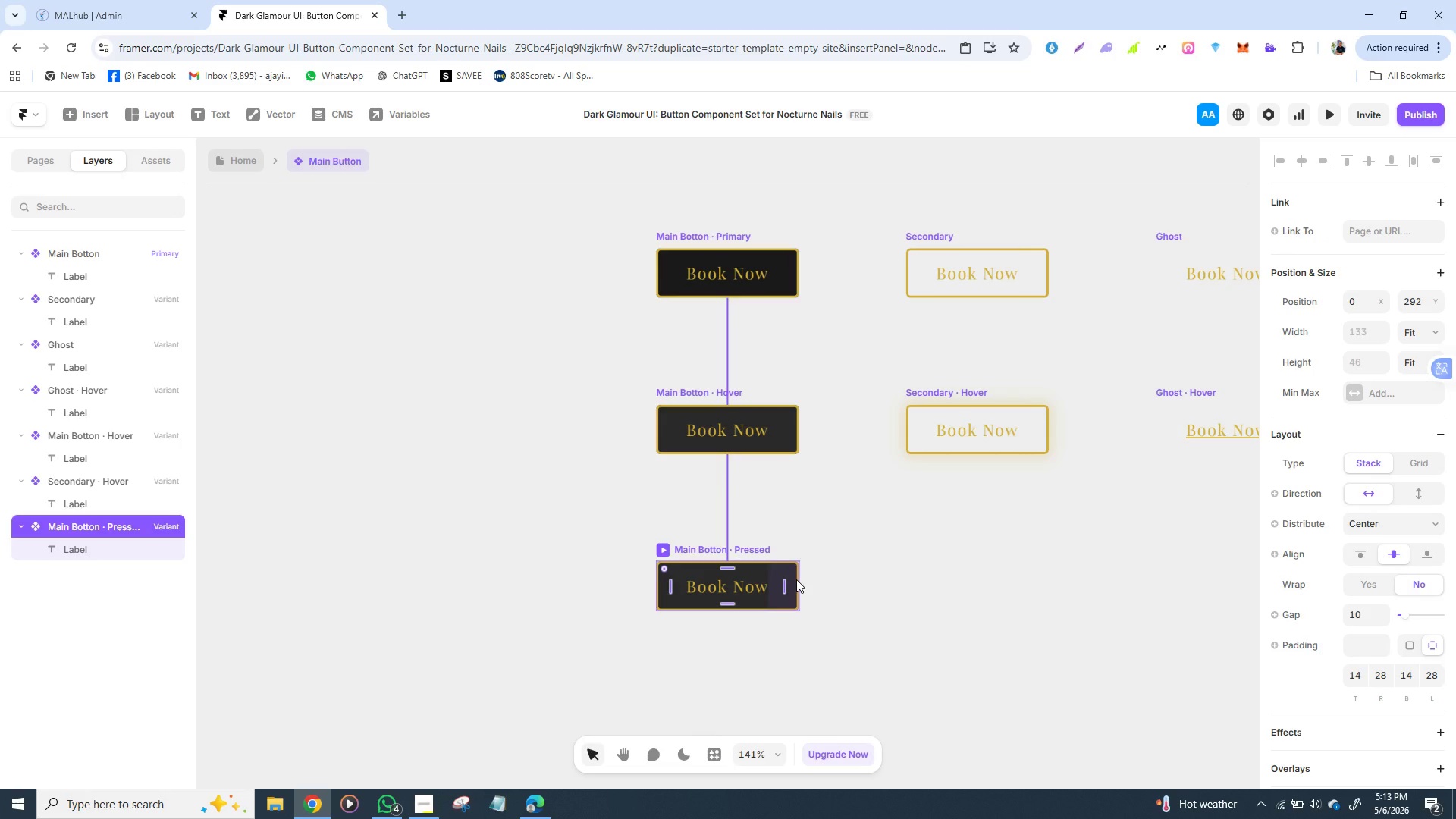 
left_click([877, 623])
 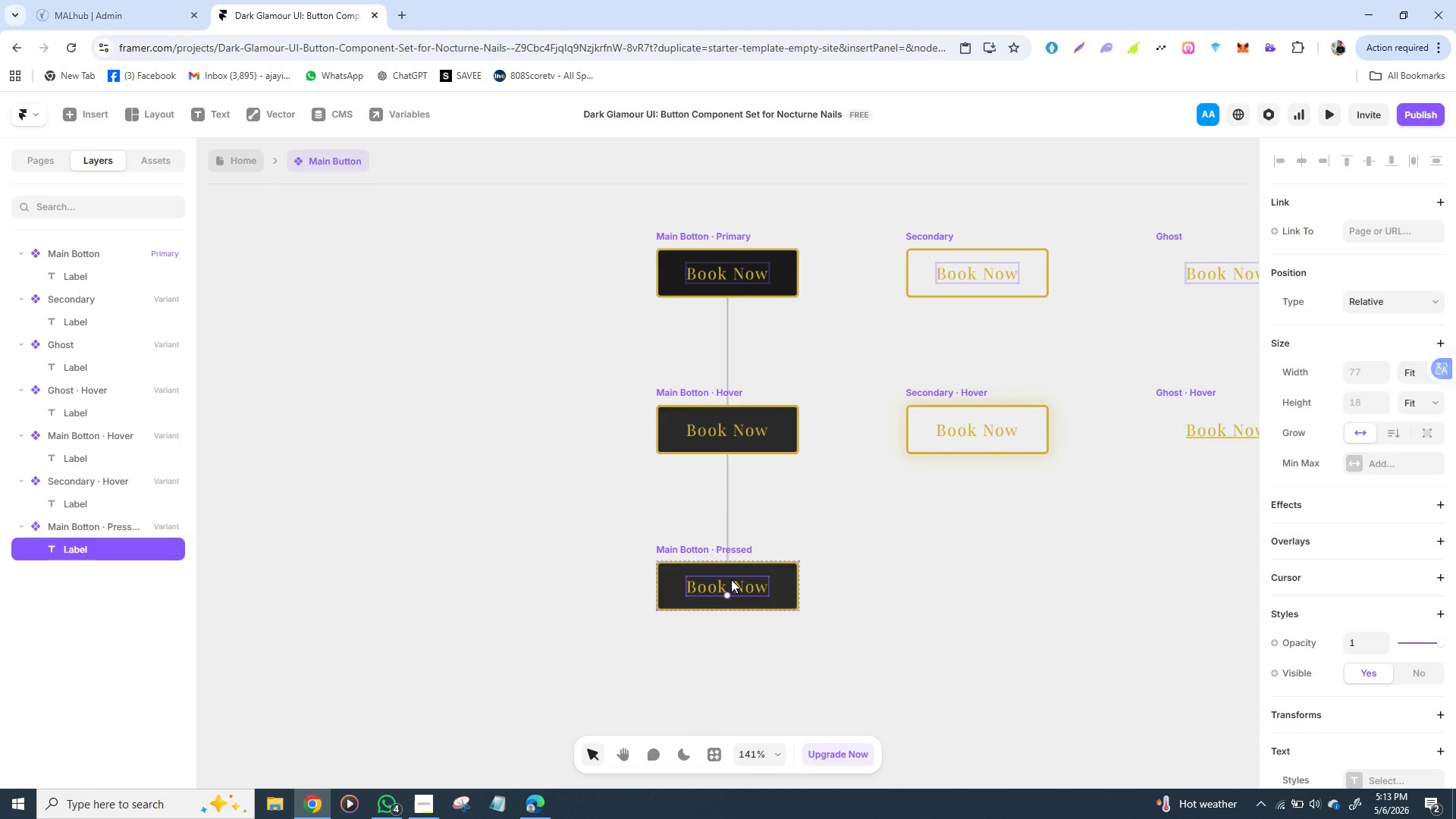 
left_click([731, 579])
 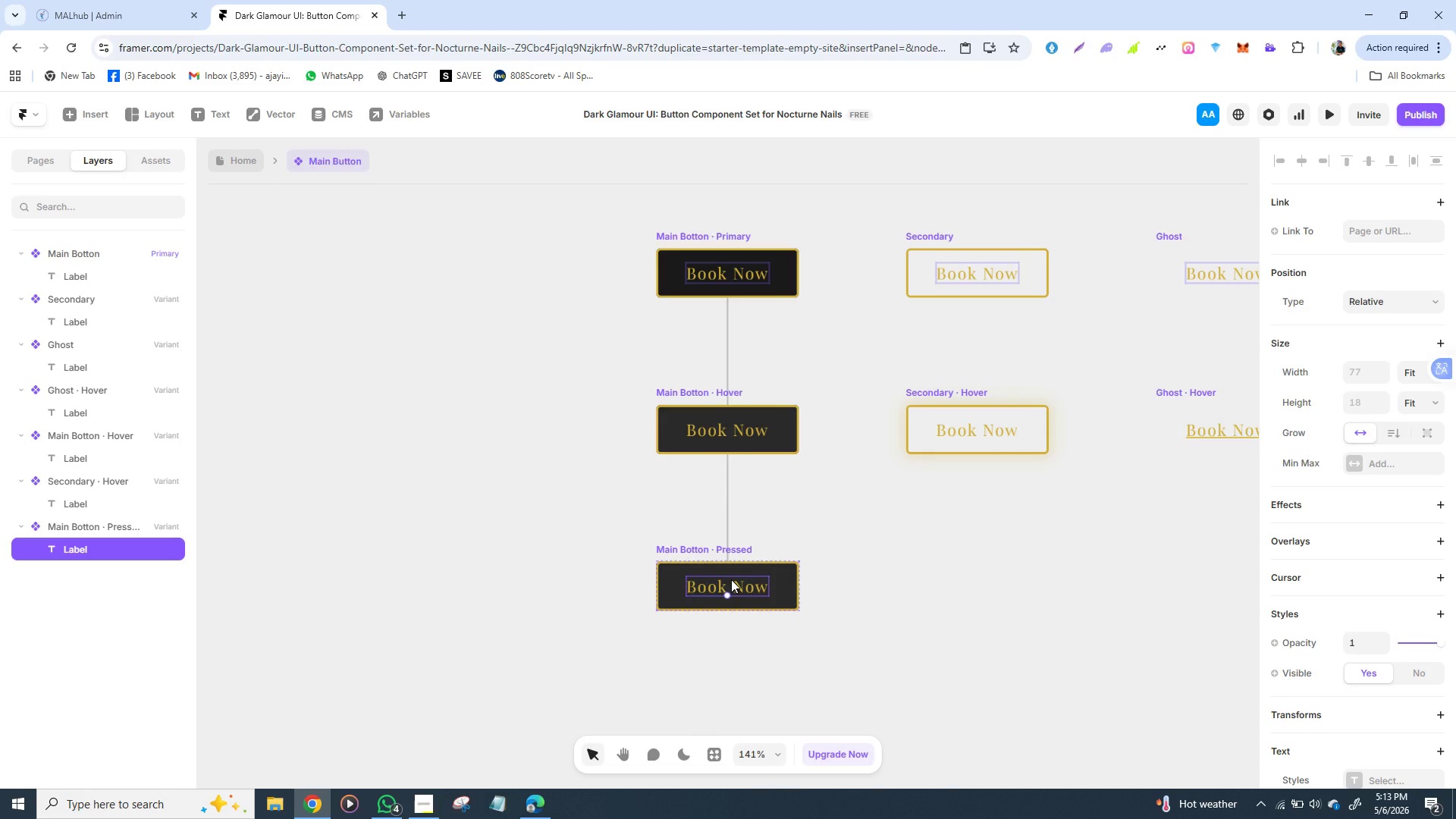 
wait(10.39)
 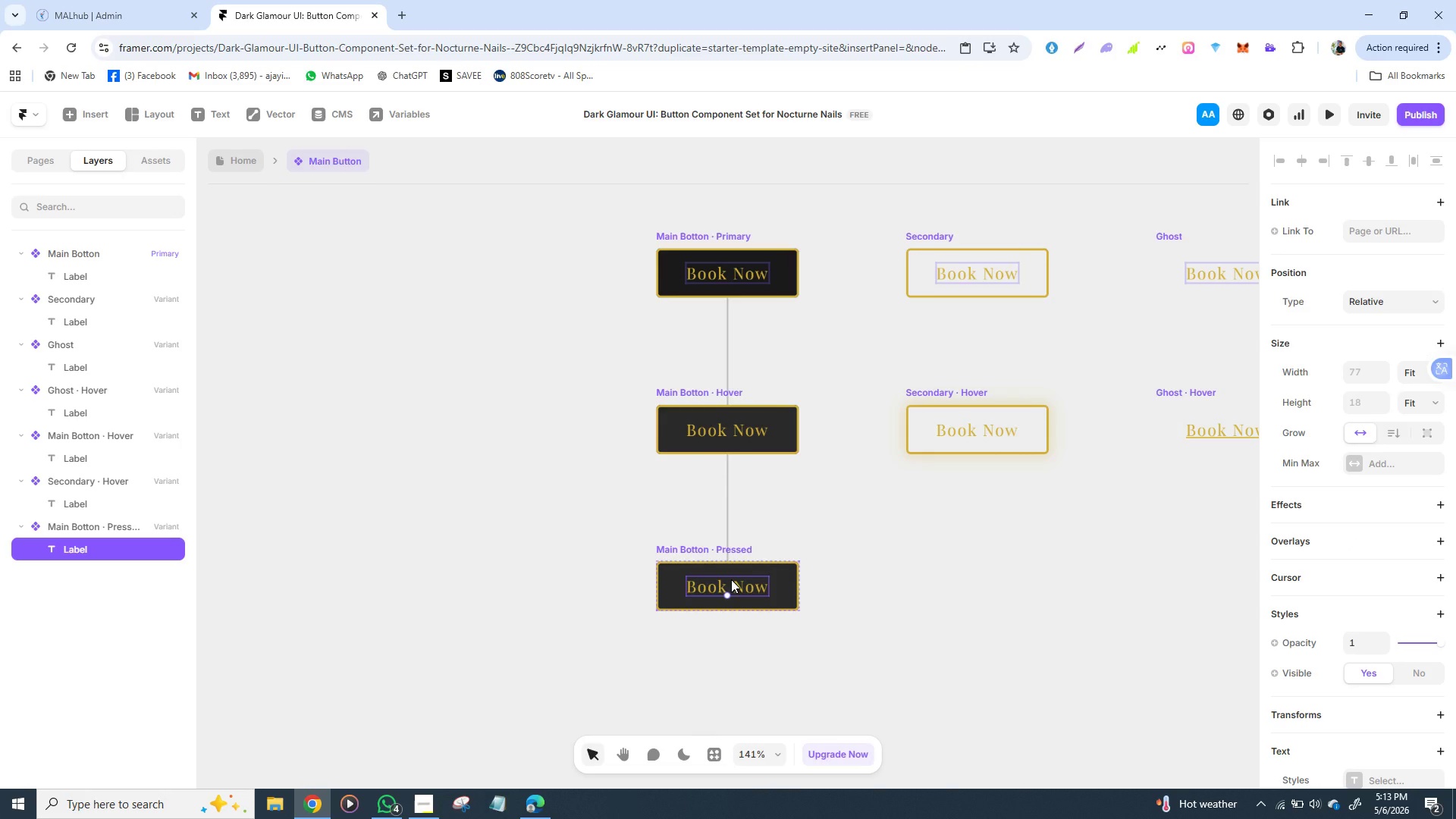 
left_click([1294, 617])
 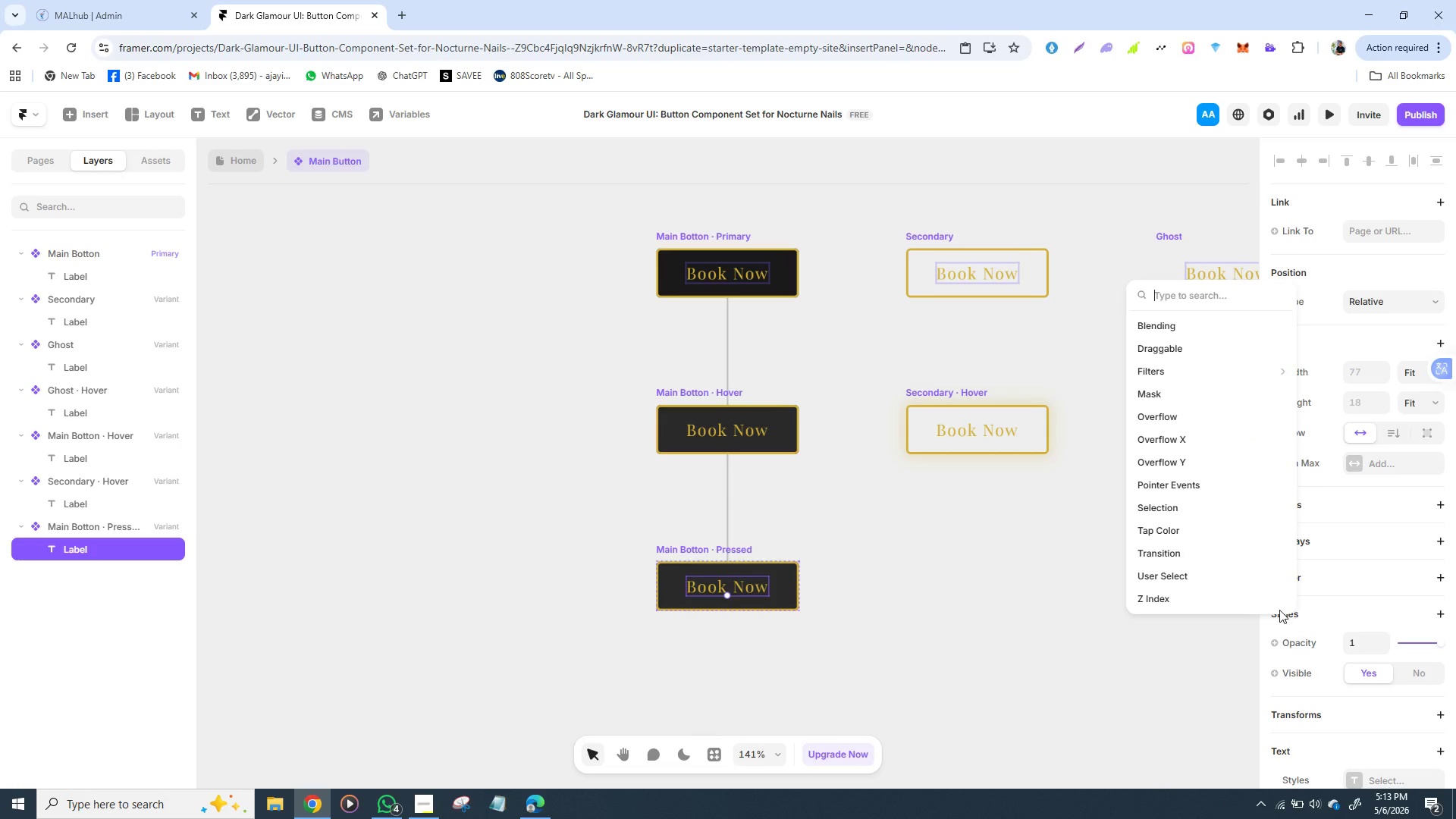 
wait(8.14)
 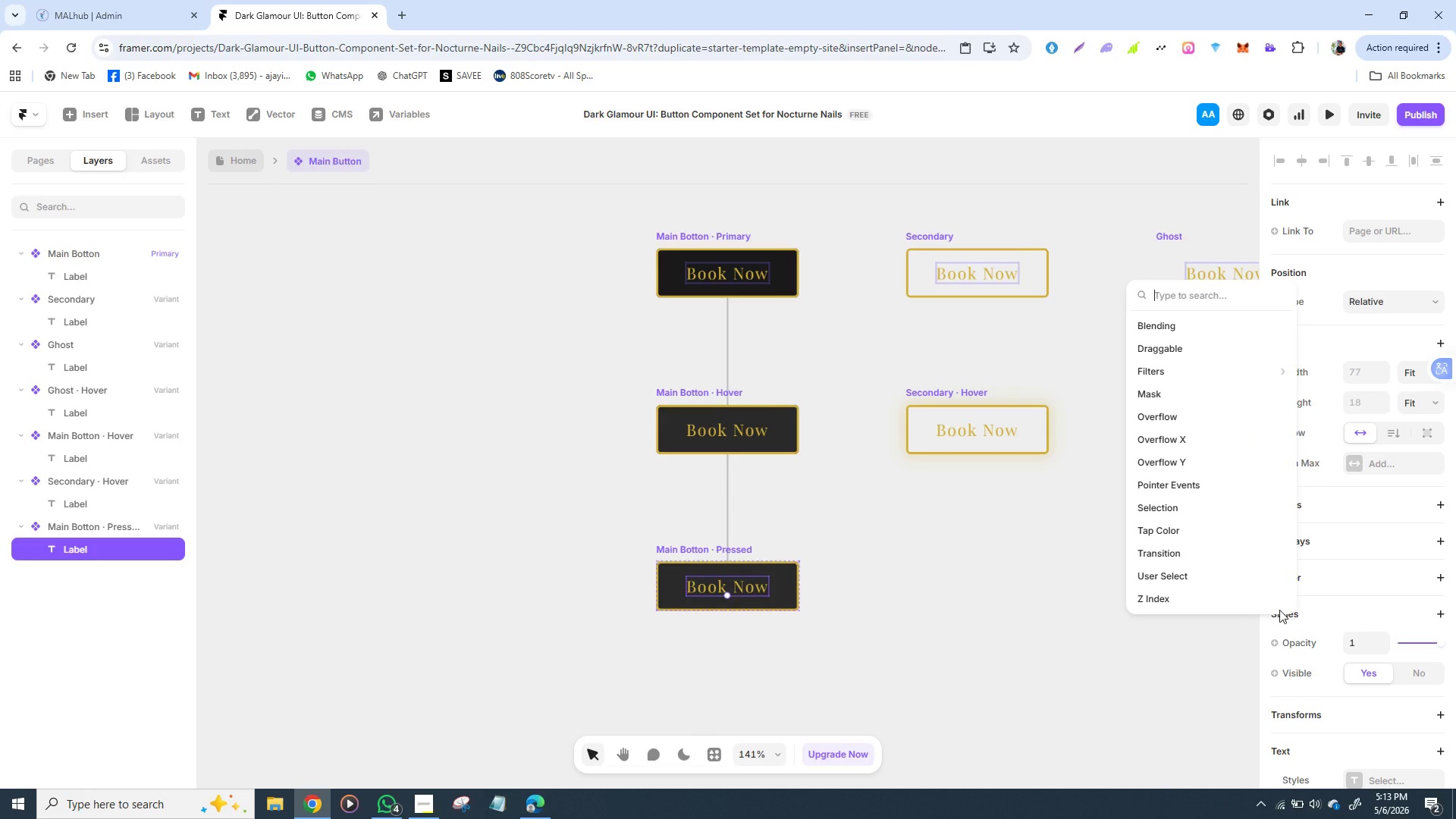 
left_click([1003, 614])
 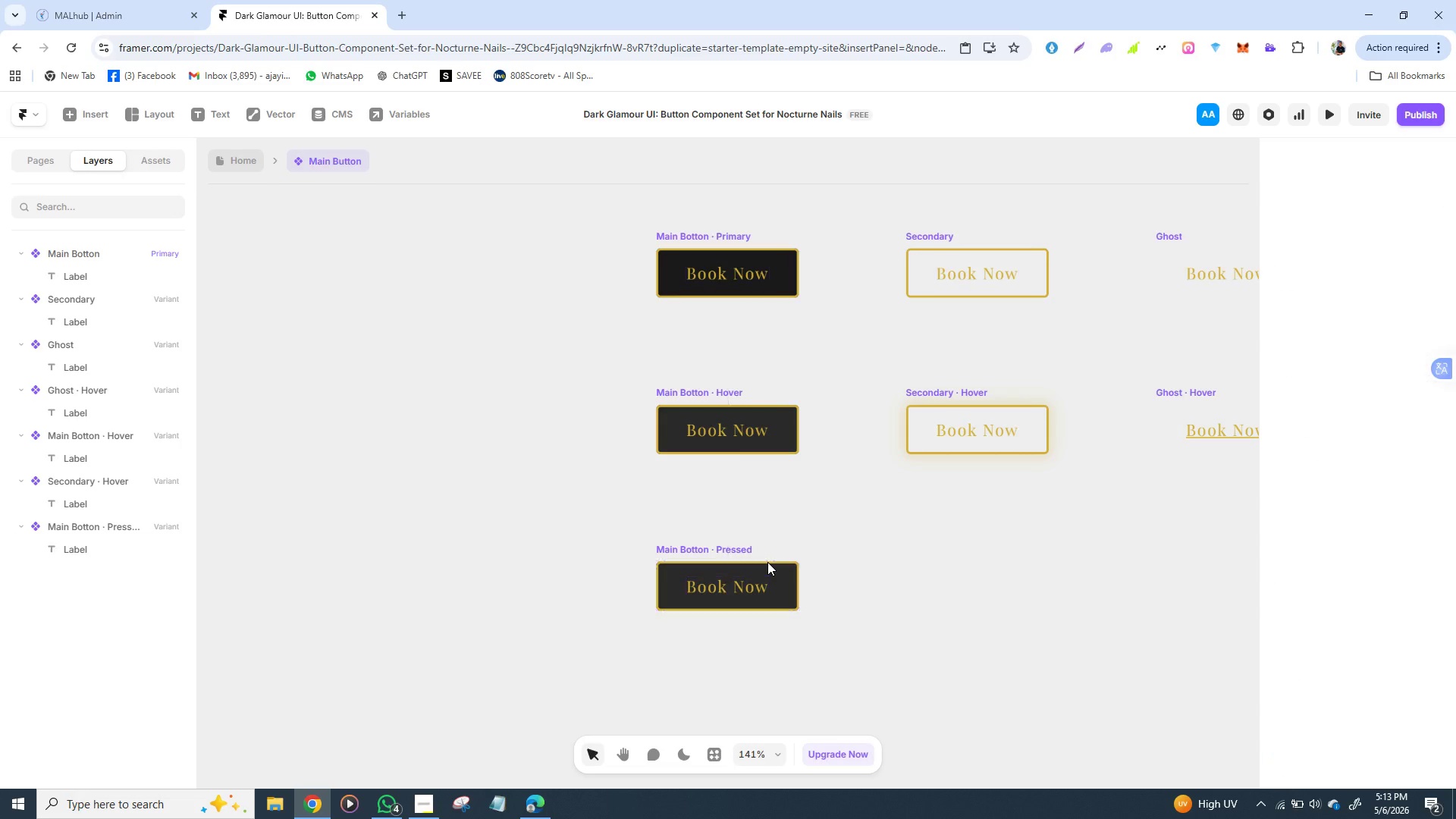 
left_click([767, 562])
 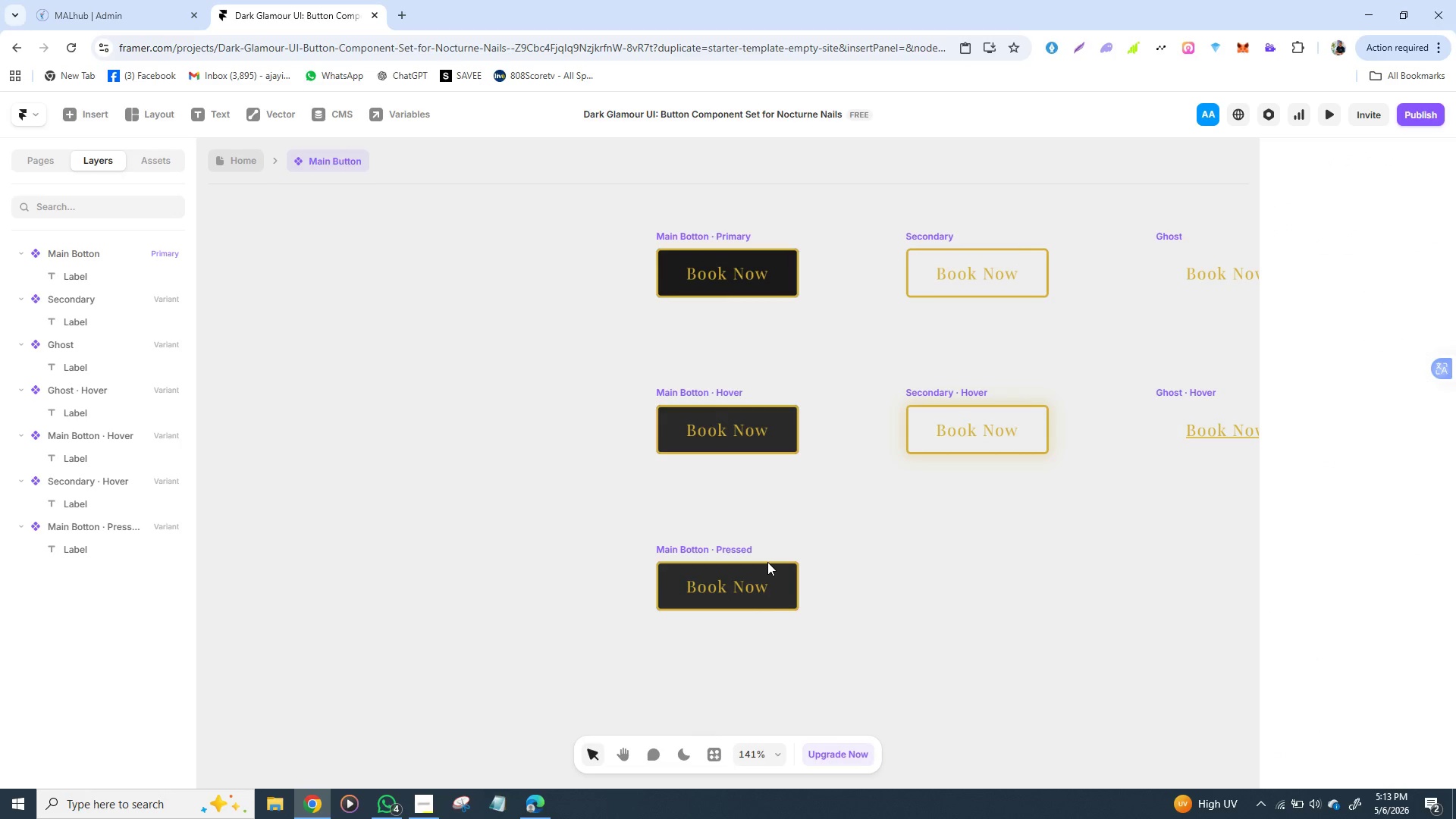 
left_click([767, 562])
 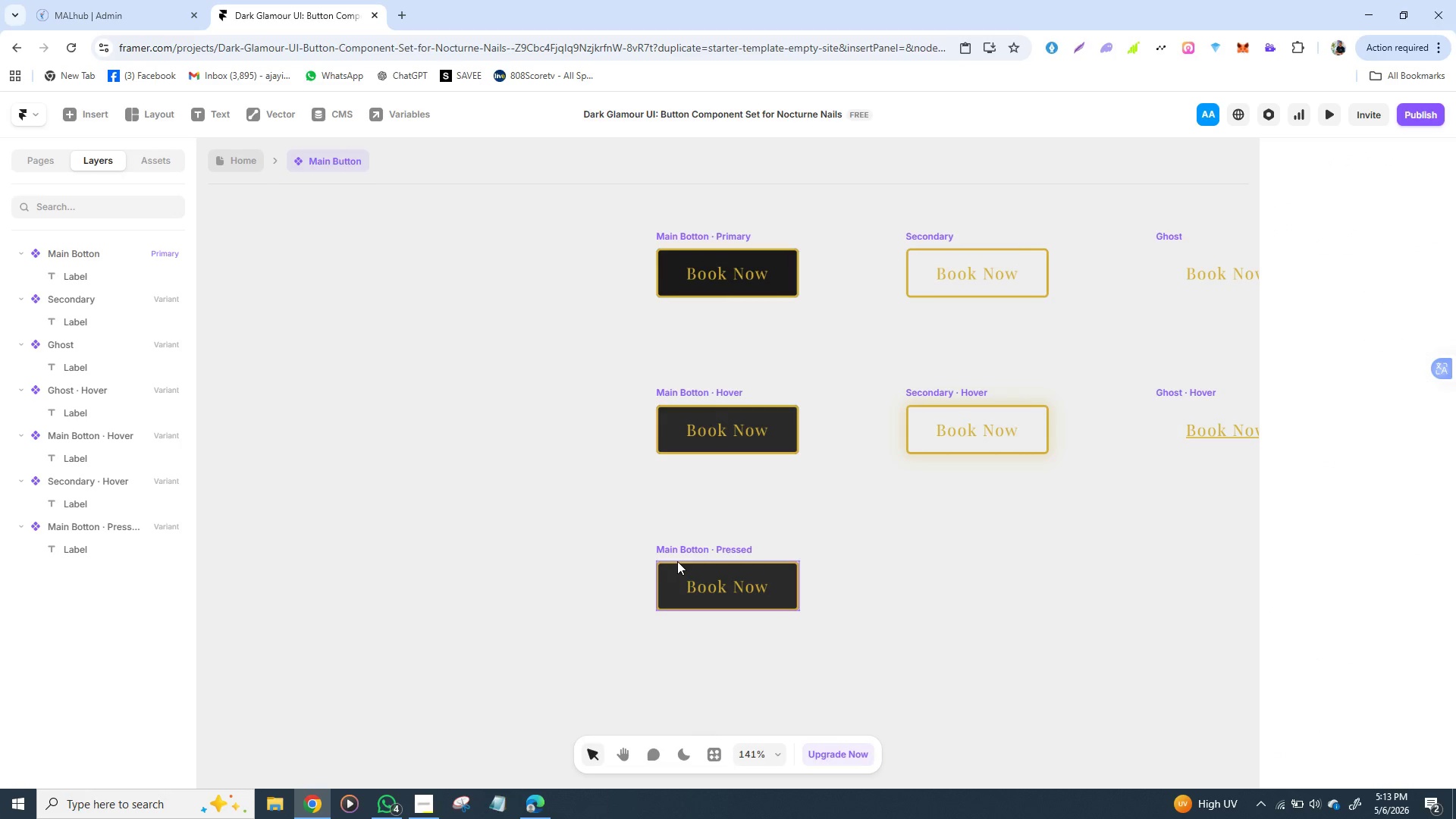 
left_click([677, 561])
 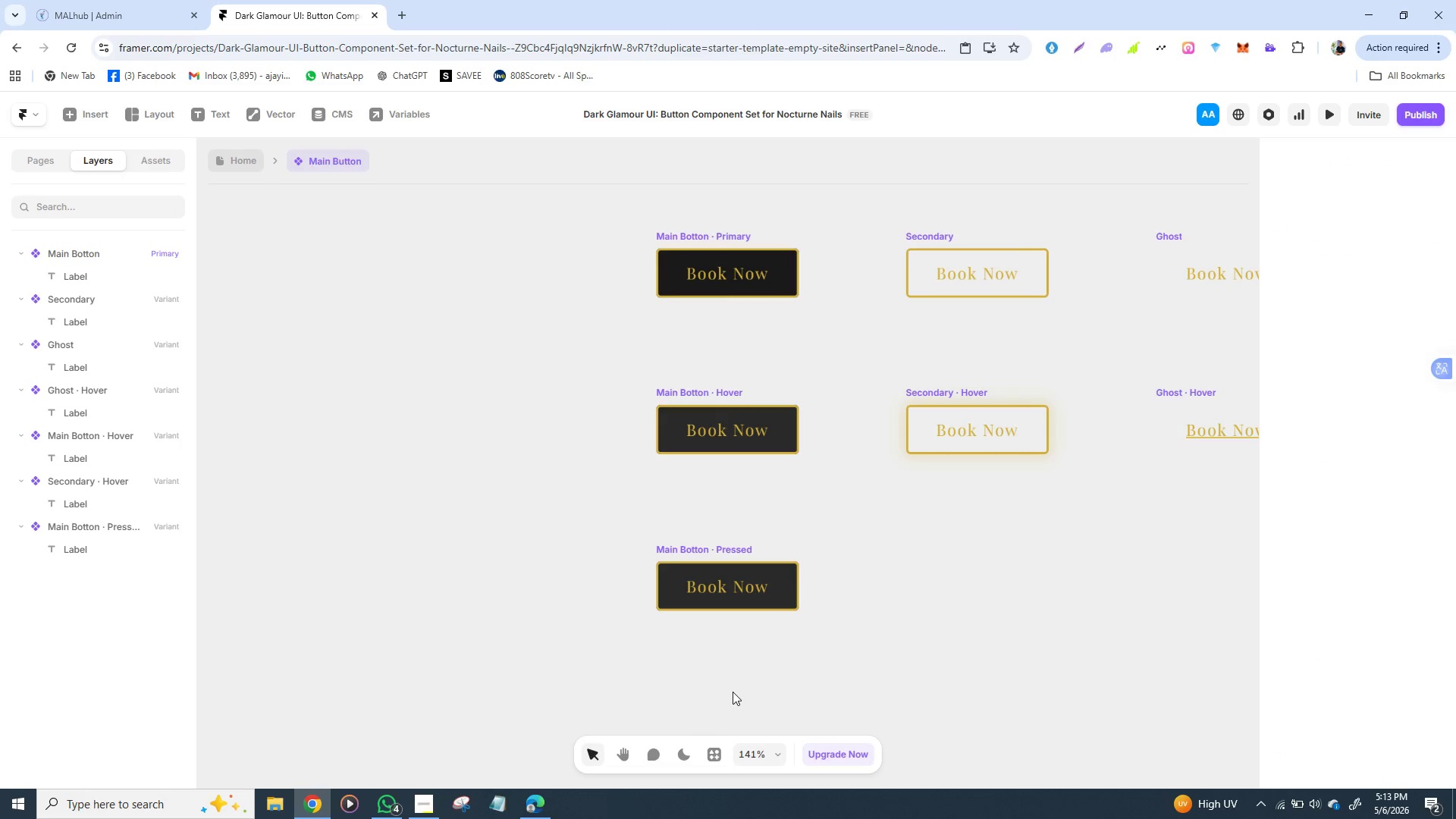 
left_click([733, 692])
 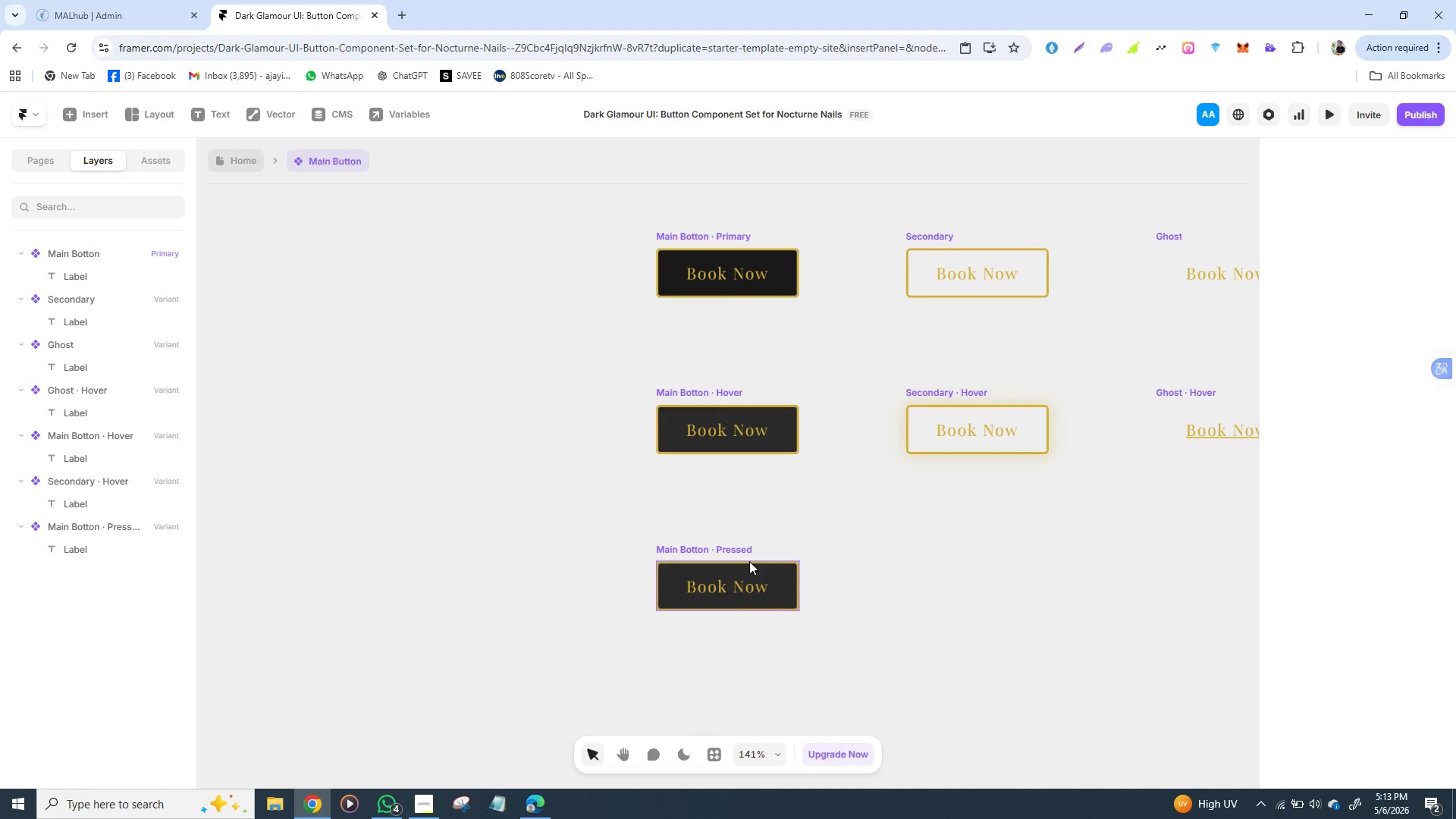 
left_click([749, 561])
 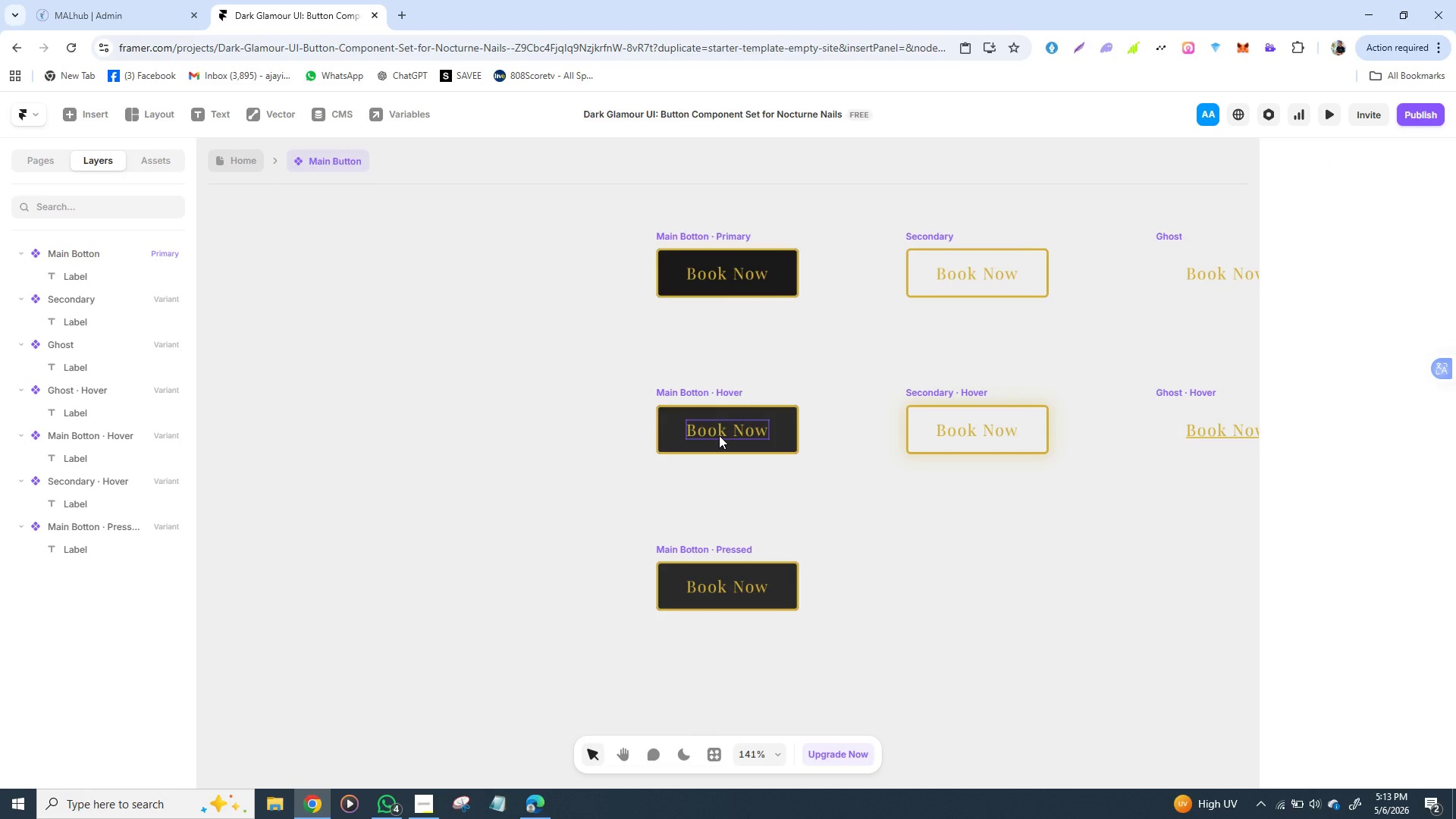 
left_click([719, 435])
 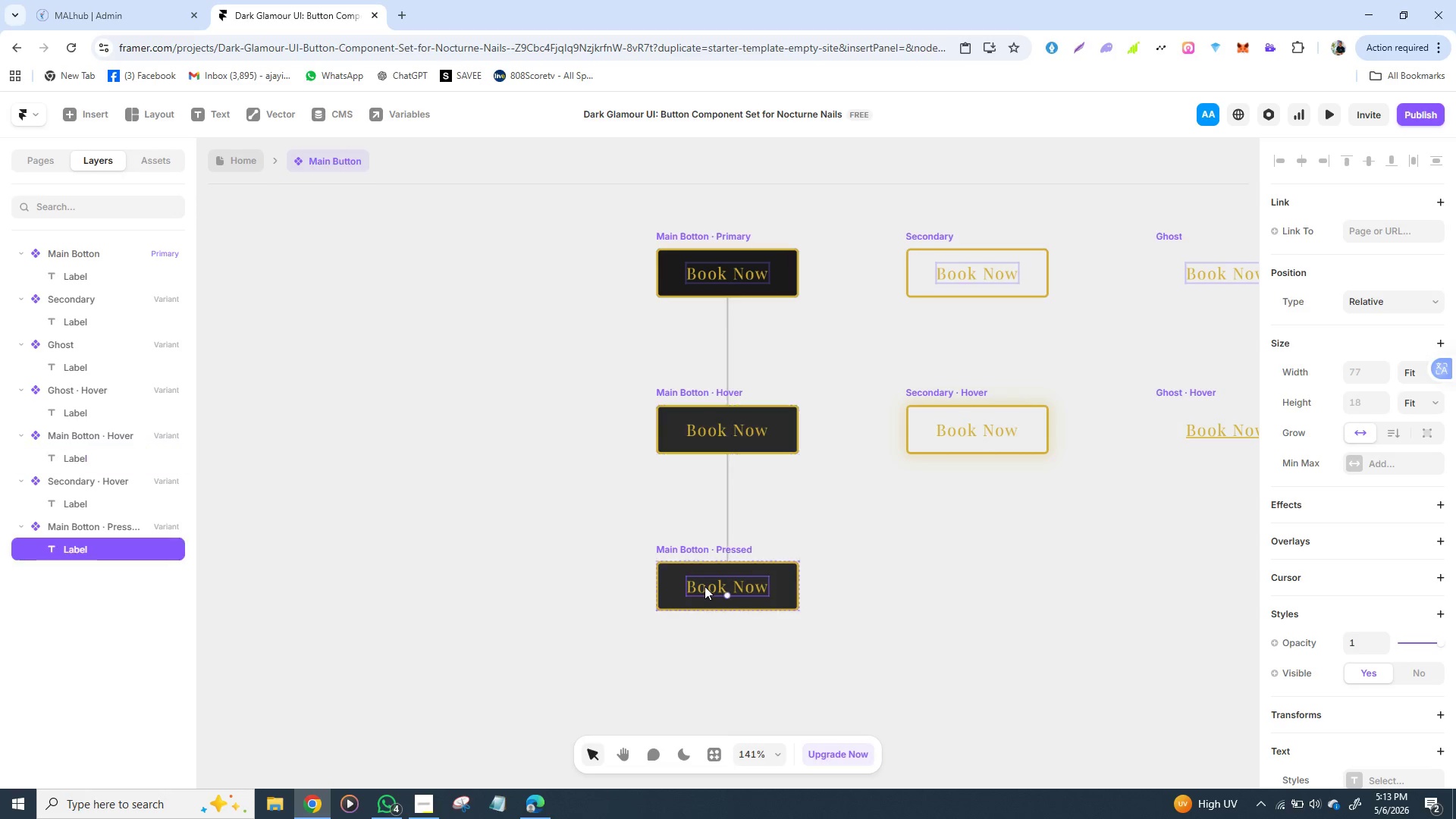 
left_click([704, 586])
 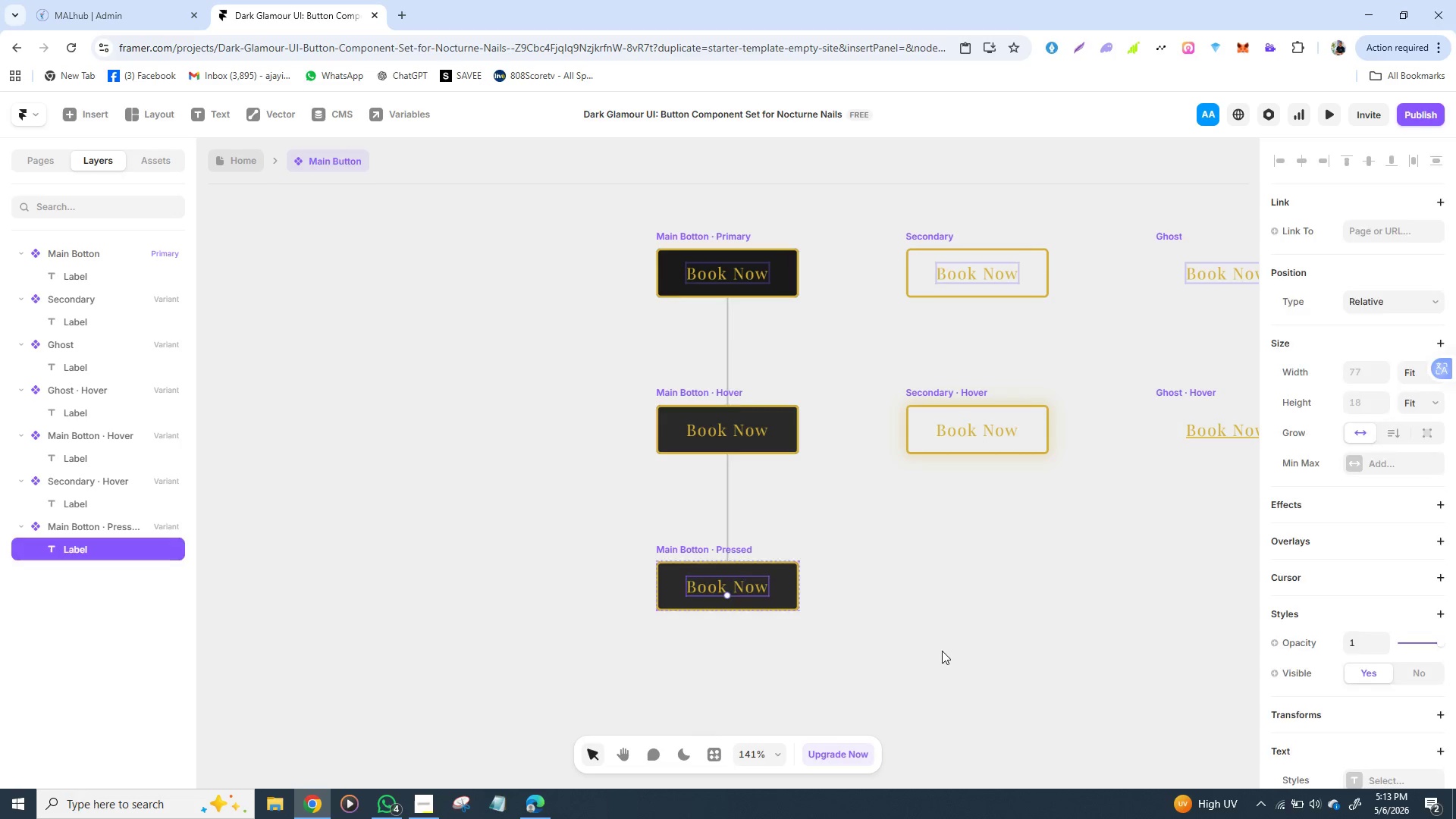 
left_click([942, 651])
 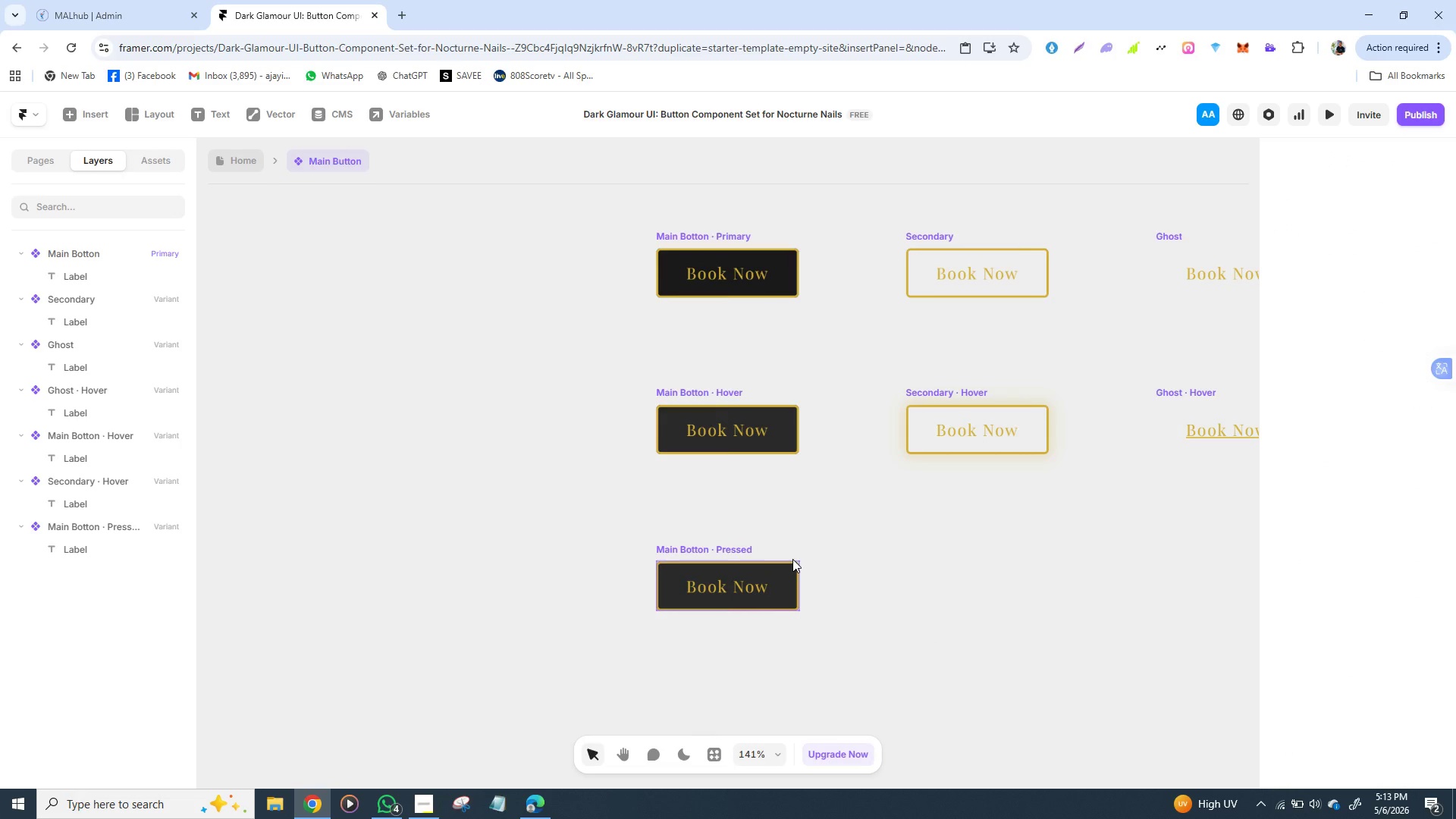 
left_click([792, 559])
 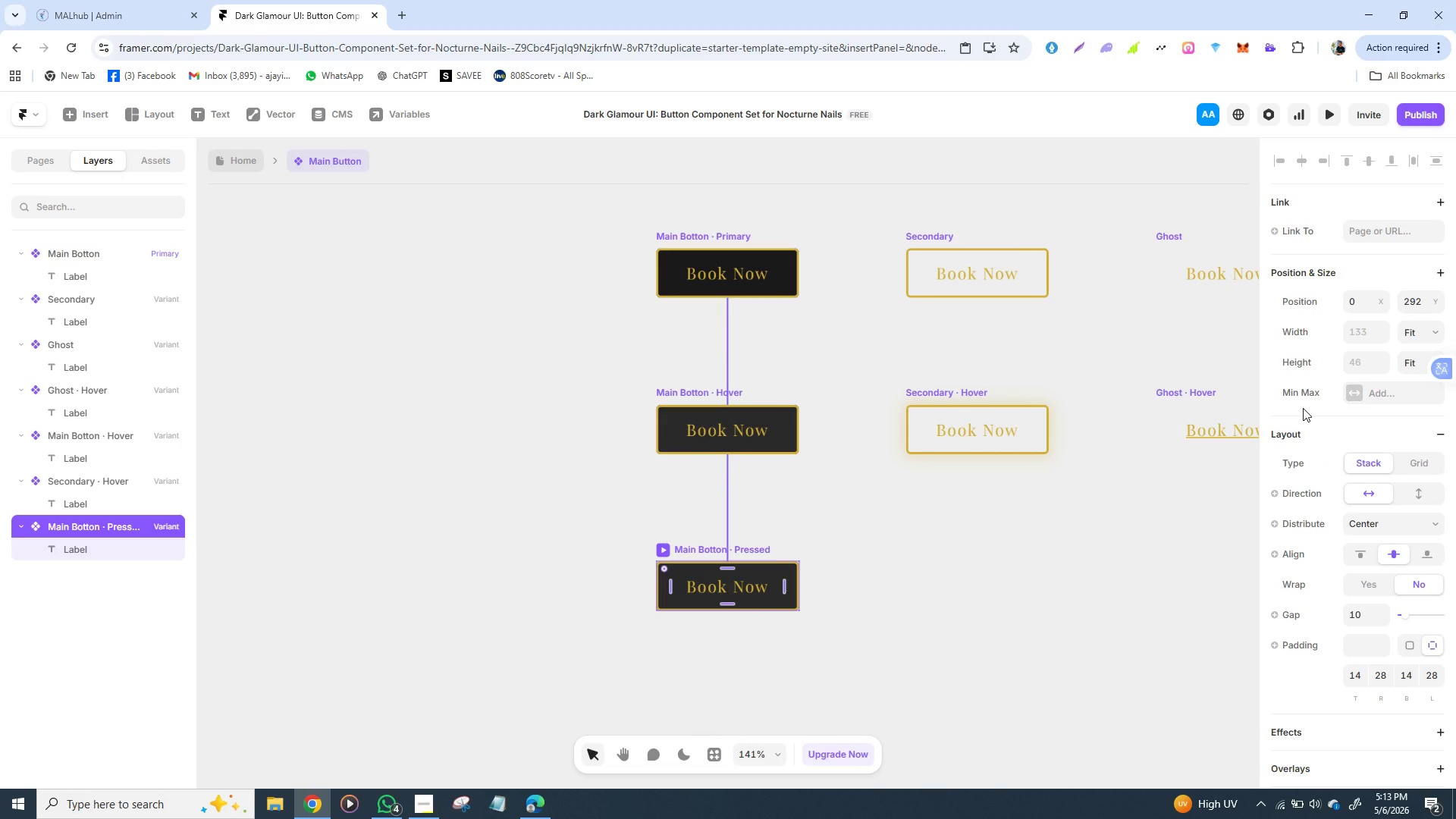 
wait(10.11)
 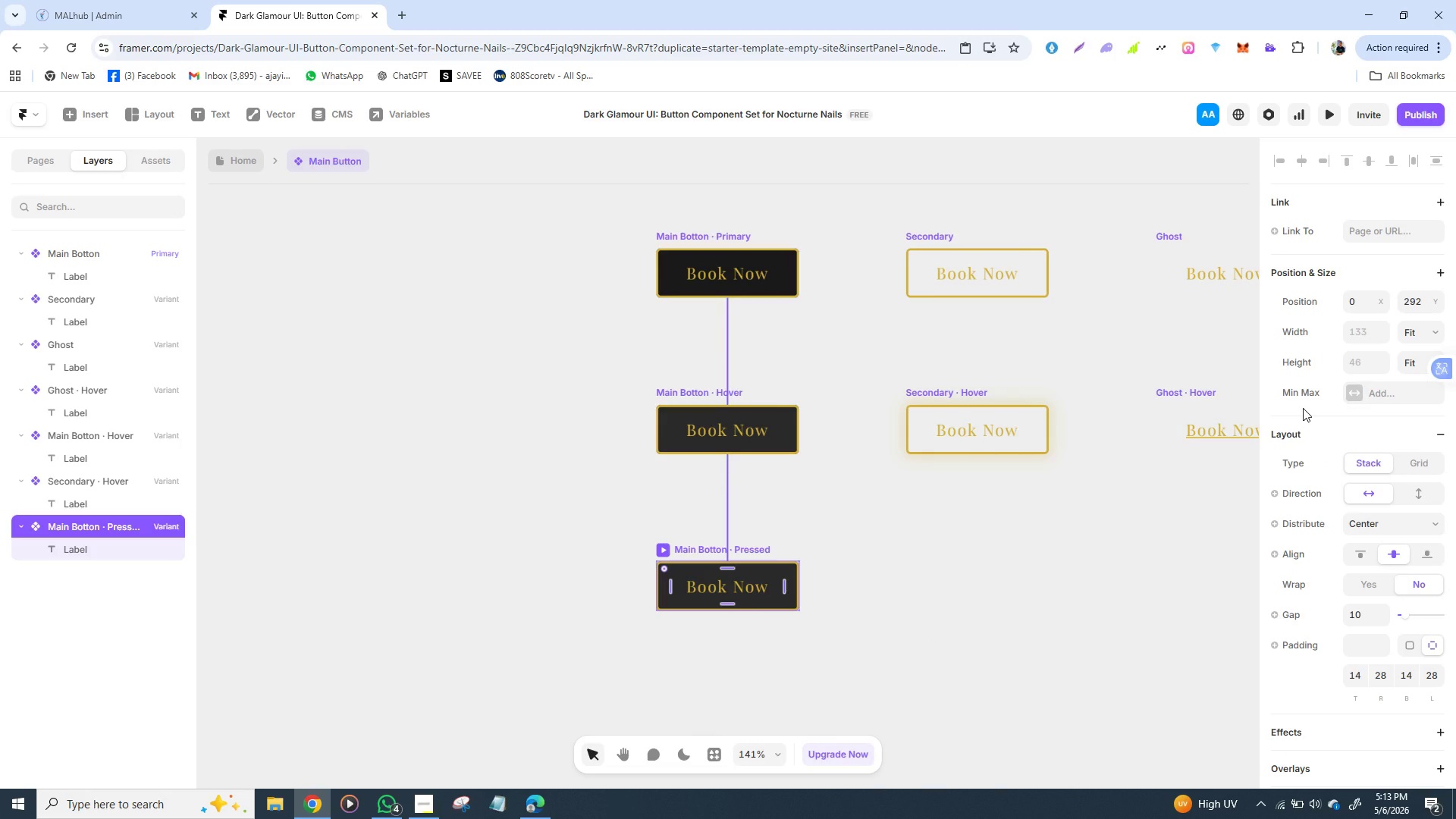 
left_click([1330, 606])
 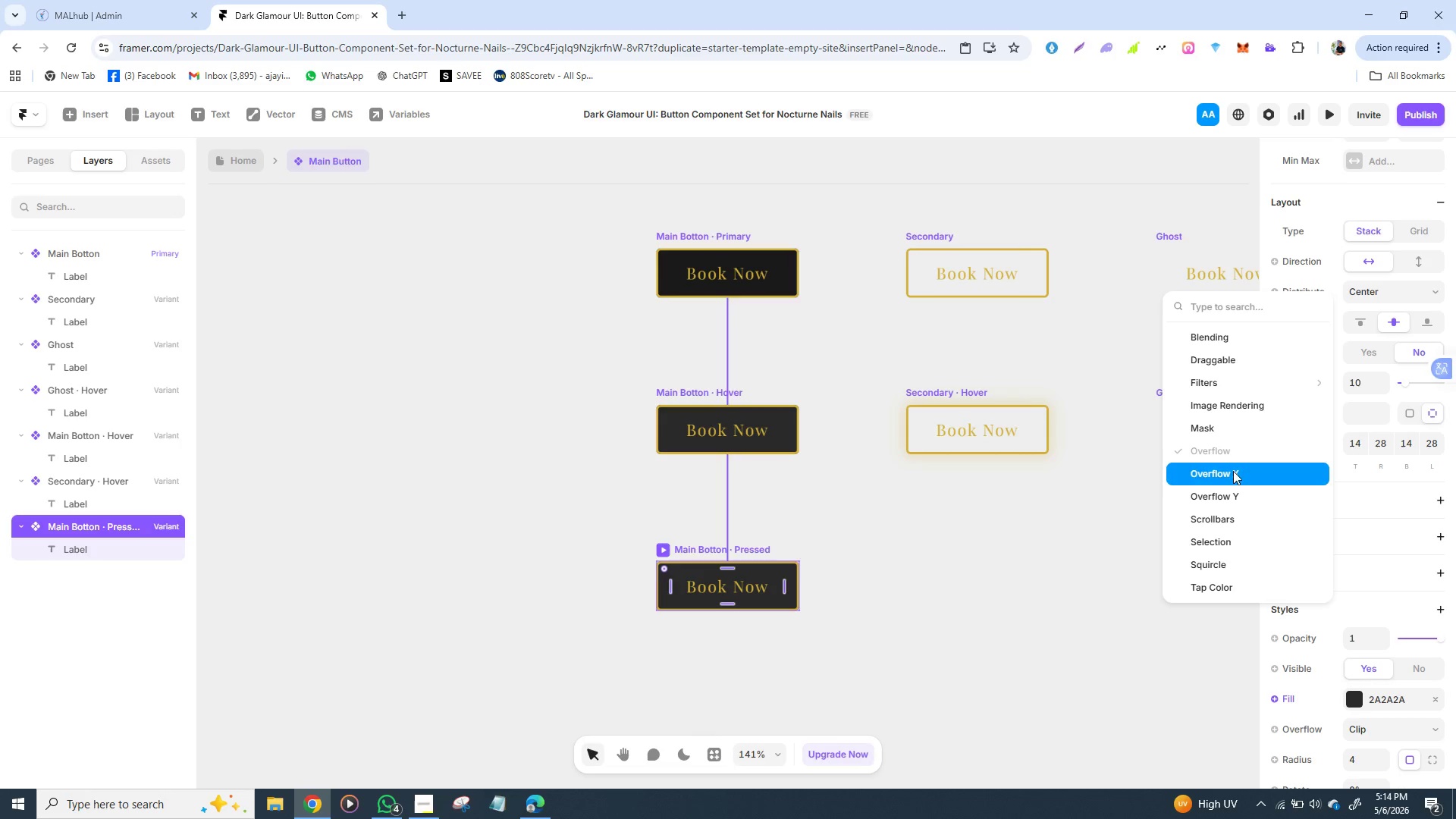 
wait(10.84)
 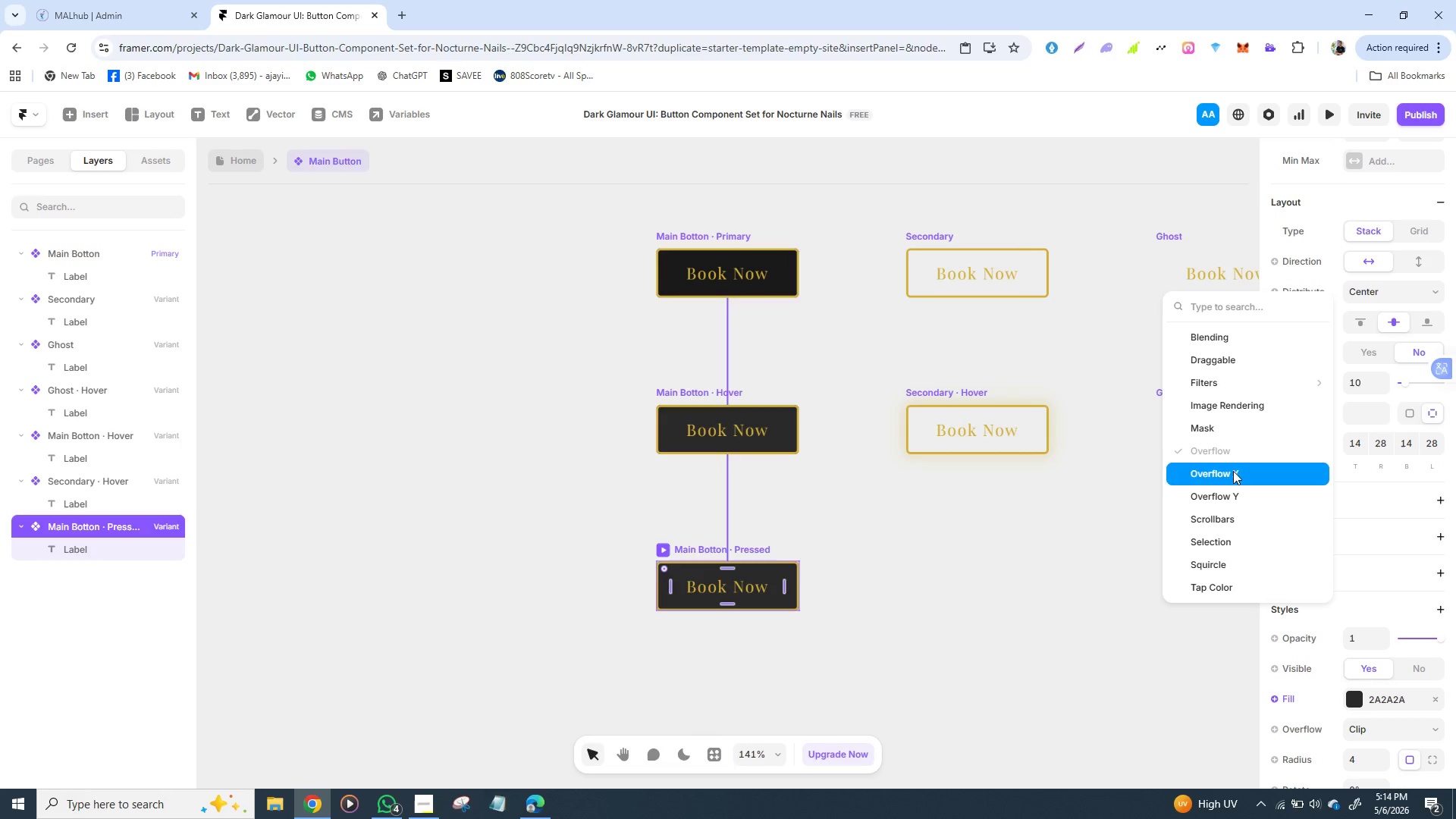 
left_click([1148, 629])
 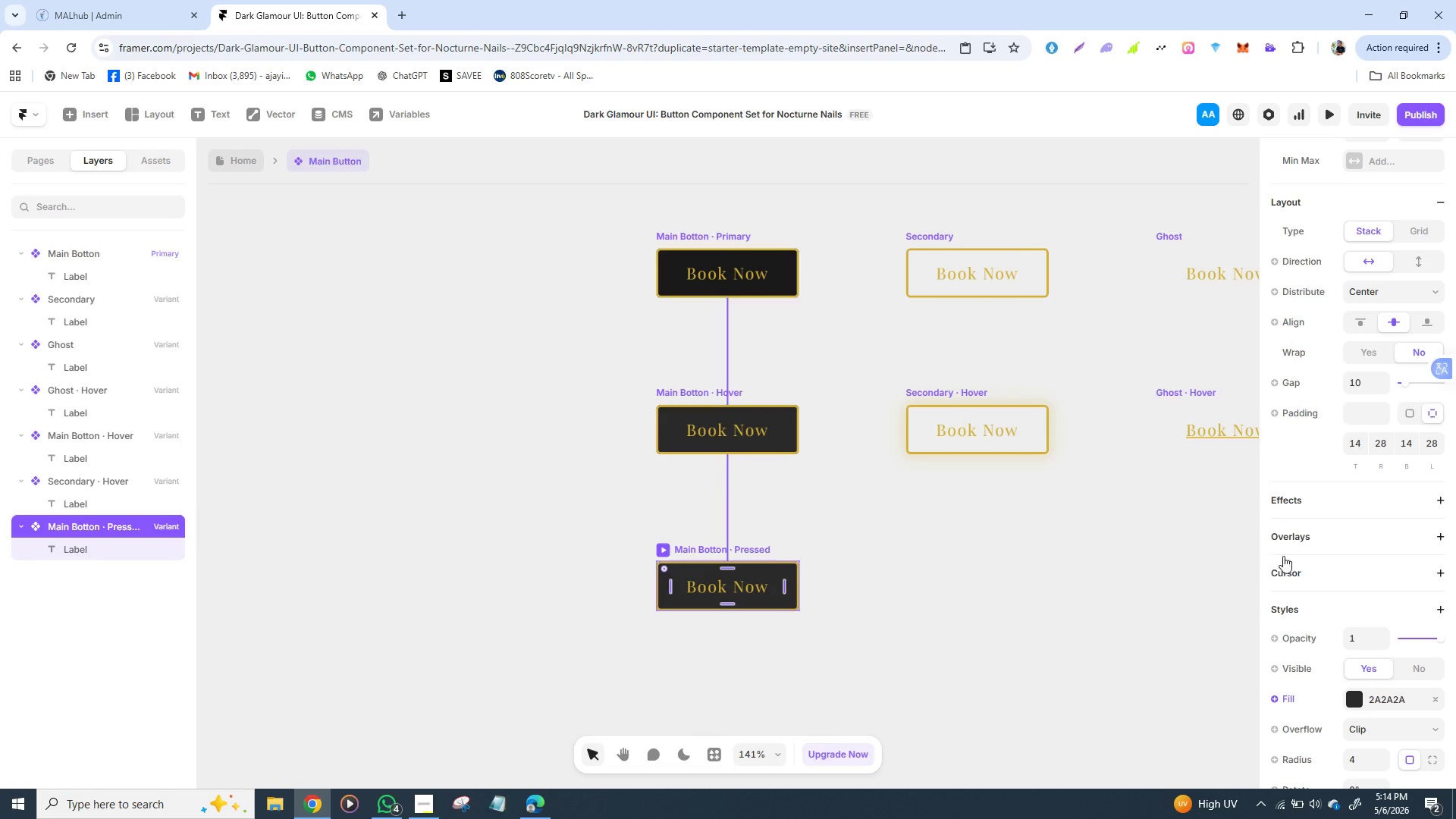 
mouse_move([1303, 557])
 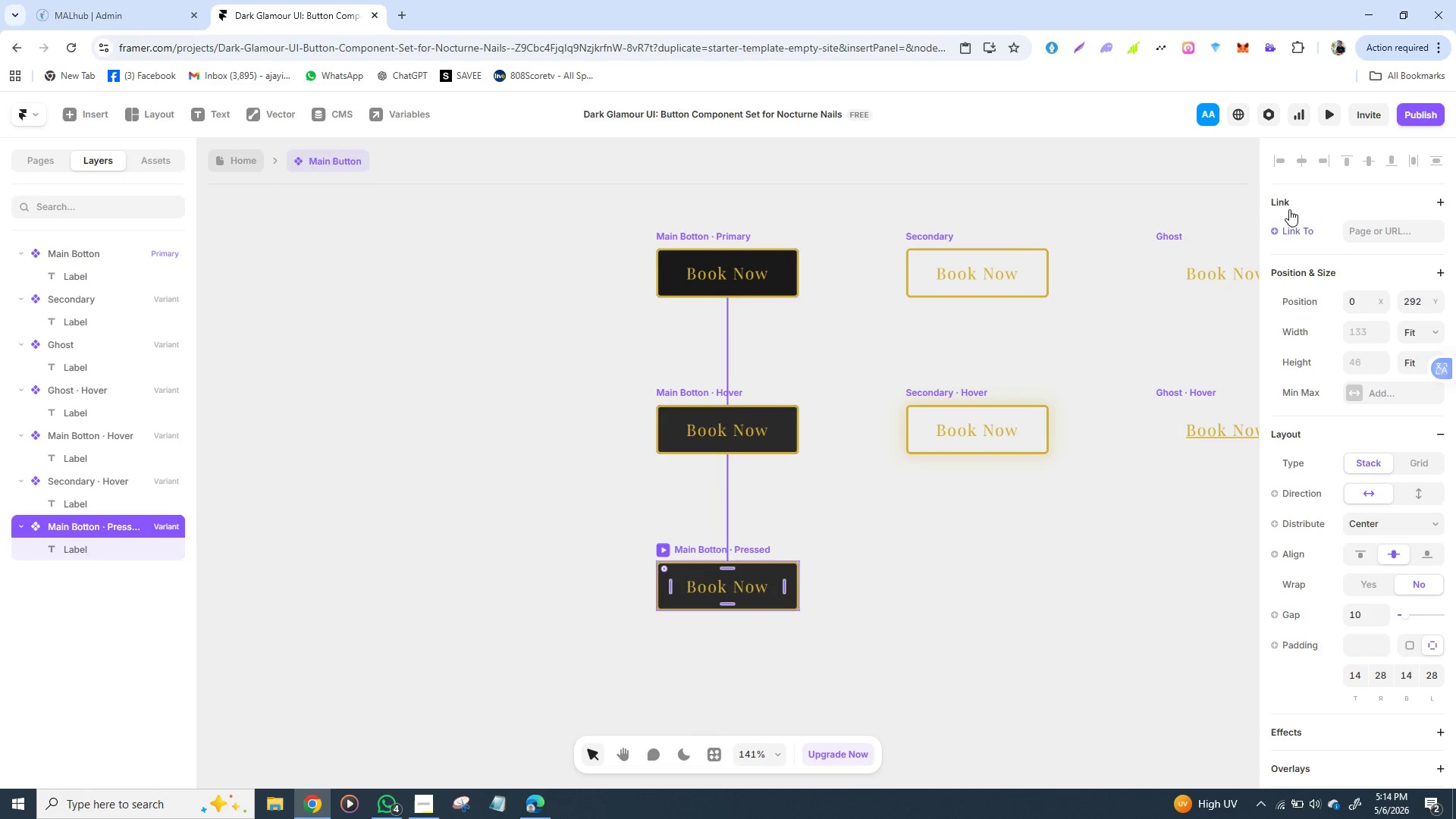 
wait(5.77)
 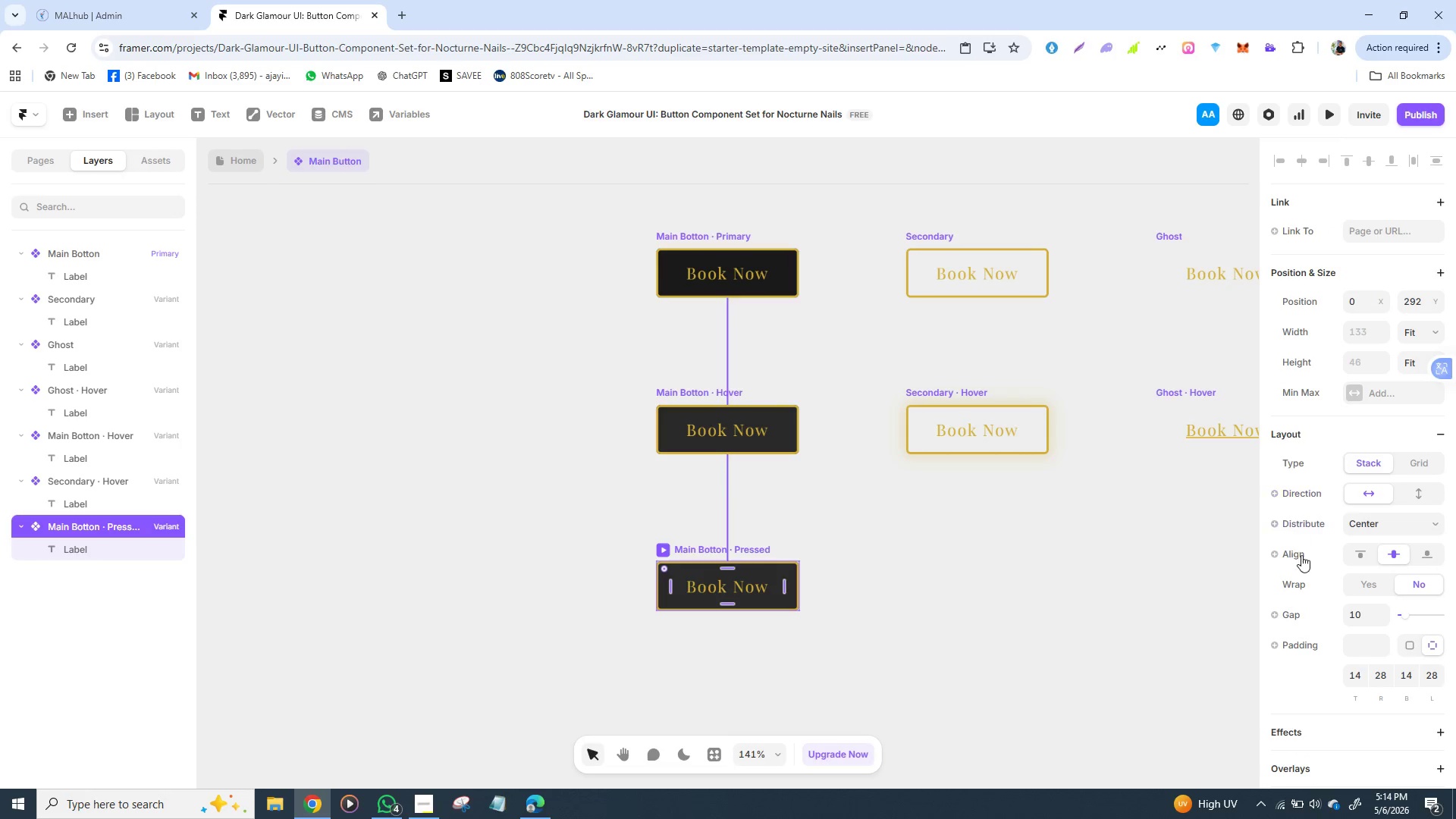 
mouse_move([1317, 435])
 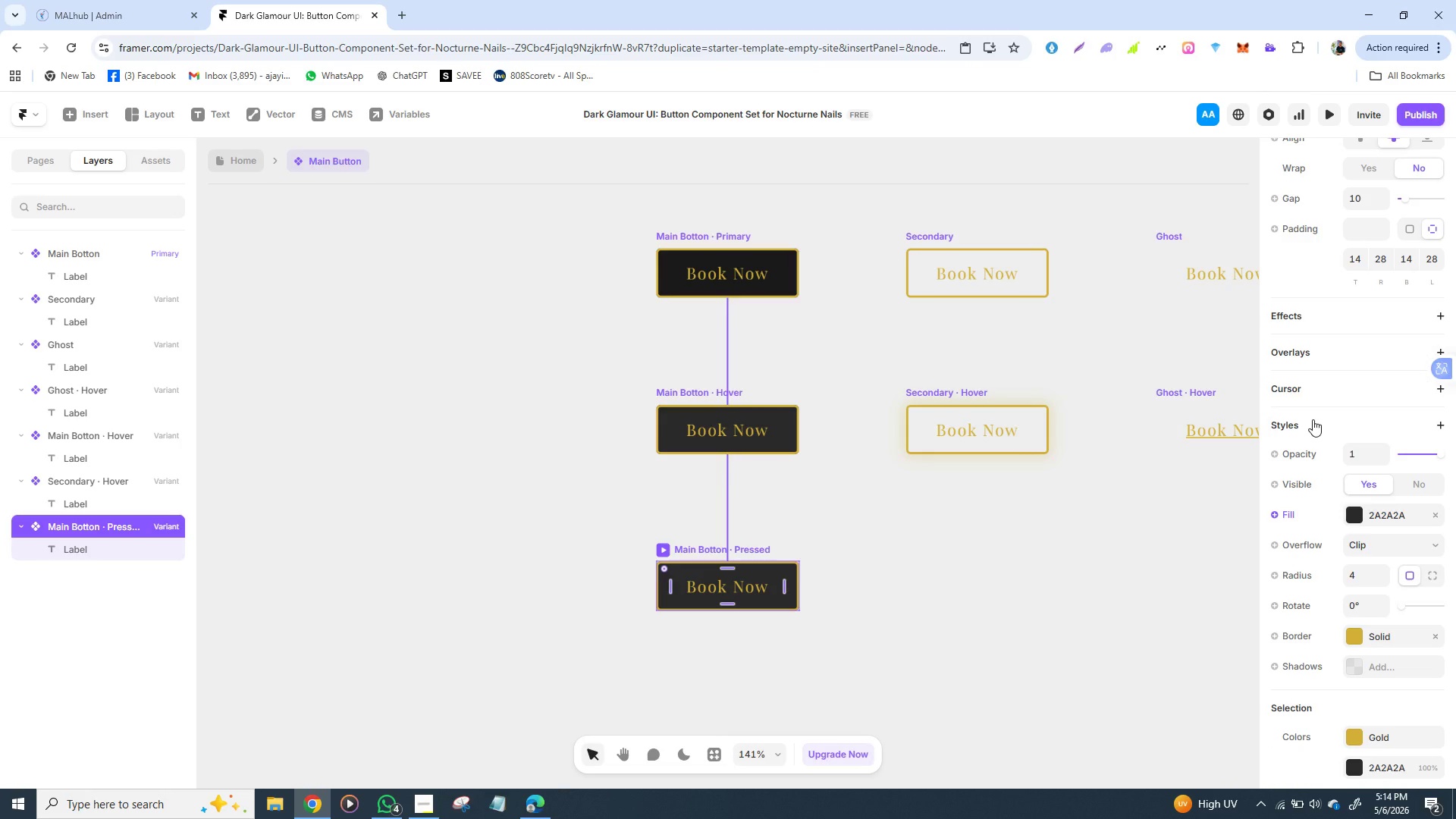 
left_click([1313, 419])
 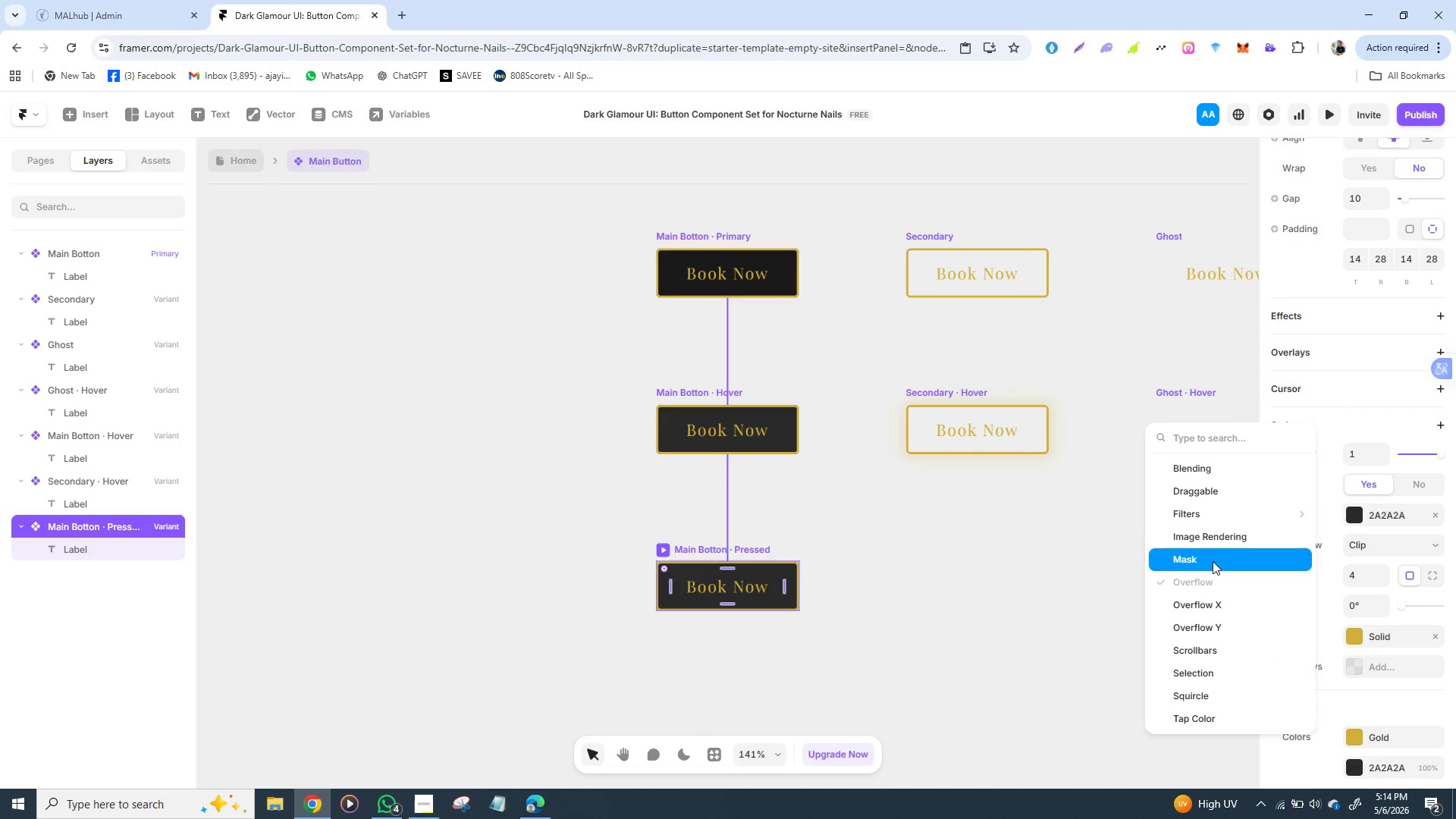 
wait(12.86)
 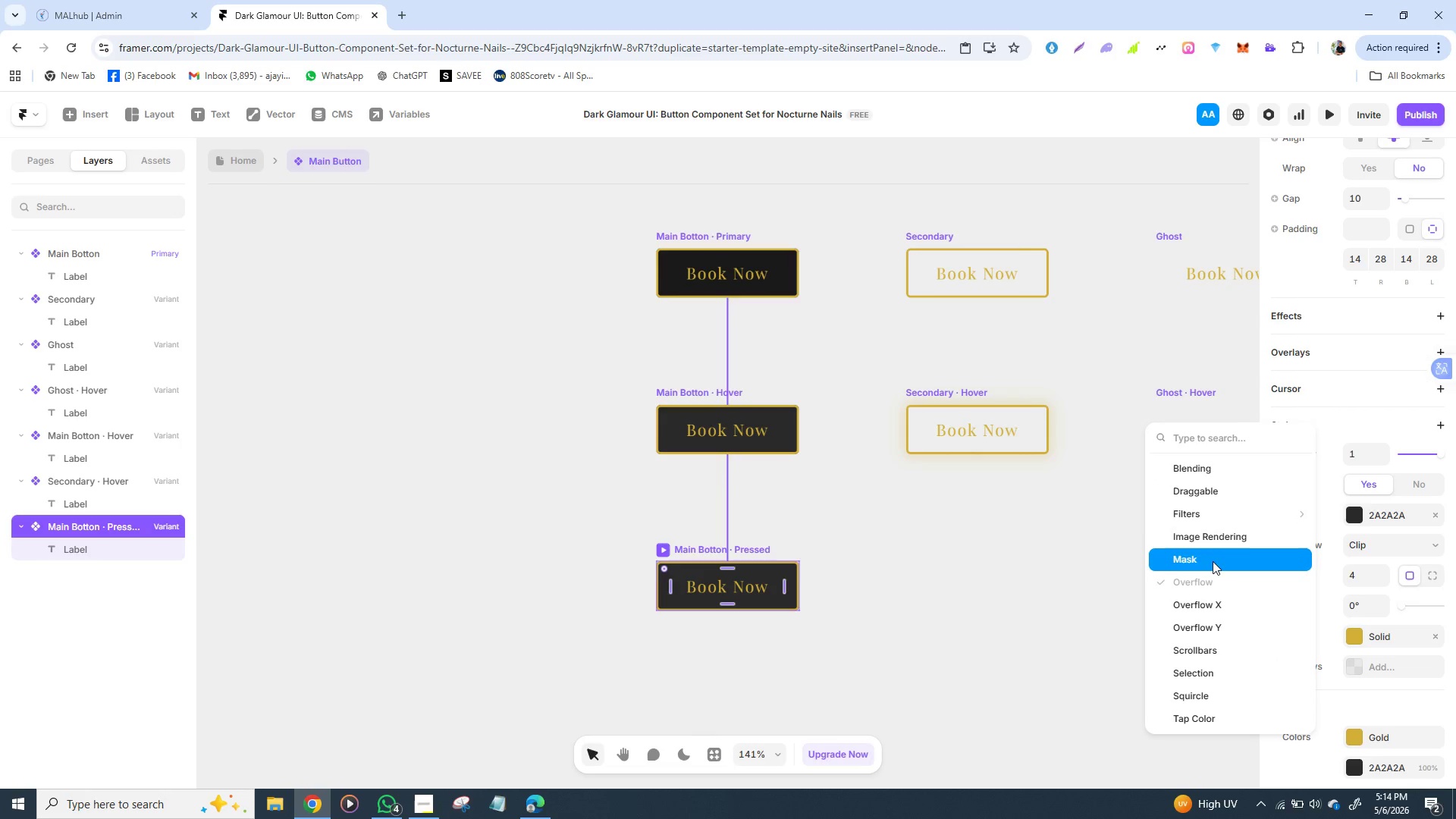 
left_click([1078, 541])
 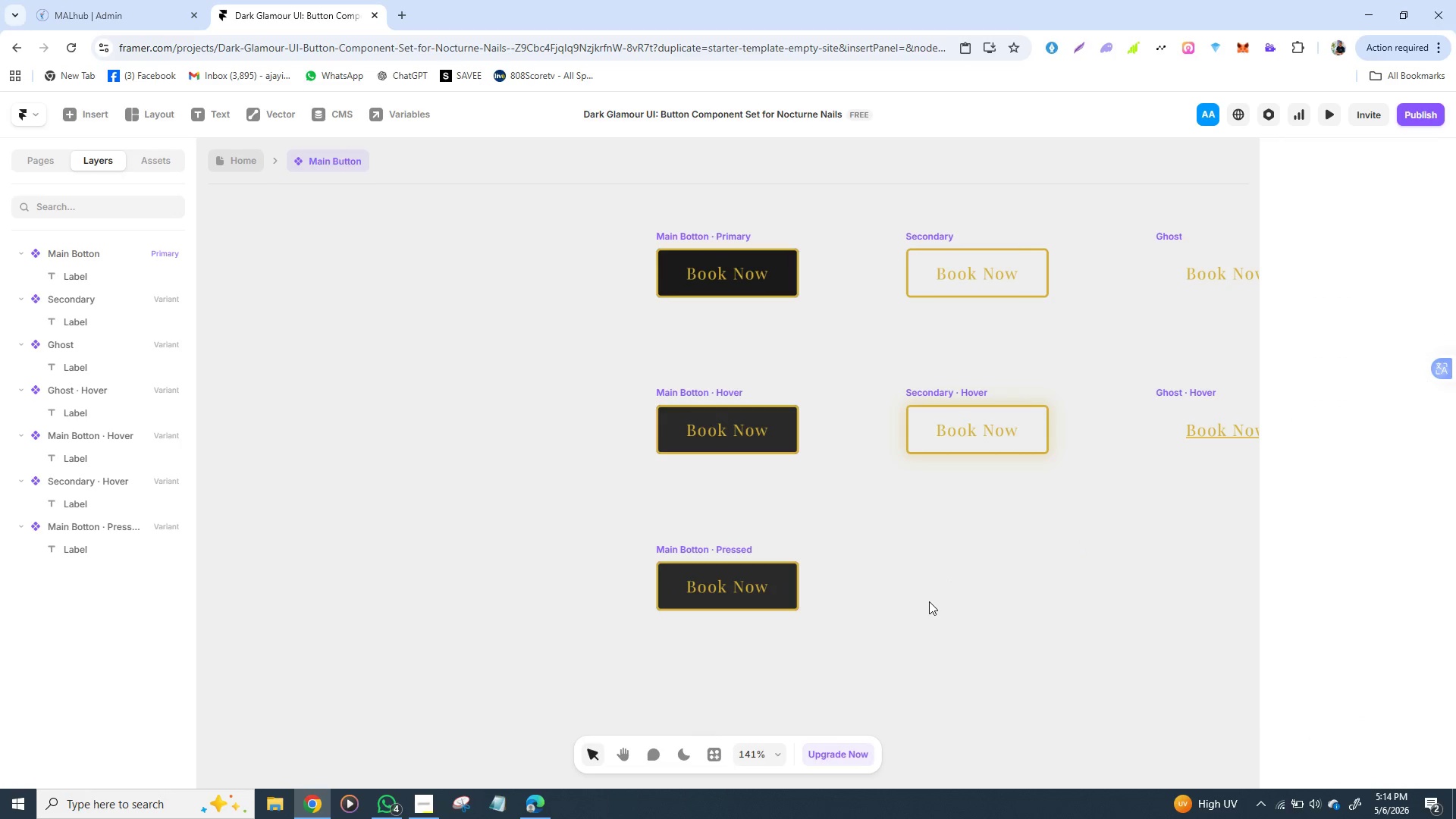 
left_click([929, 601])
 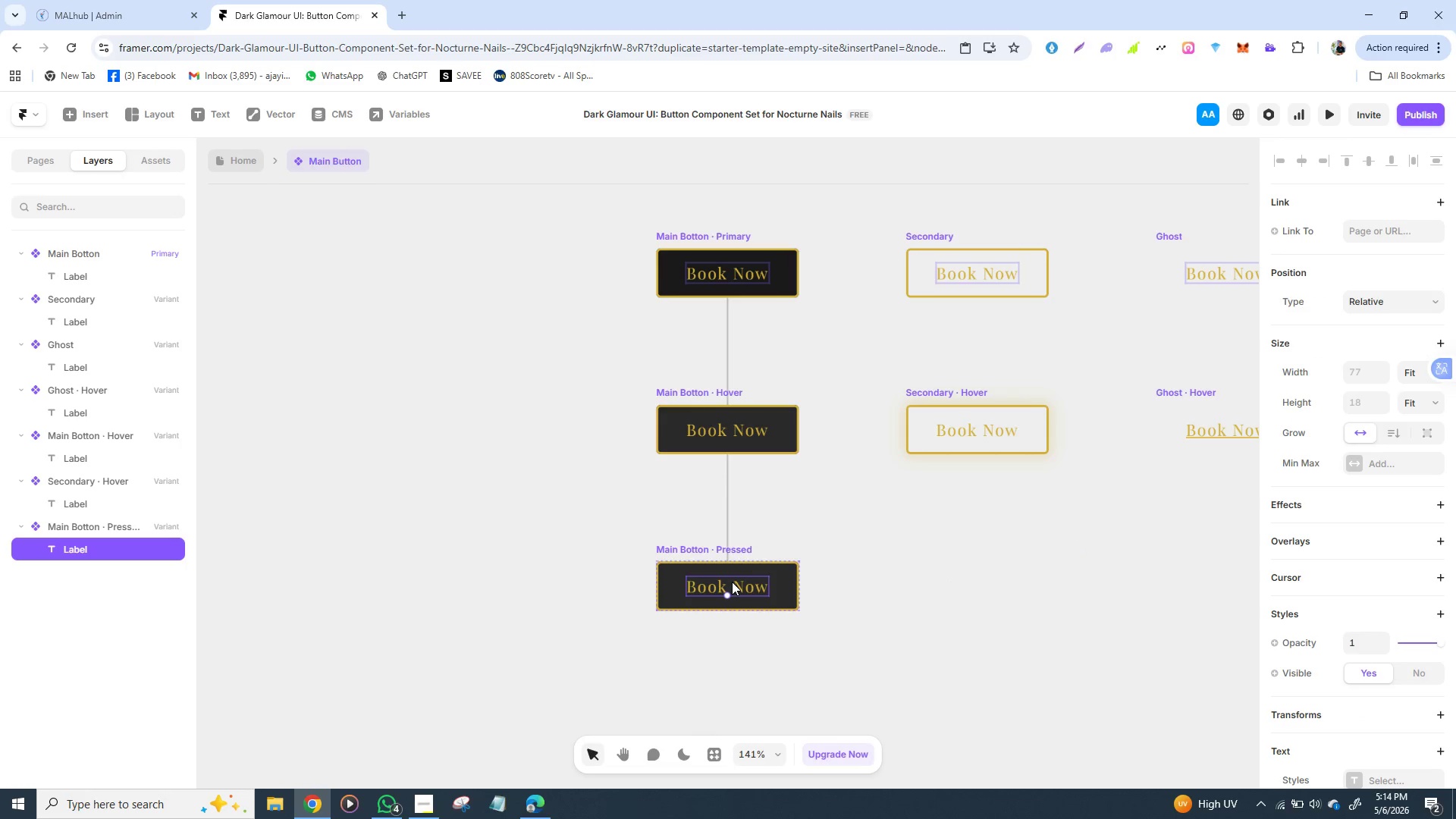 
left_click([732, 582])
 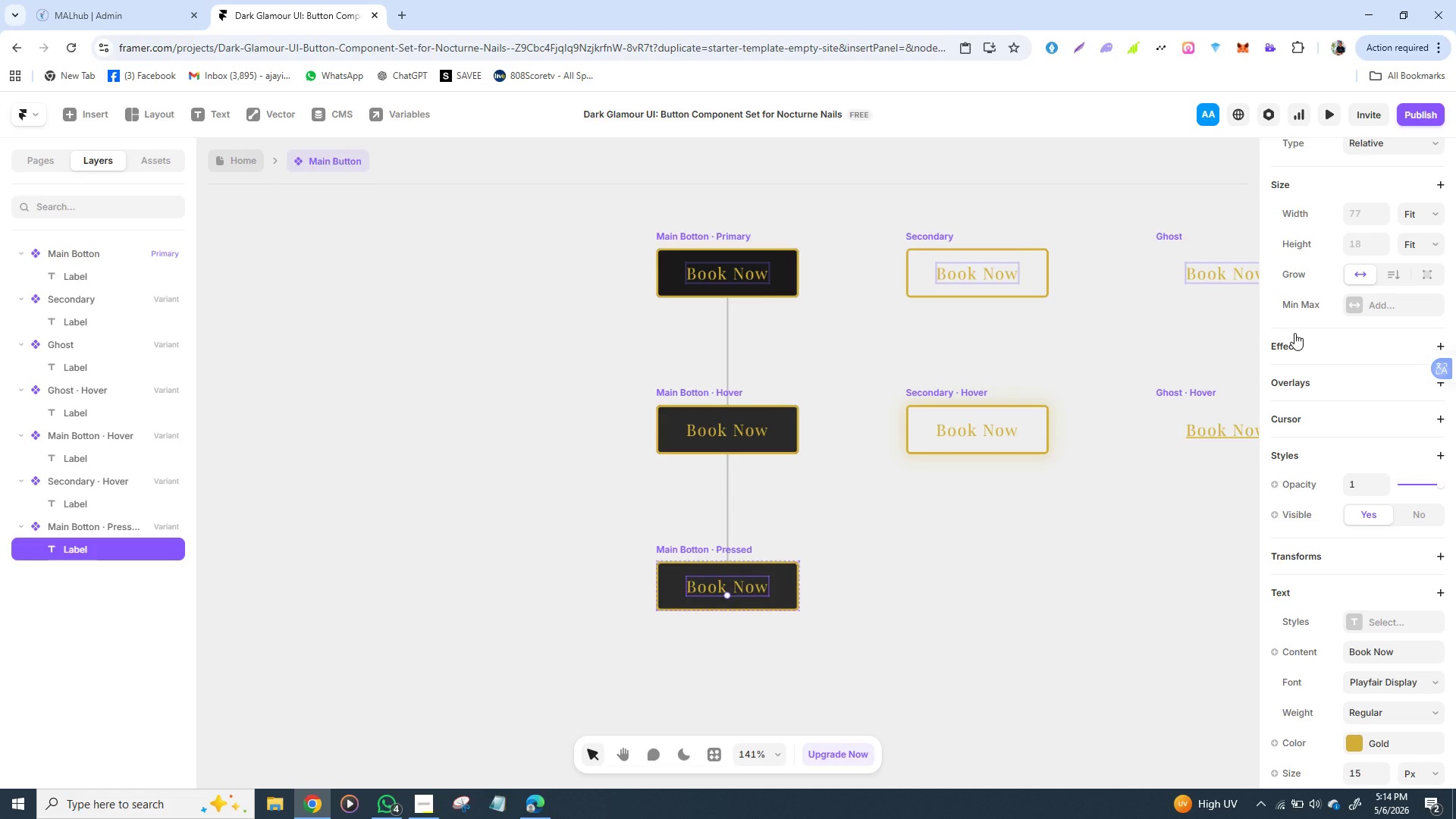 
wait(7.03)
 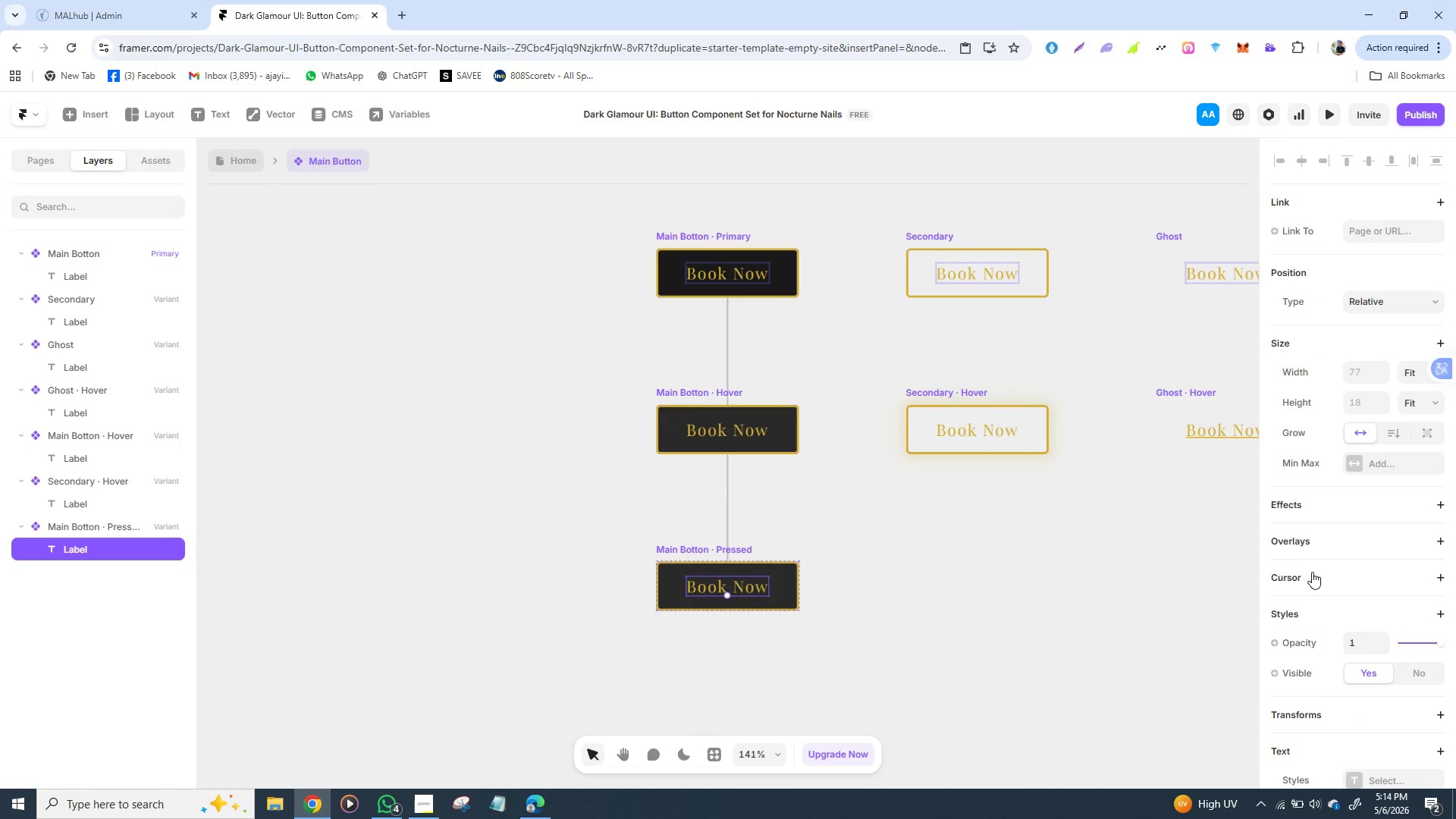 
left_click([1300, 452])
 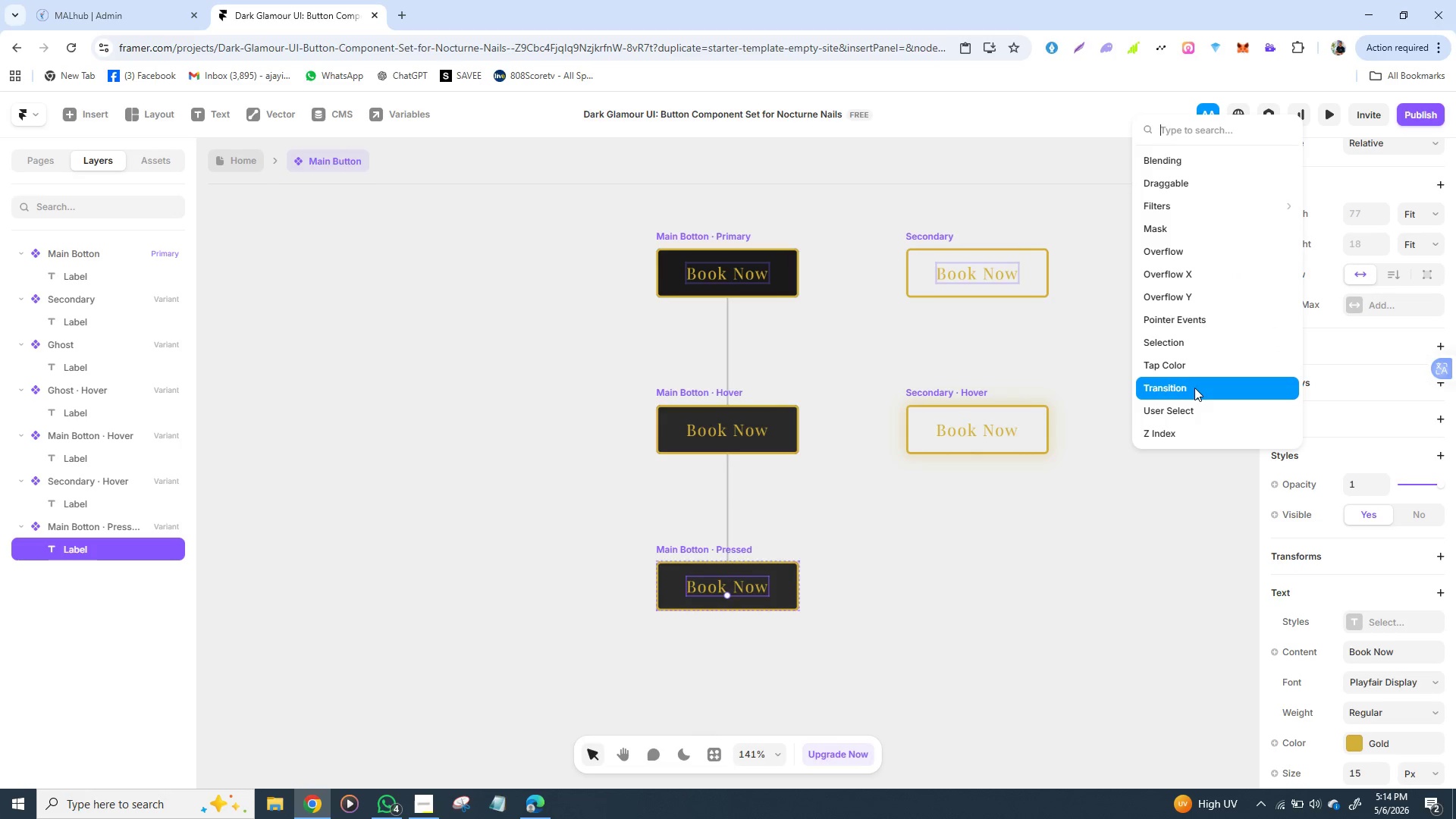 
left_click([1194, 388])
 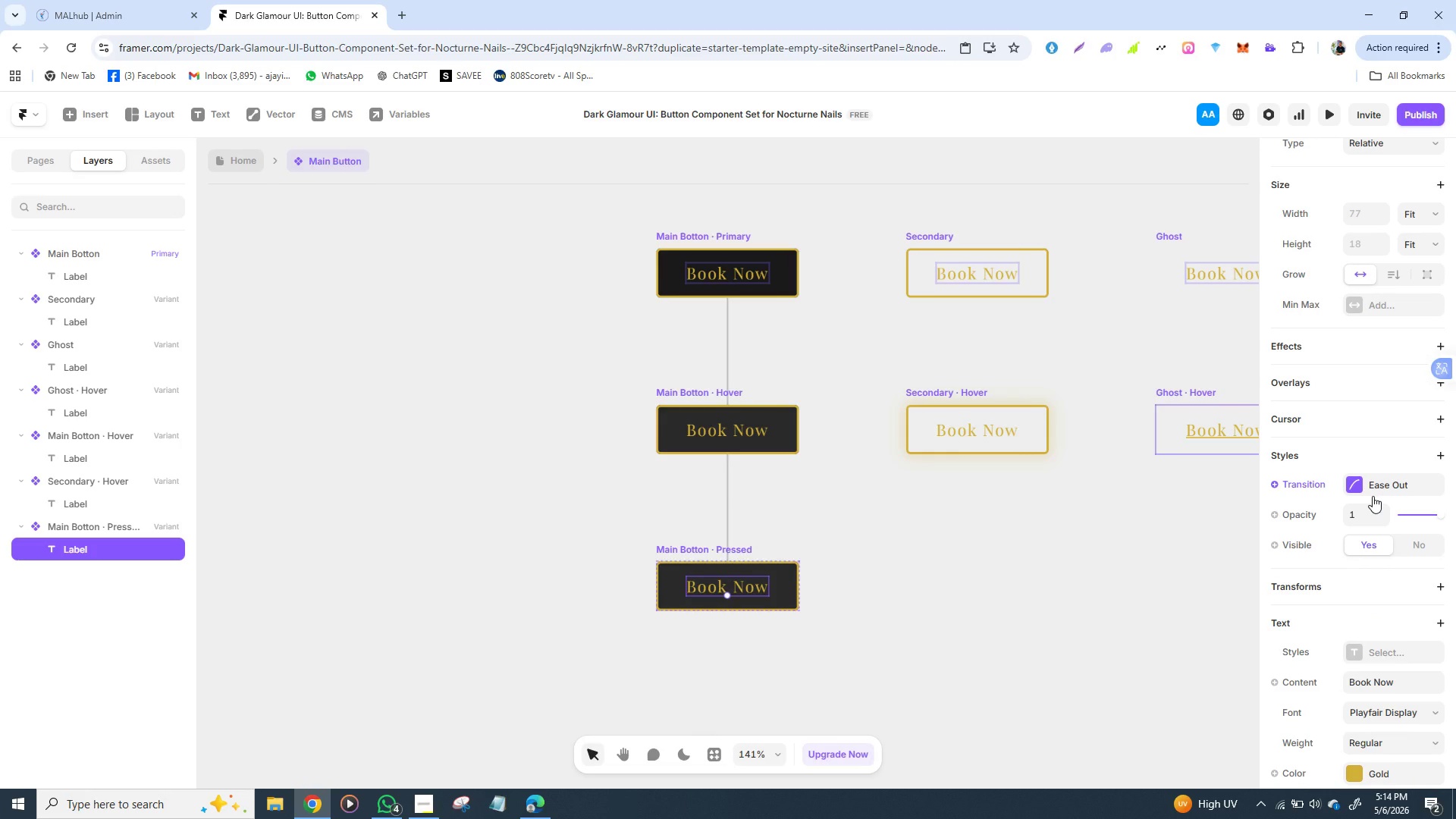 
wait(10.61)
 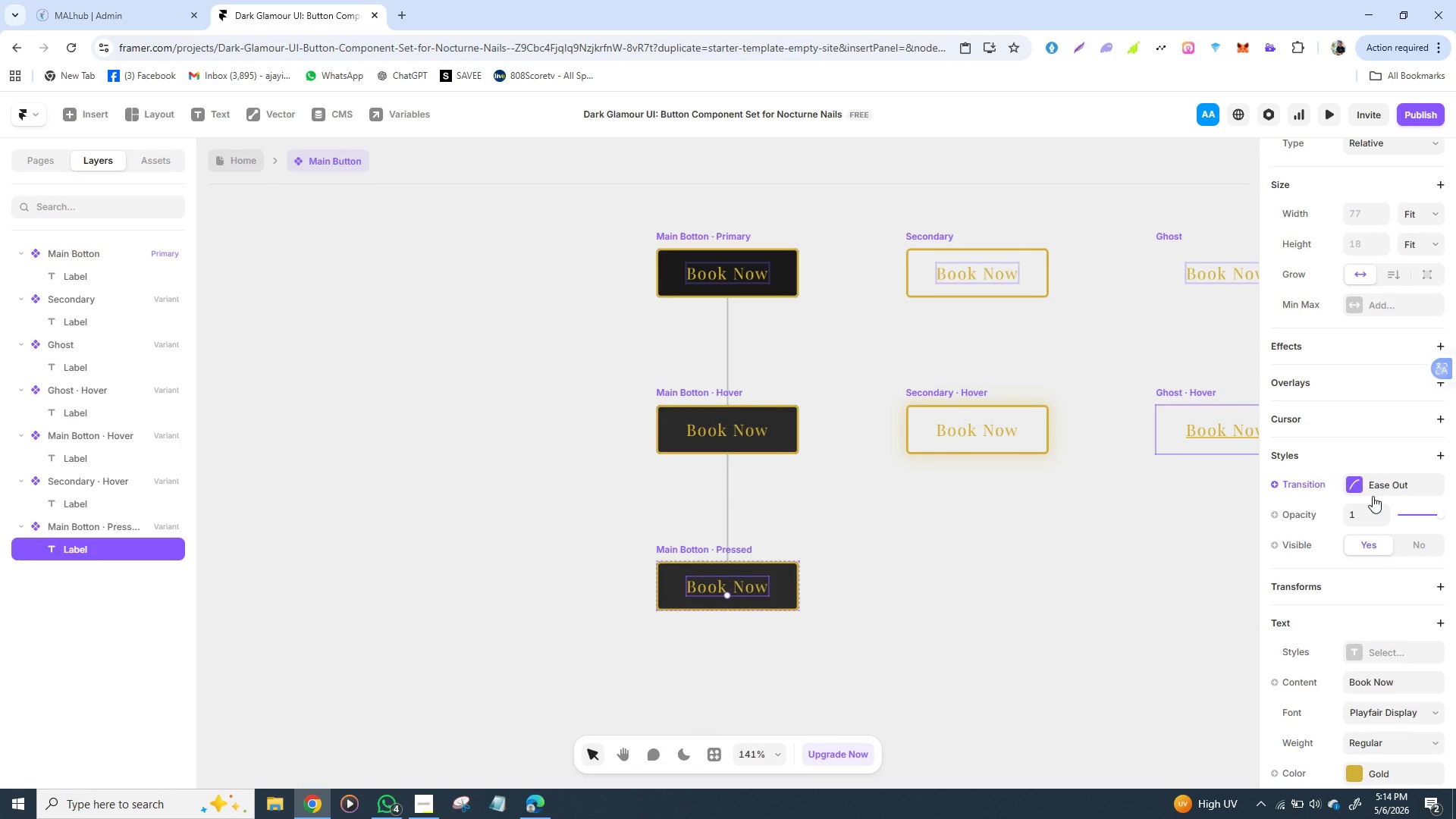 
left_click([1392, 487])
 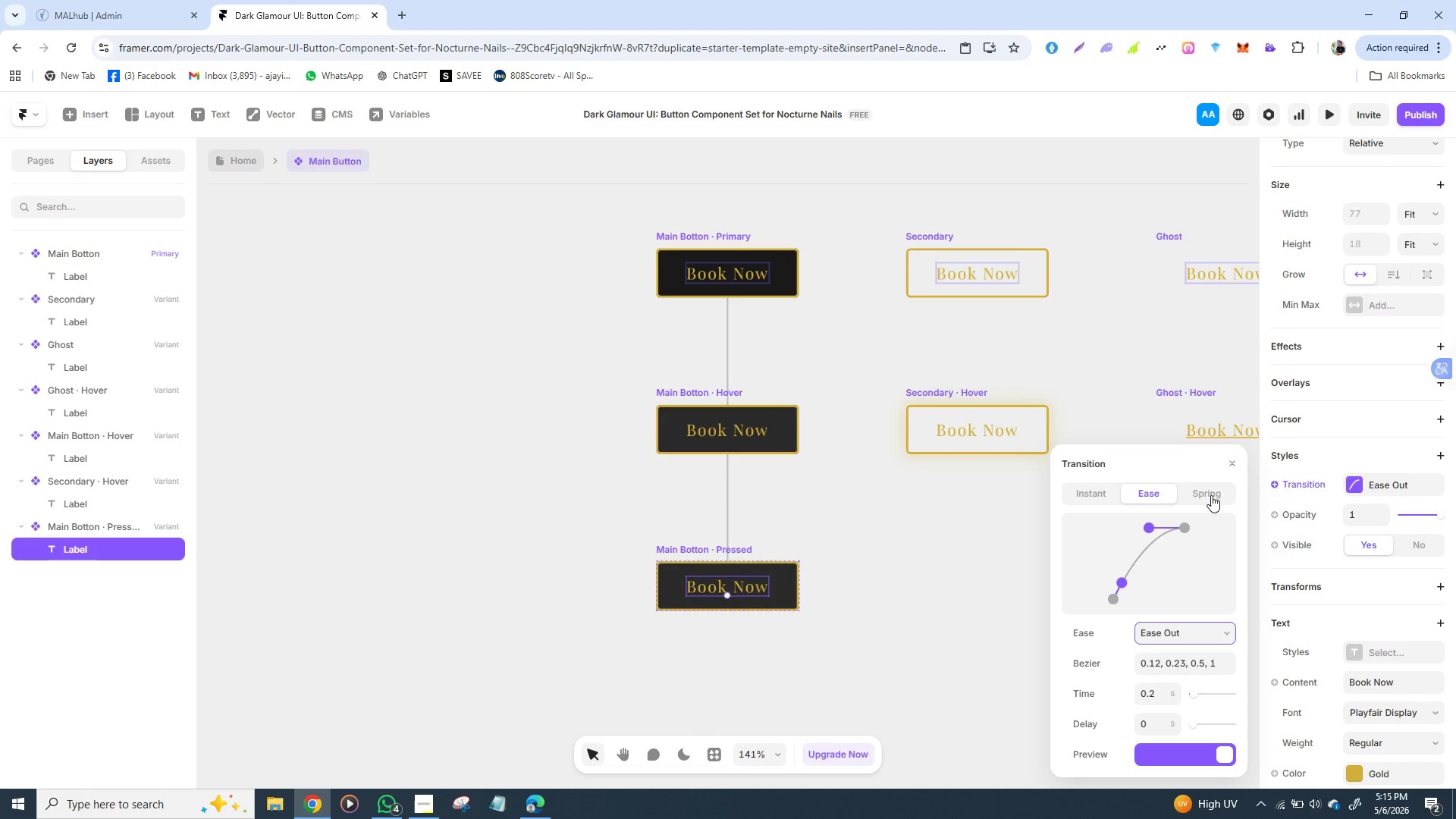 
left_click([1211, 495])
 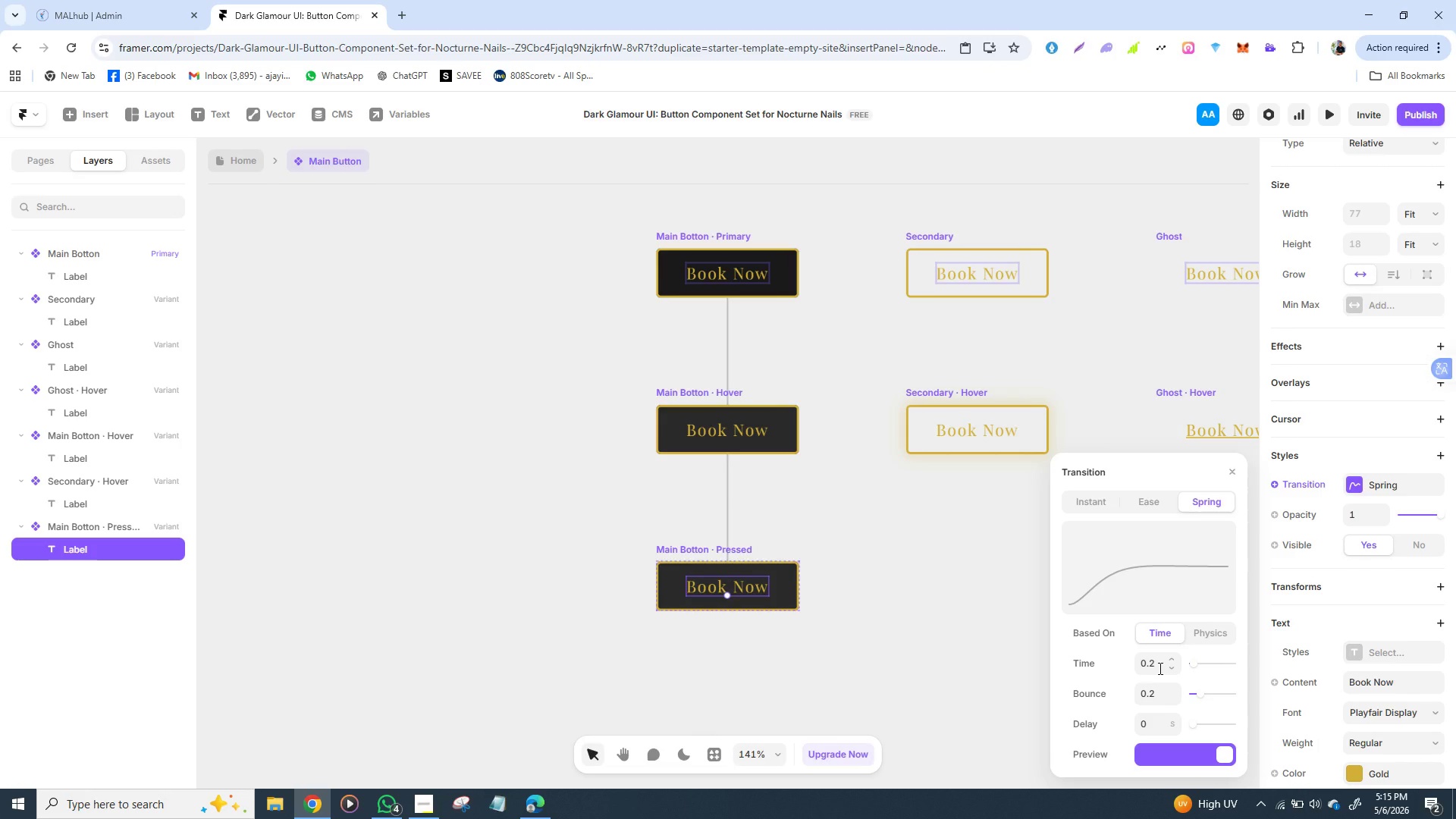 
wait(36.75)
 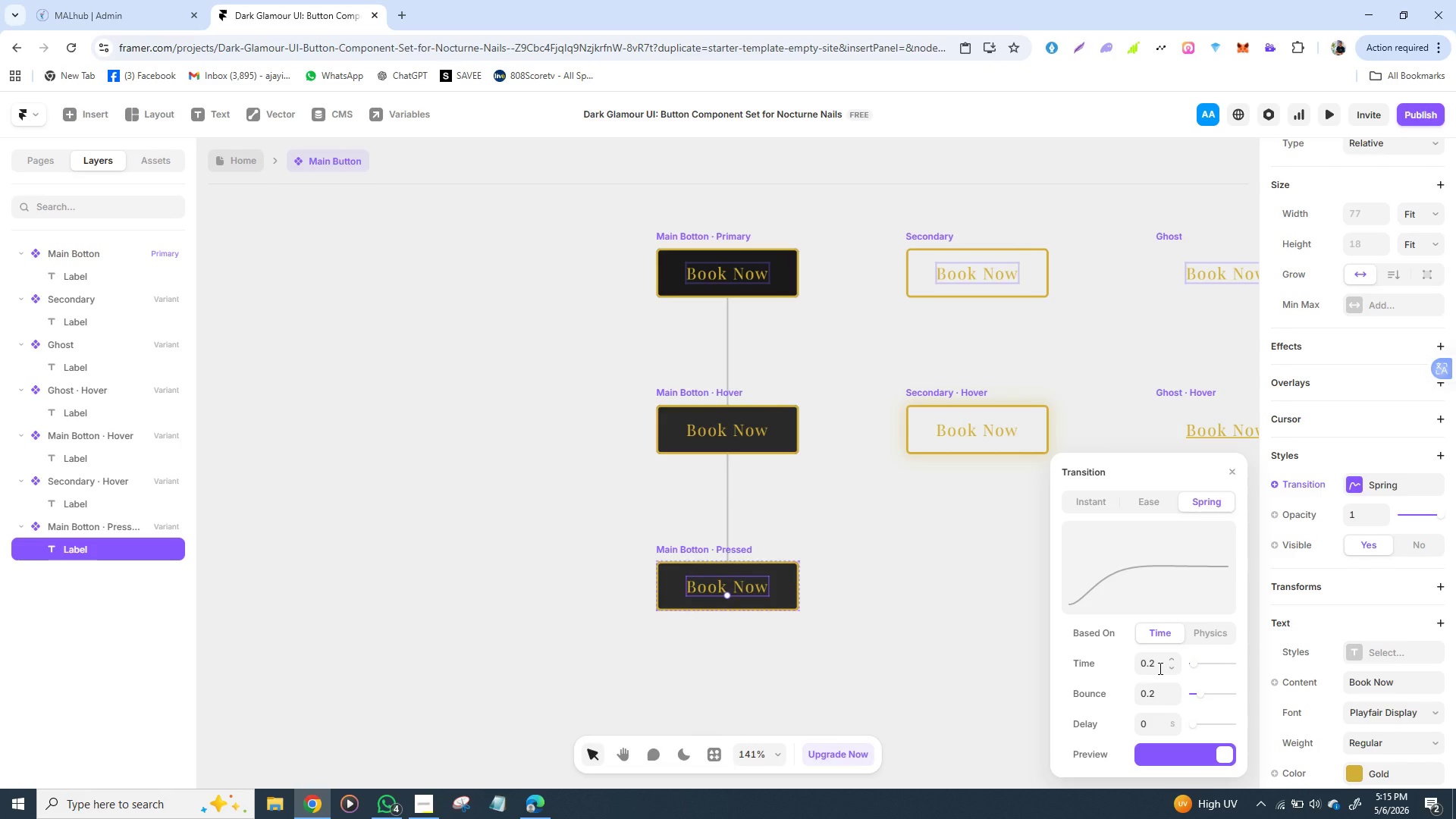 
left_click([1031, 664])
 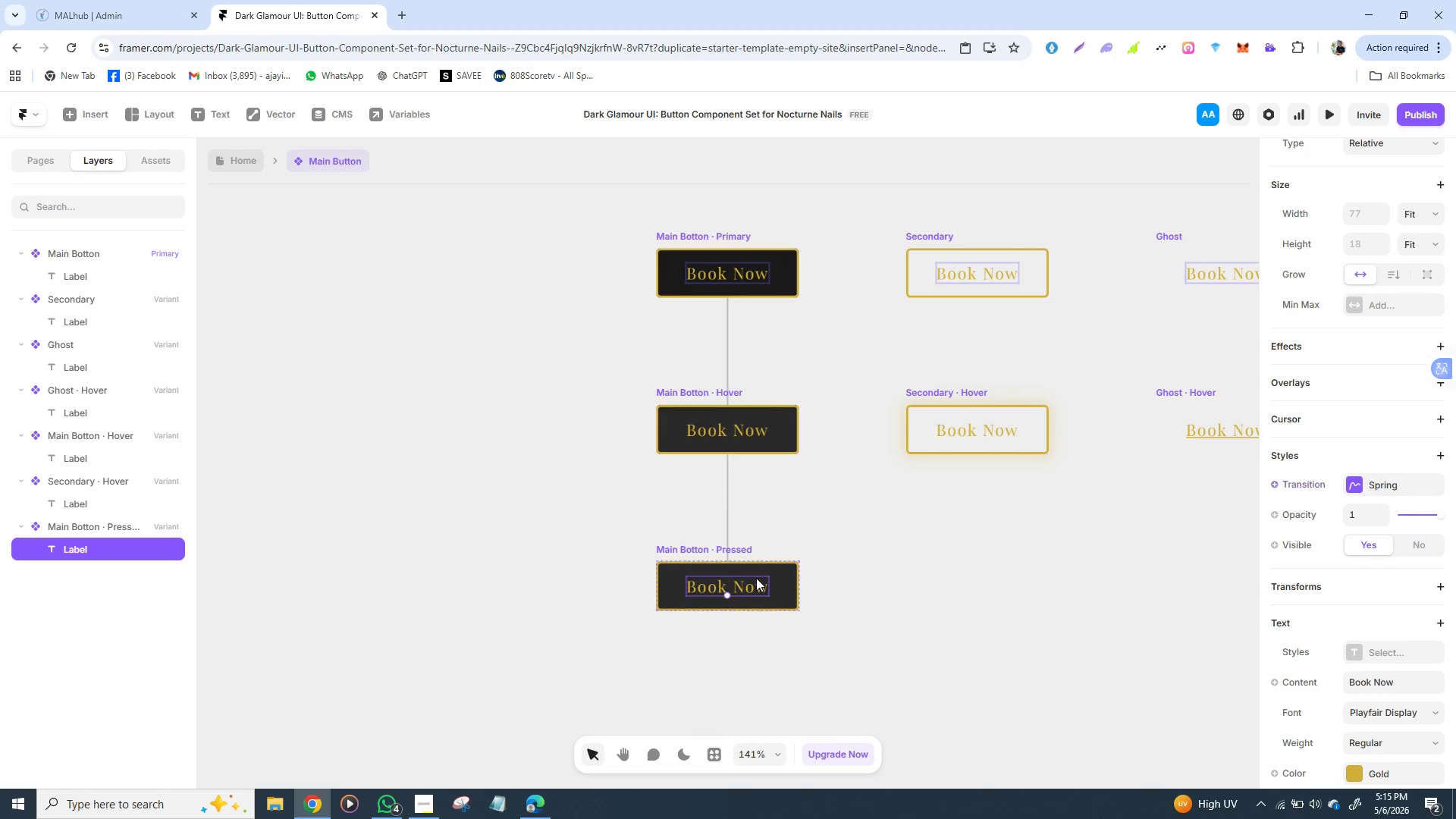 
left_click([756, 578])
 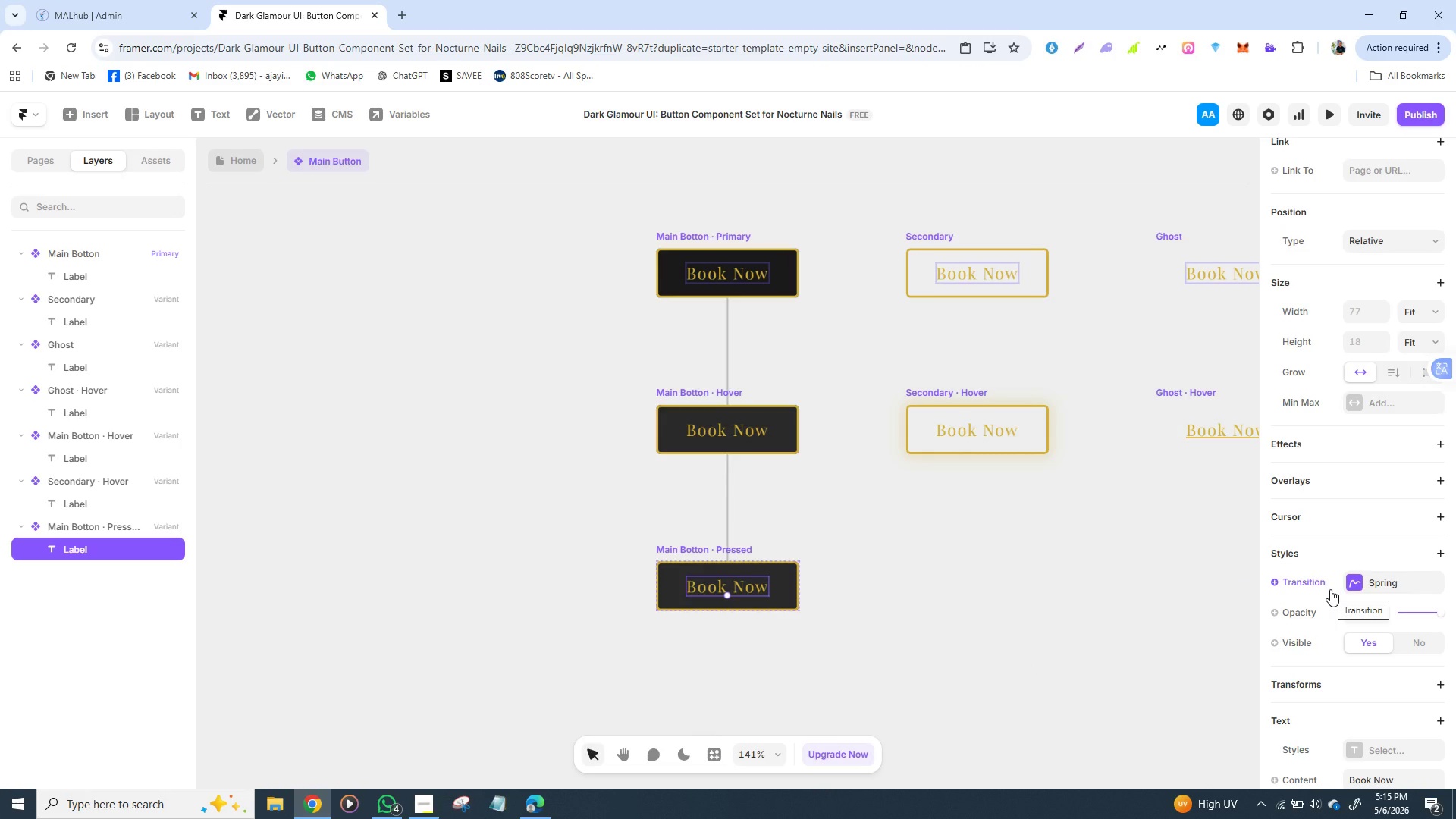 
wait(11.47)
 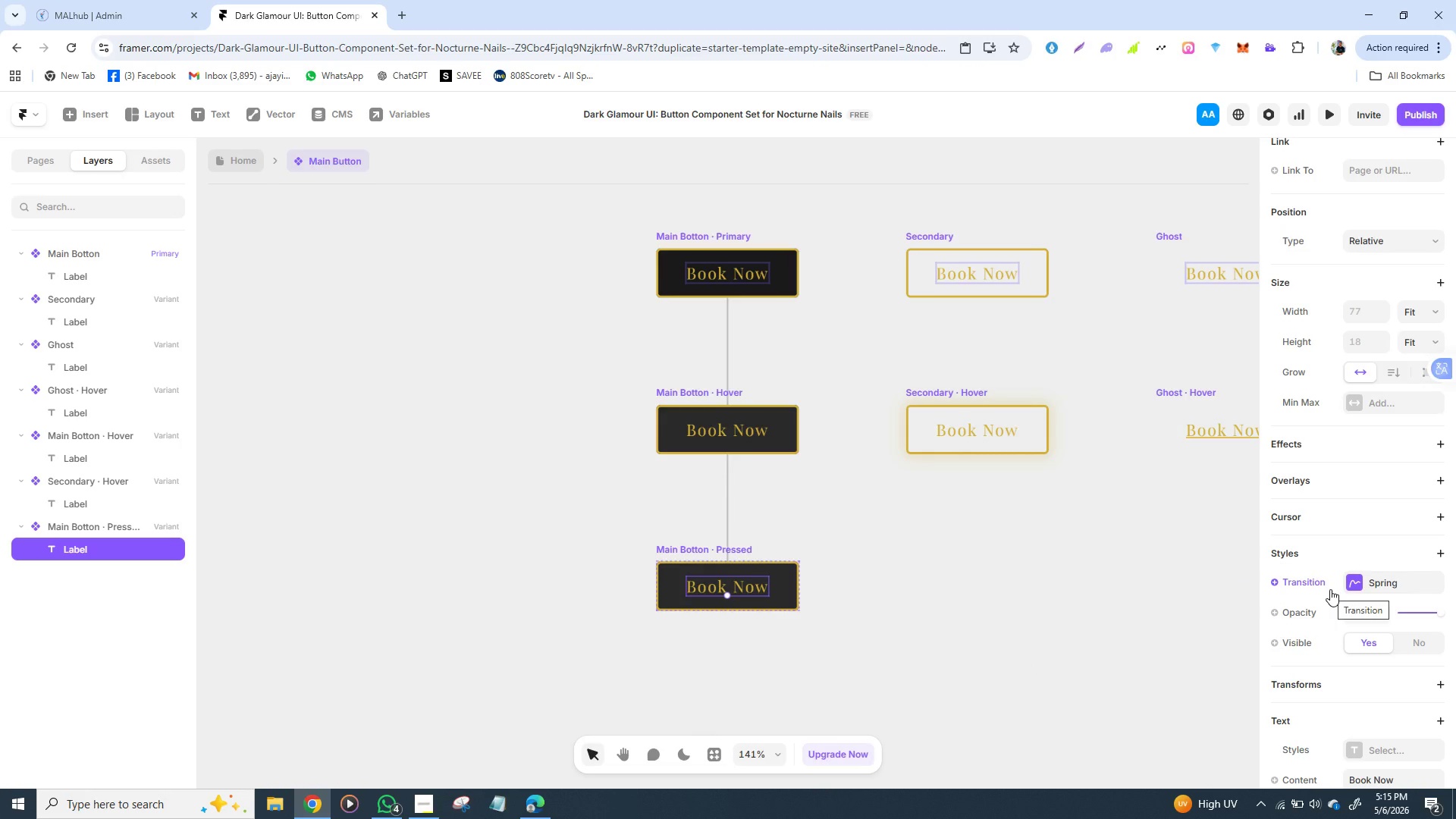 
left_click([1320, 518])
 